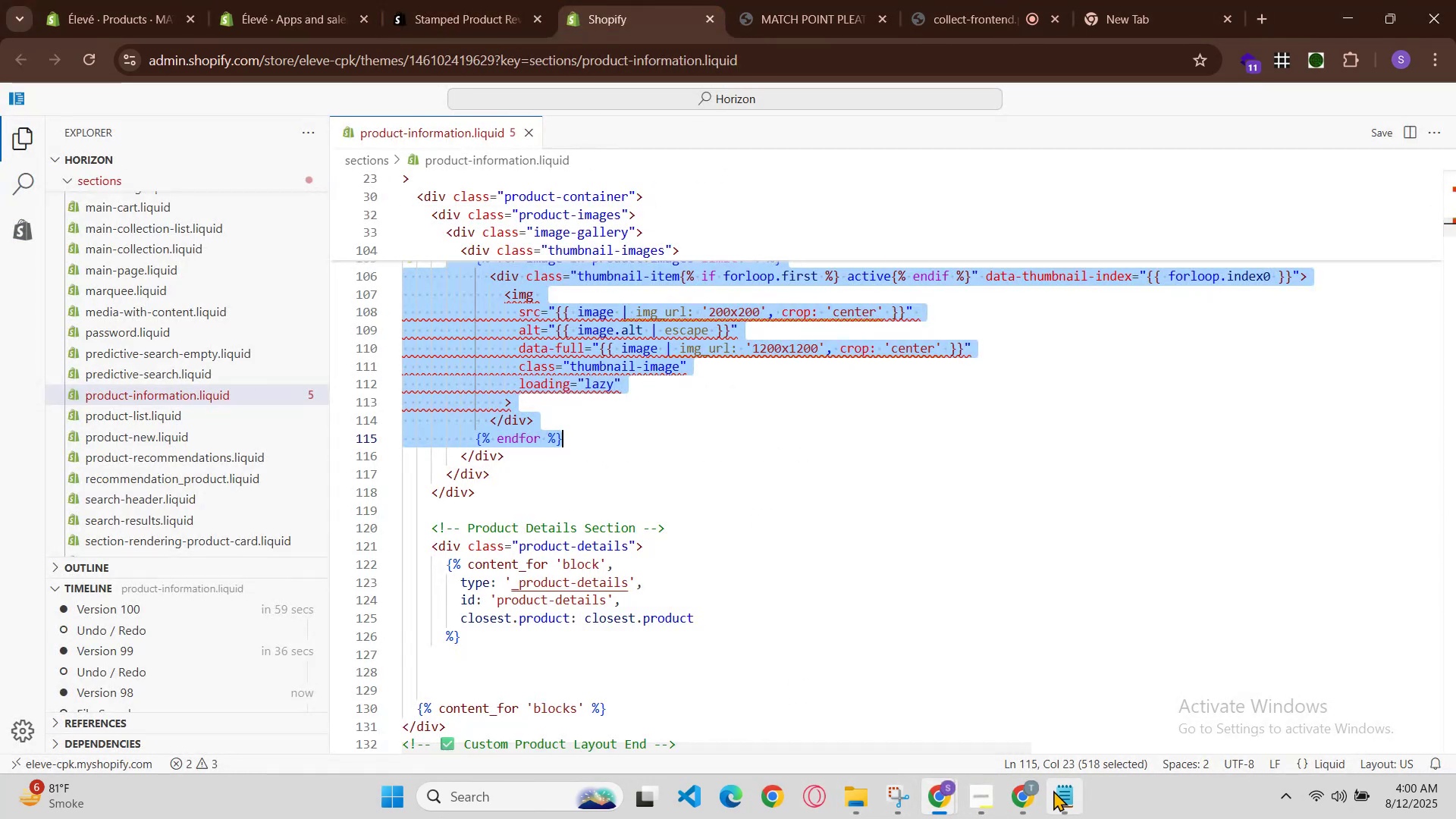 
left_click([1029, 799])
 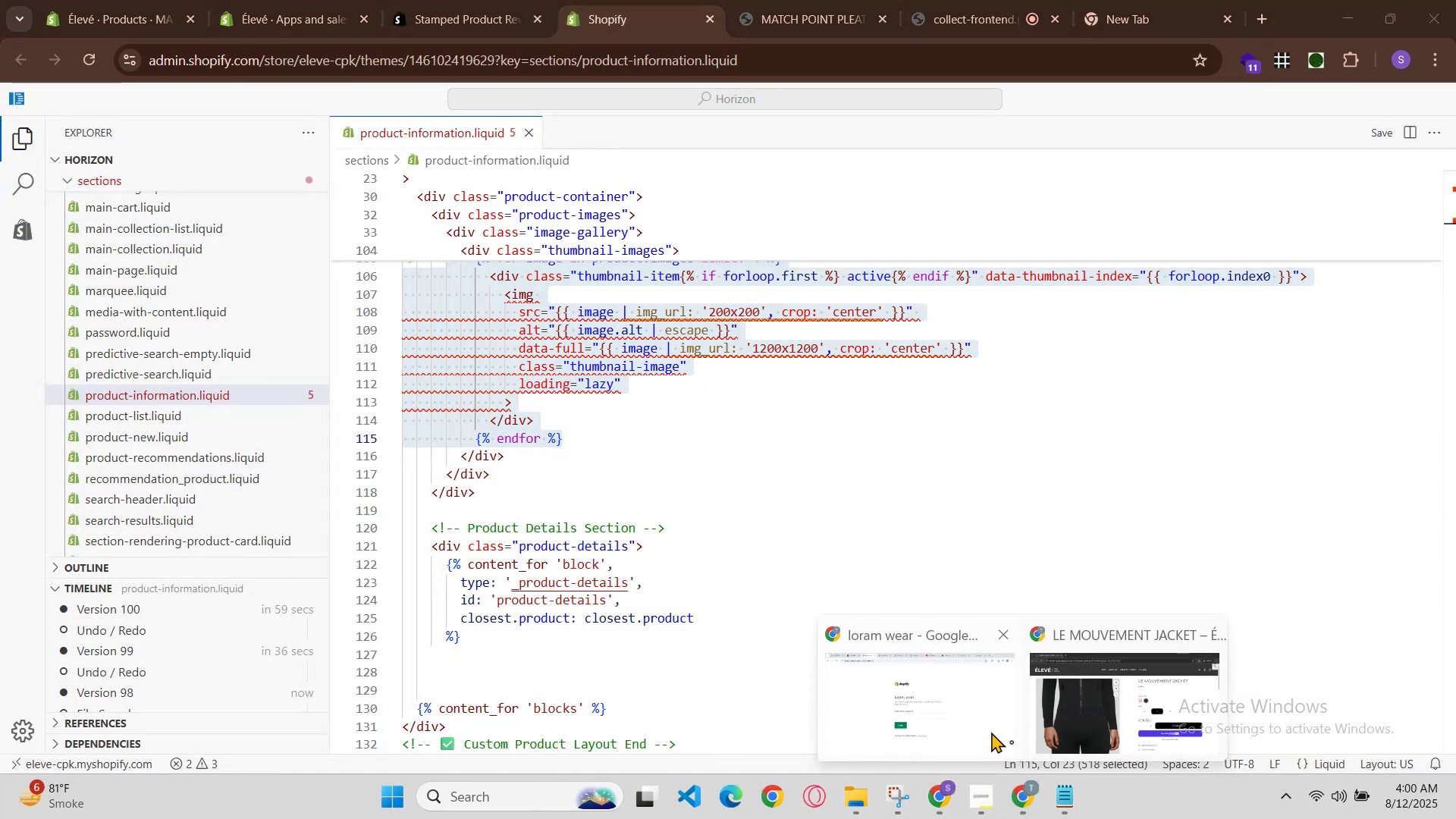 
left_click([991, 724])
 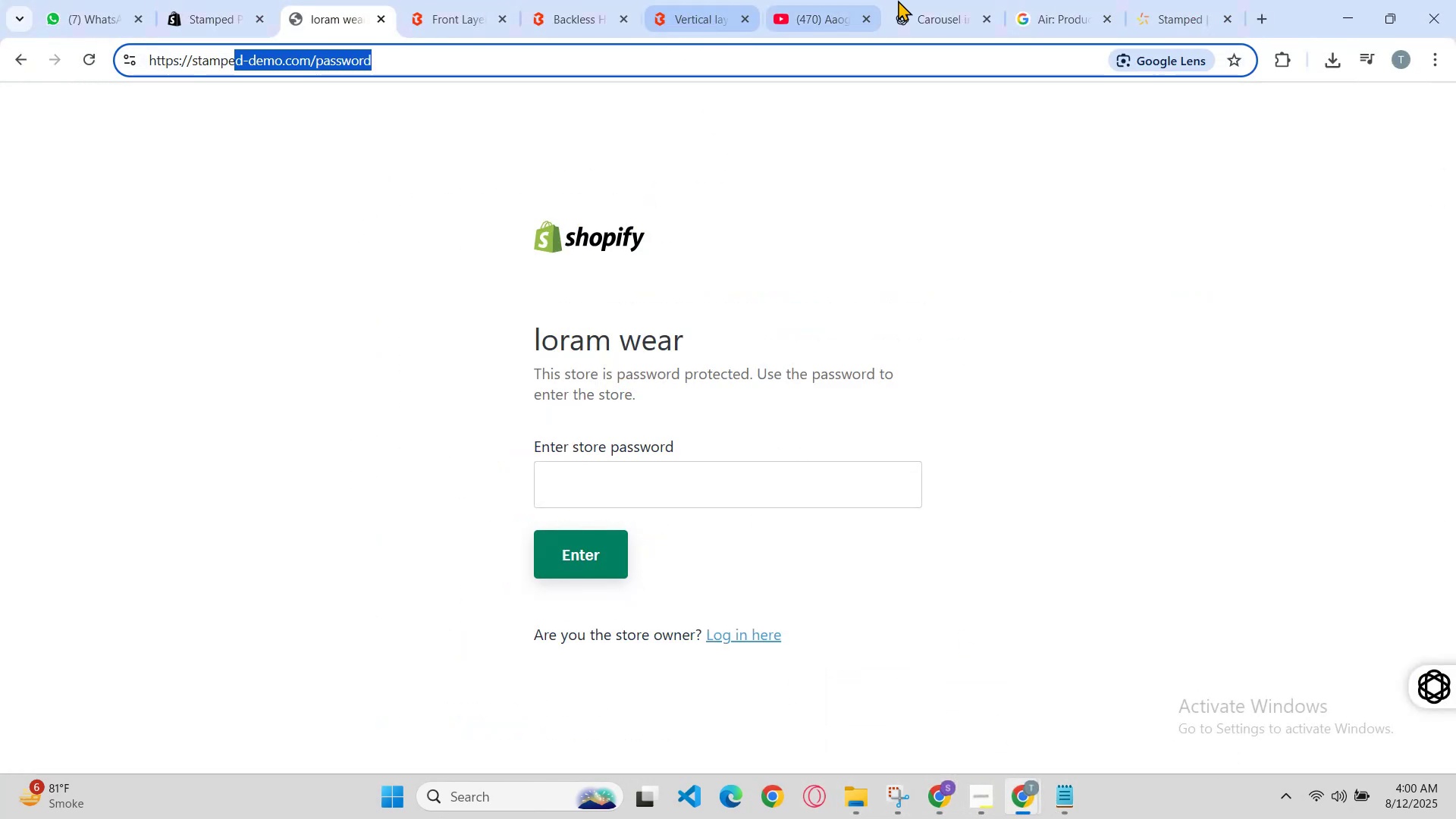 
left_click([933, 0])
 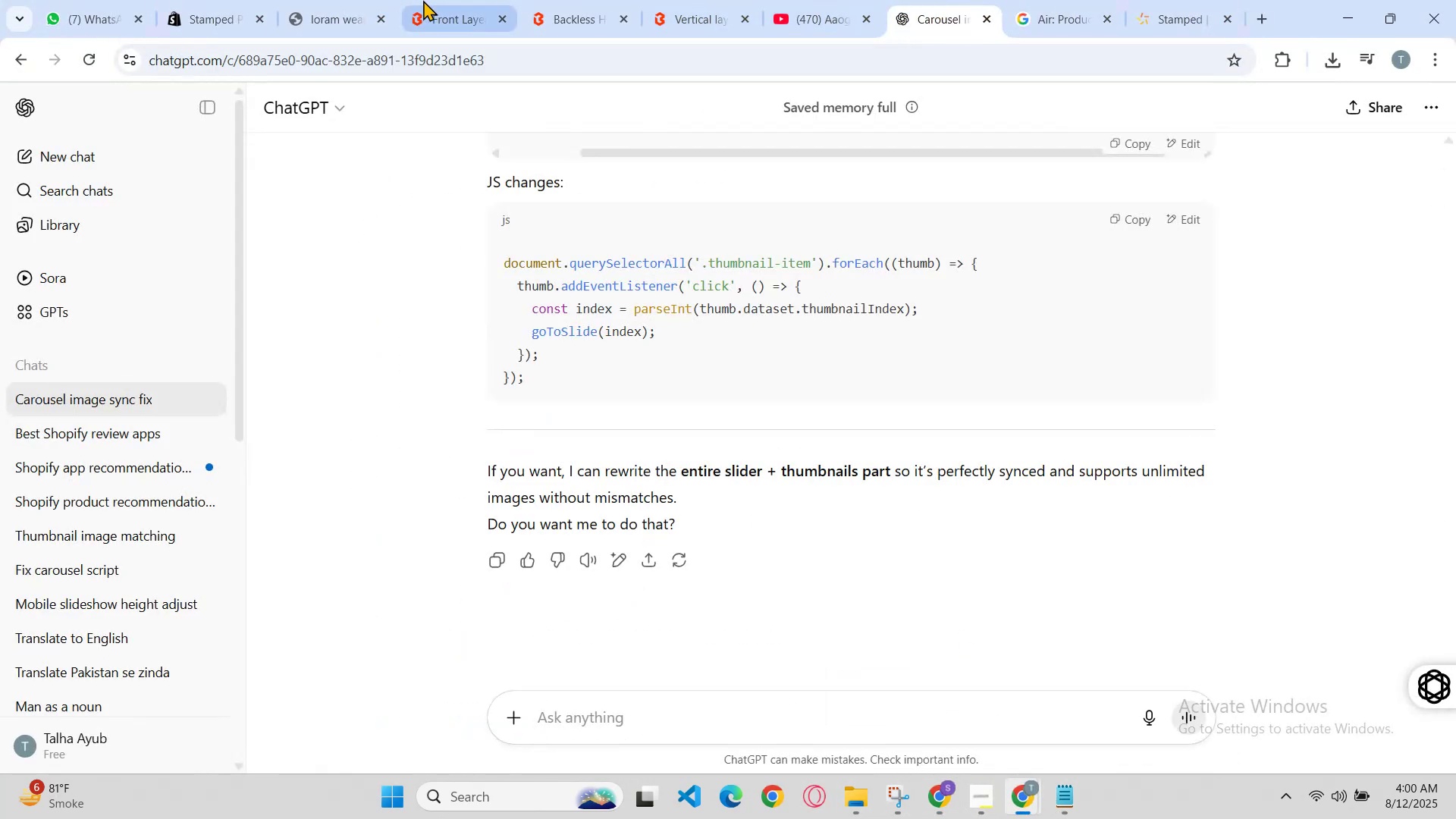 
mouse_move([300, -13])
 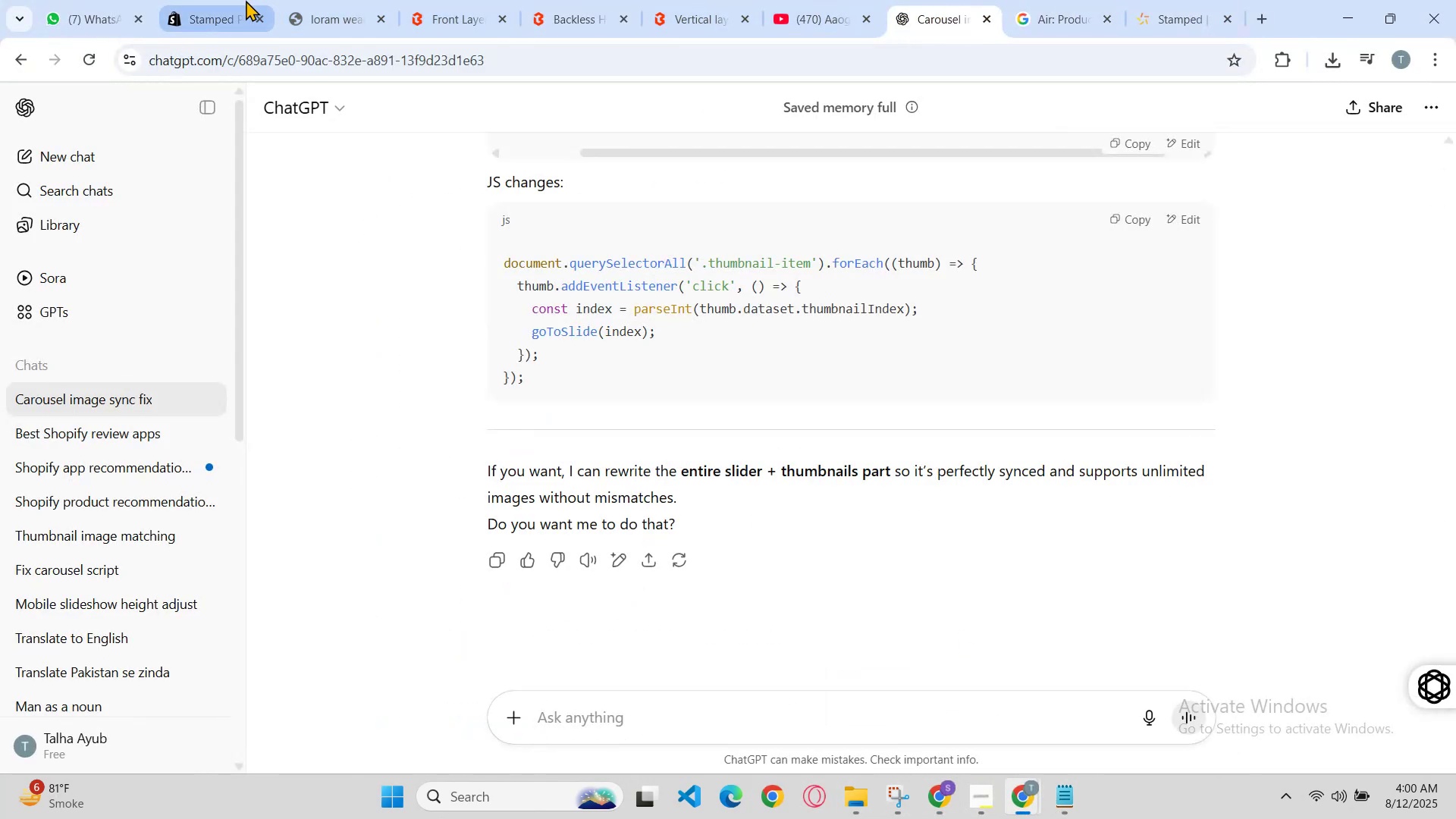 
scroll: coordinate [851, 370], scroll_direction: up, amount: 6.0
 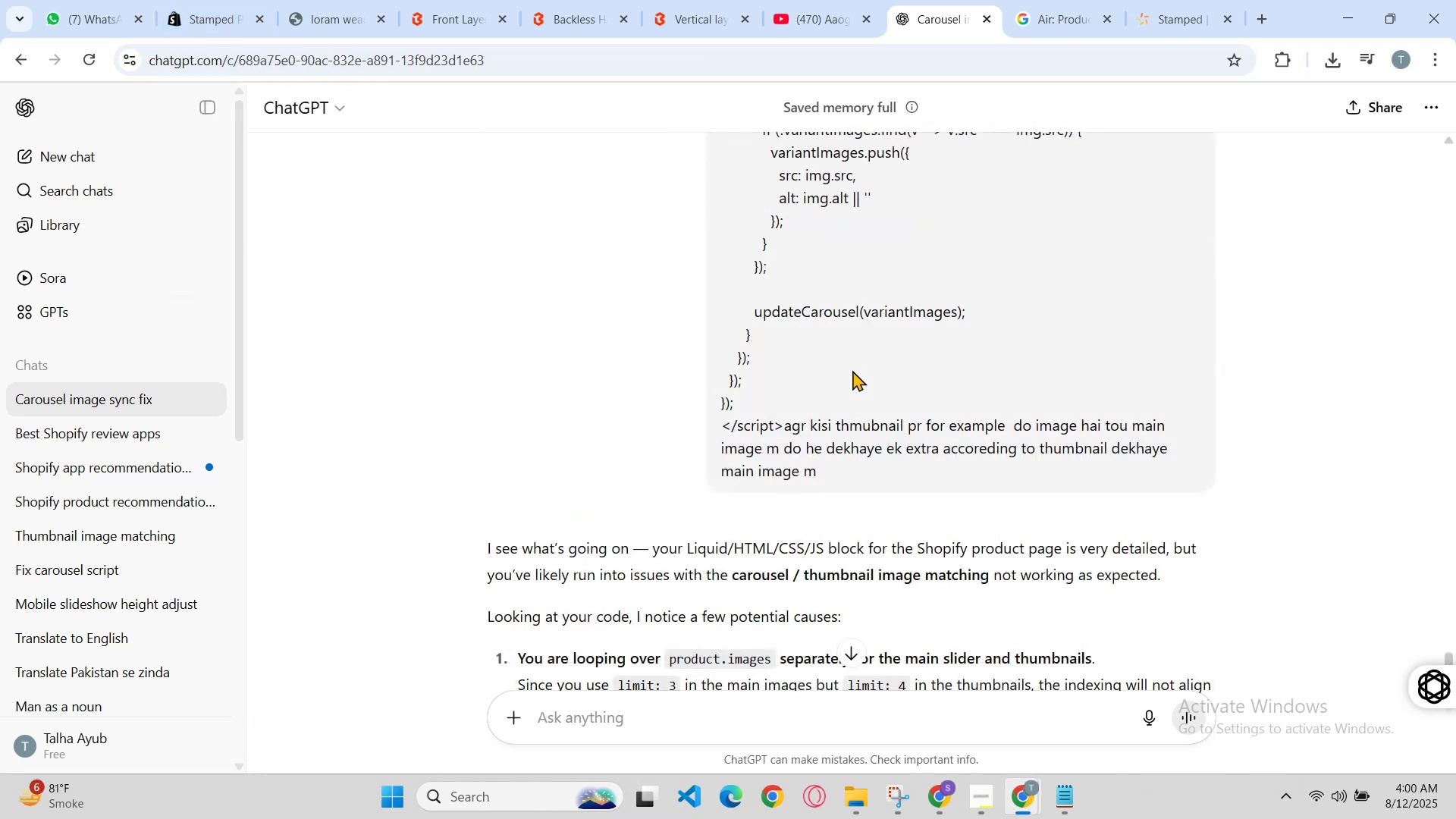 
scroll: coordinate [1089, 488], scroll_direction: down, amount: 5.0
 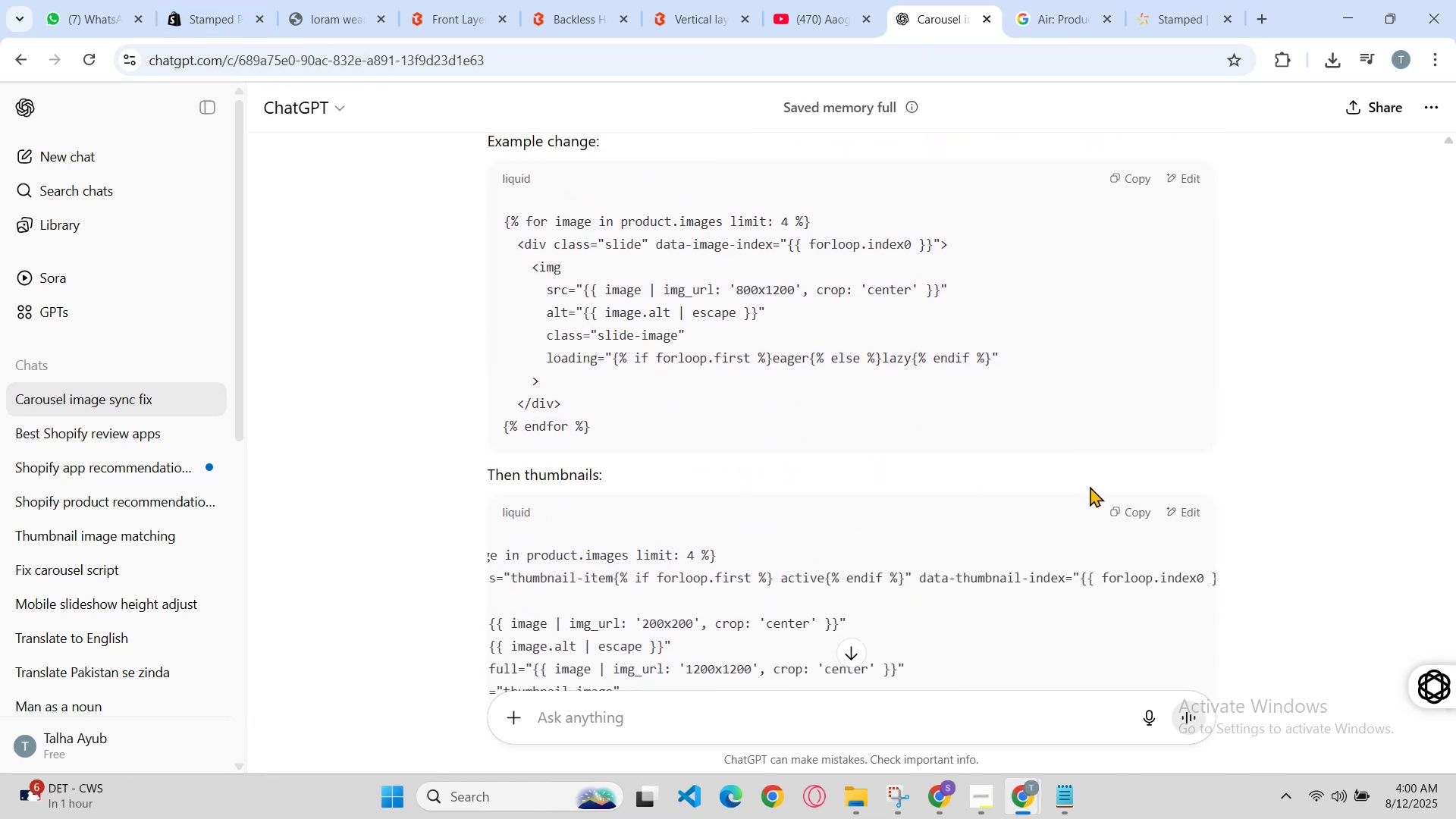 
scroll: coordinate [1090, 486], scroll_direction: none, amount: 0.0
 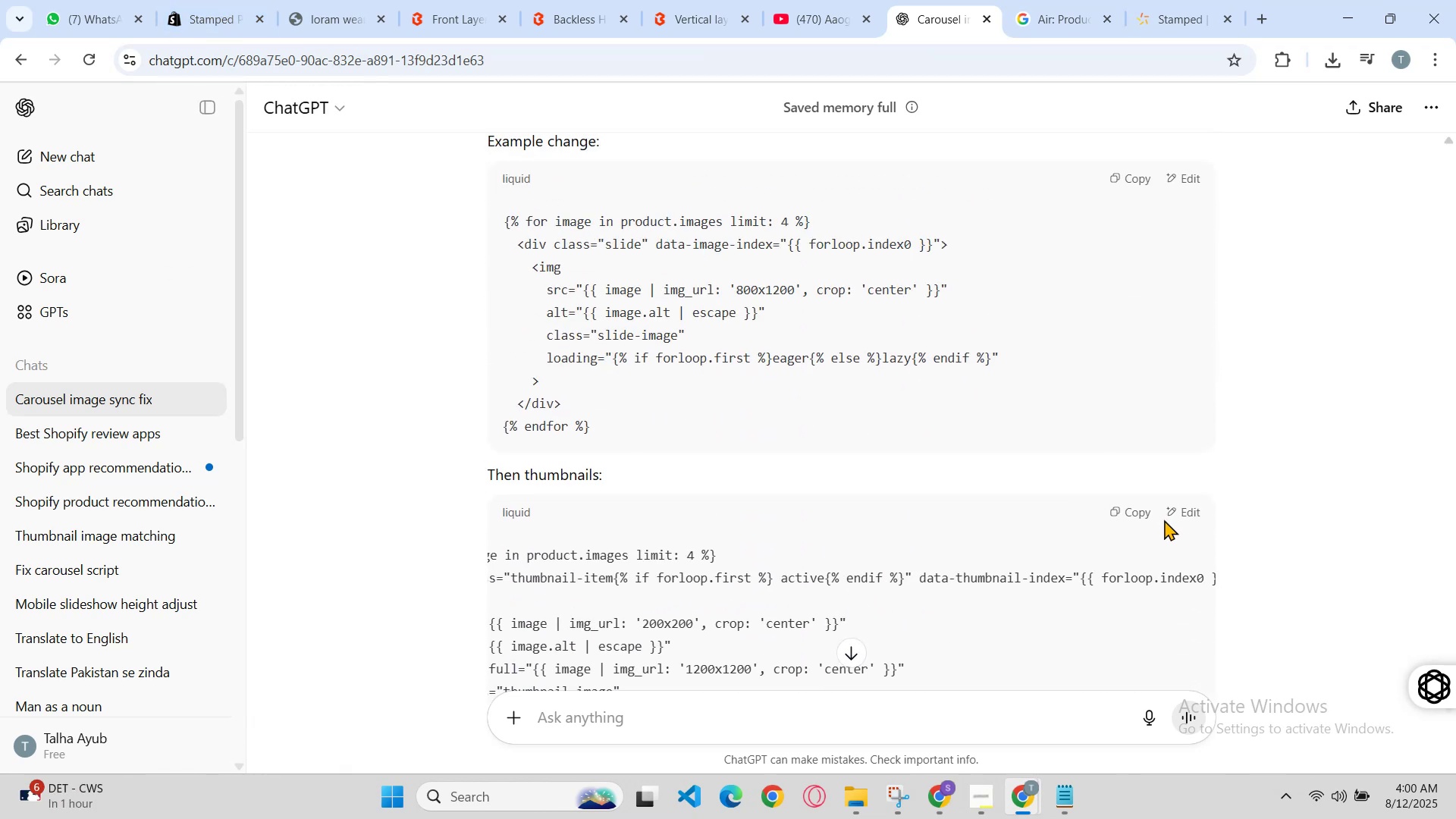 
left_click([1137, 504])
 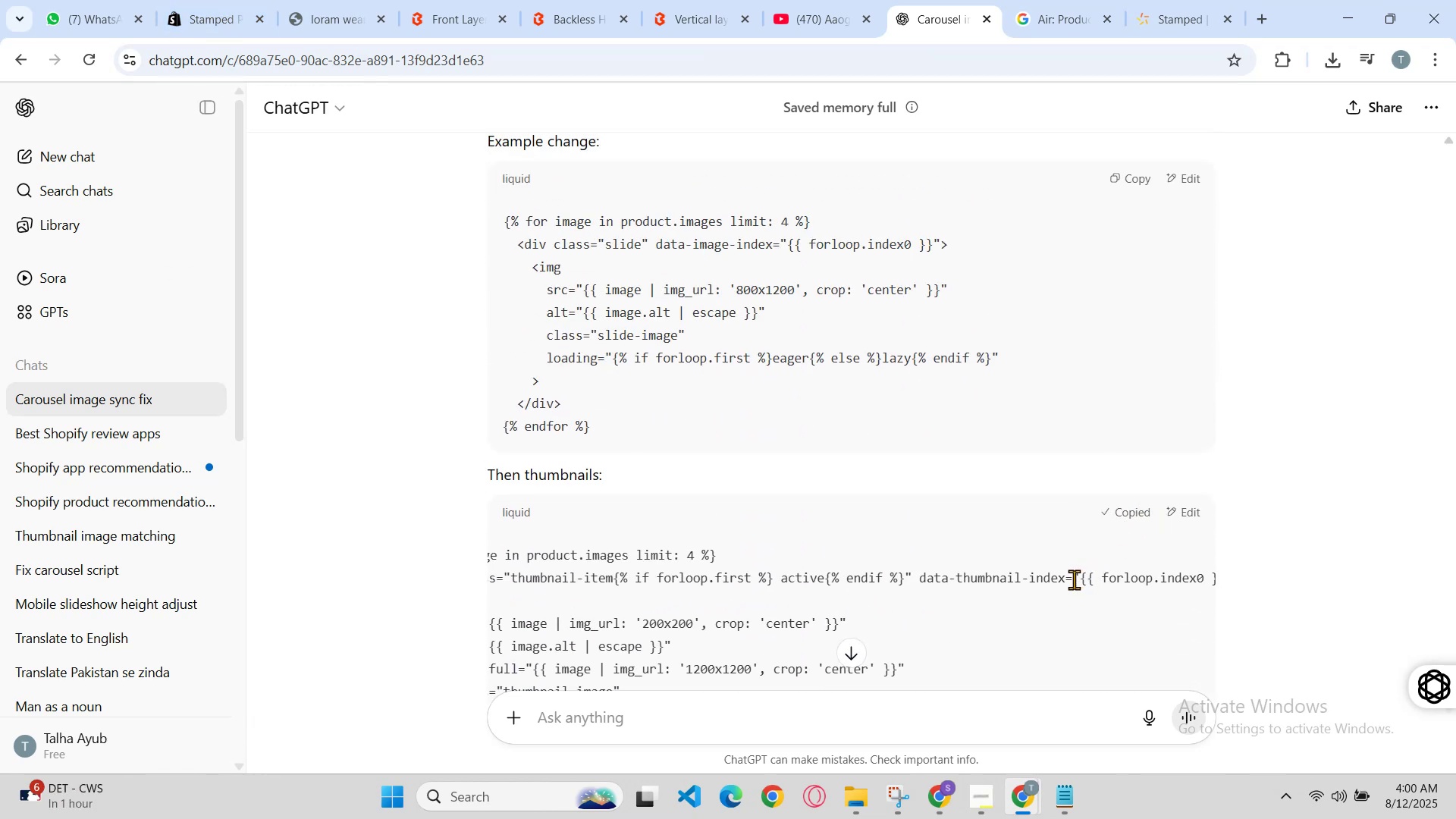 
scroll: coordinate [1066, 583], scroll_direction: none, amount: 0.0
 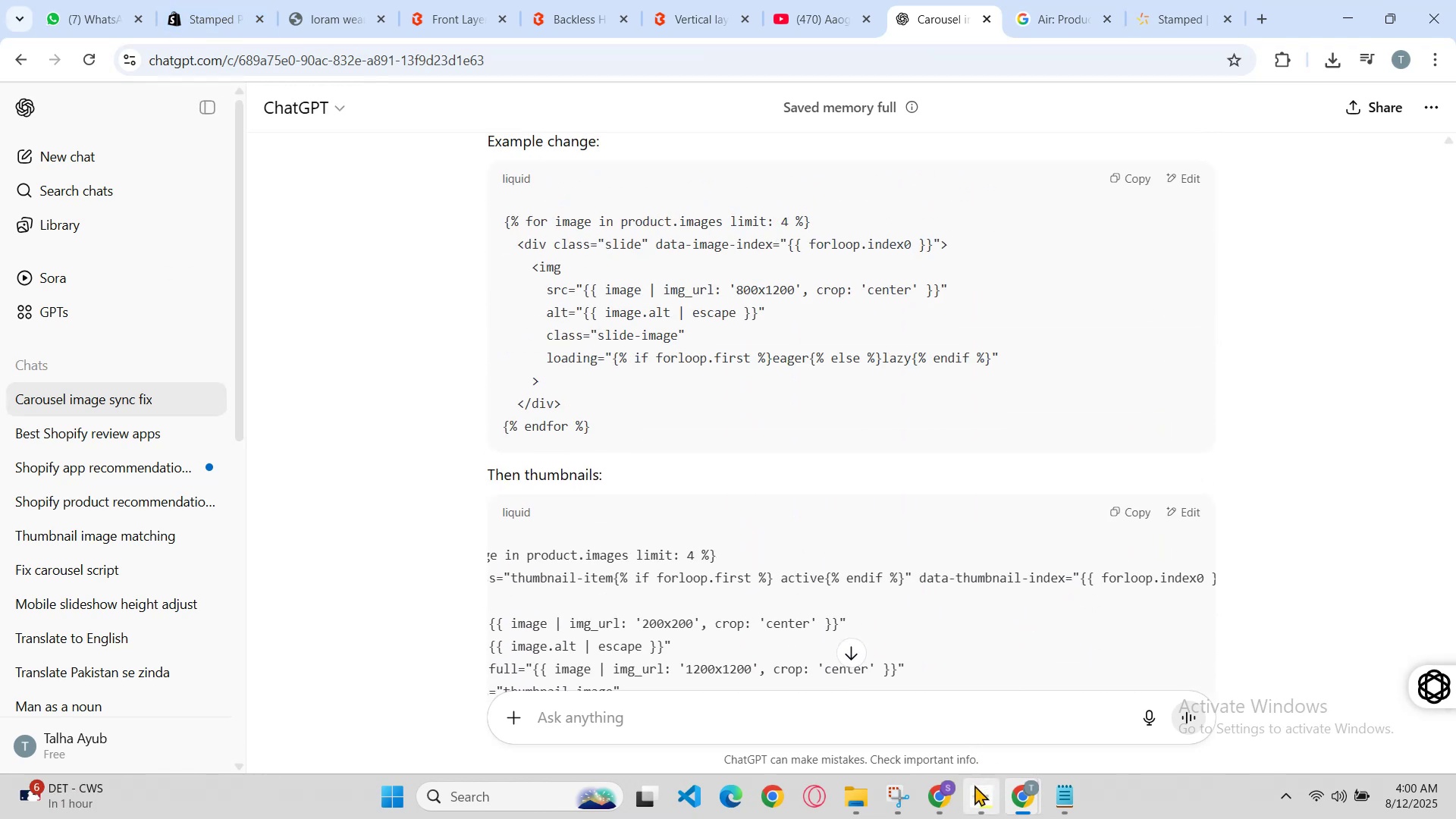 
left_click([1149, 518])
 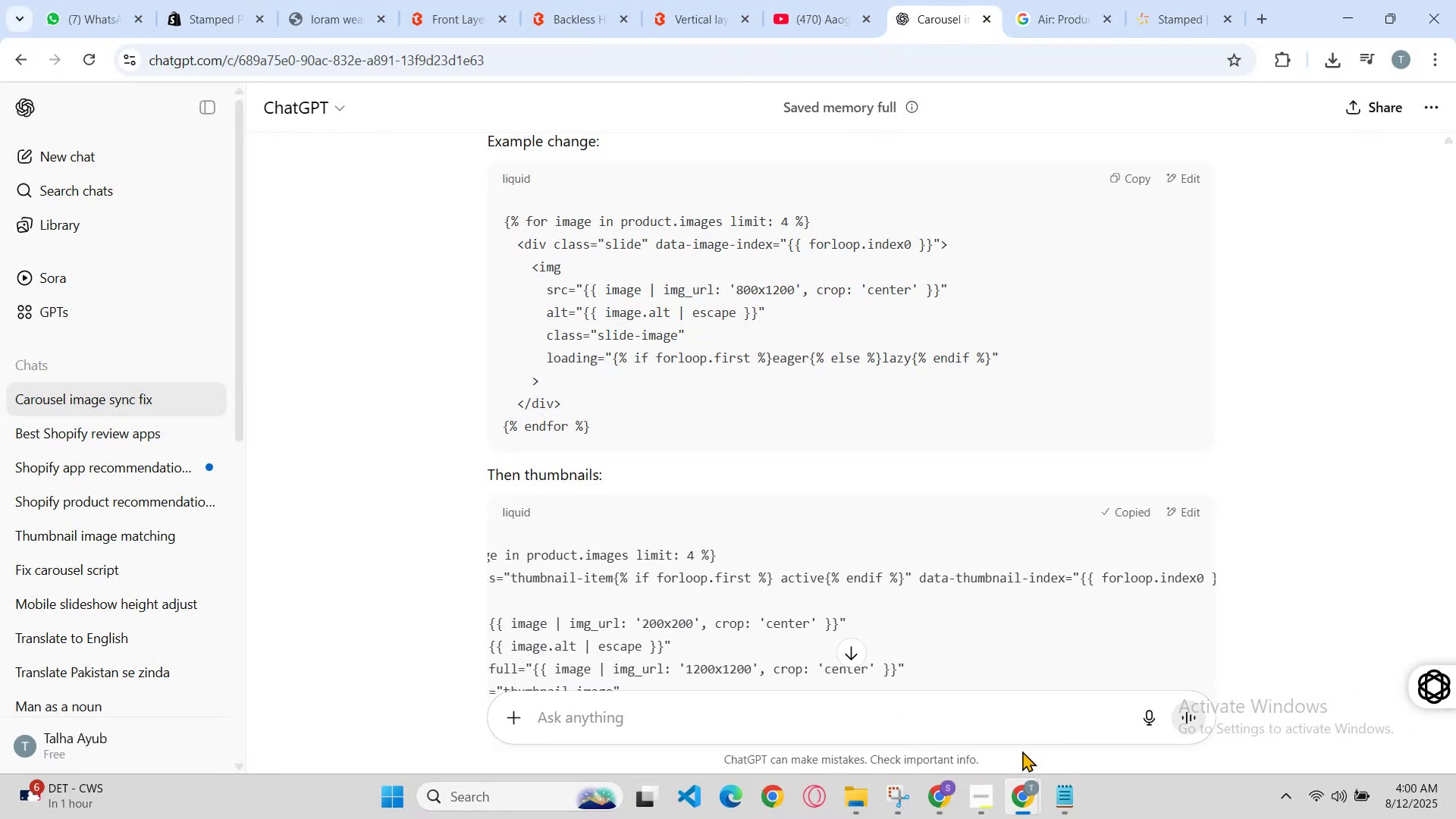 
left_click([1022, 786])
 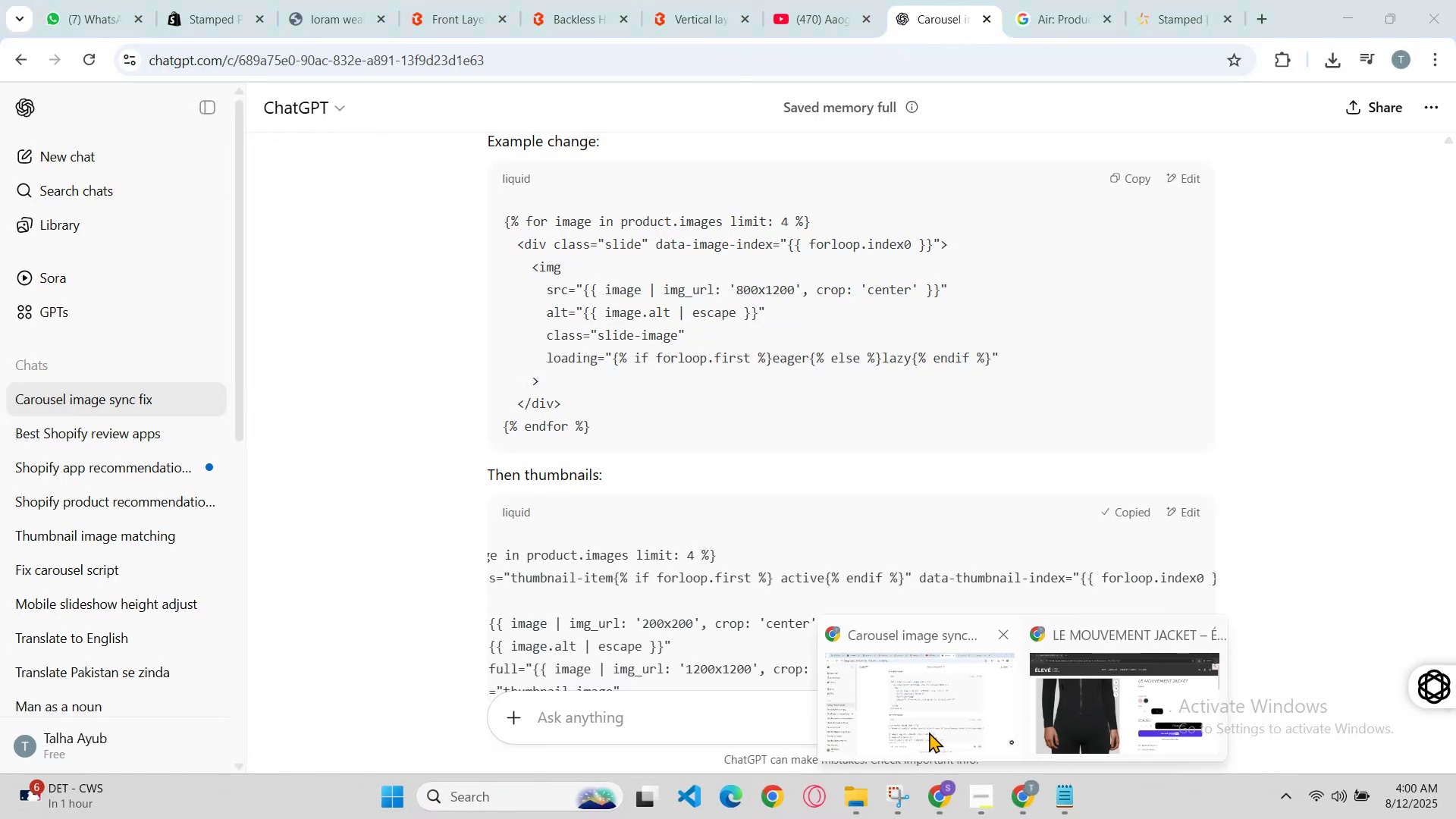 
left_click([929, 732])
 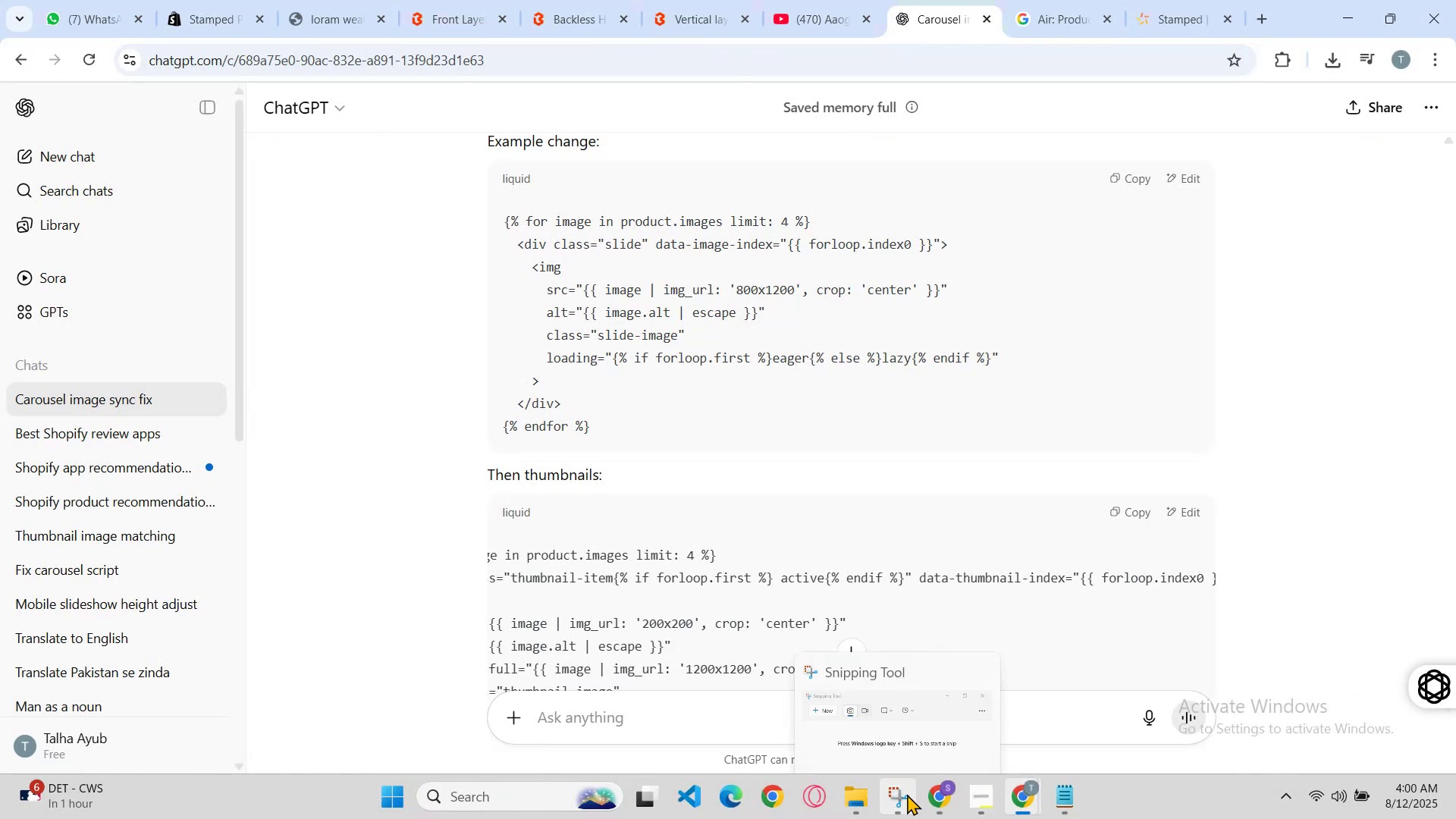 
left_click([931, 792])
 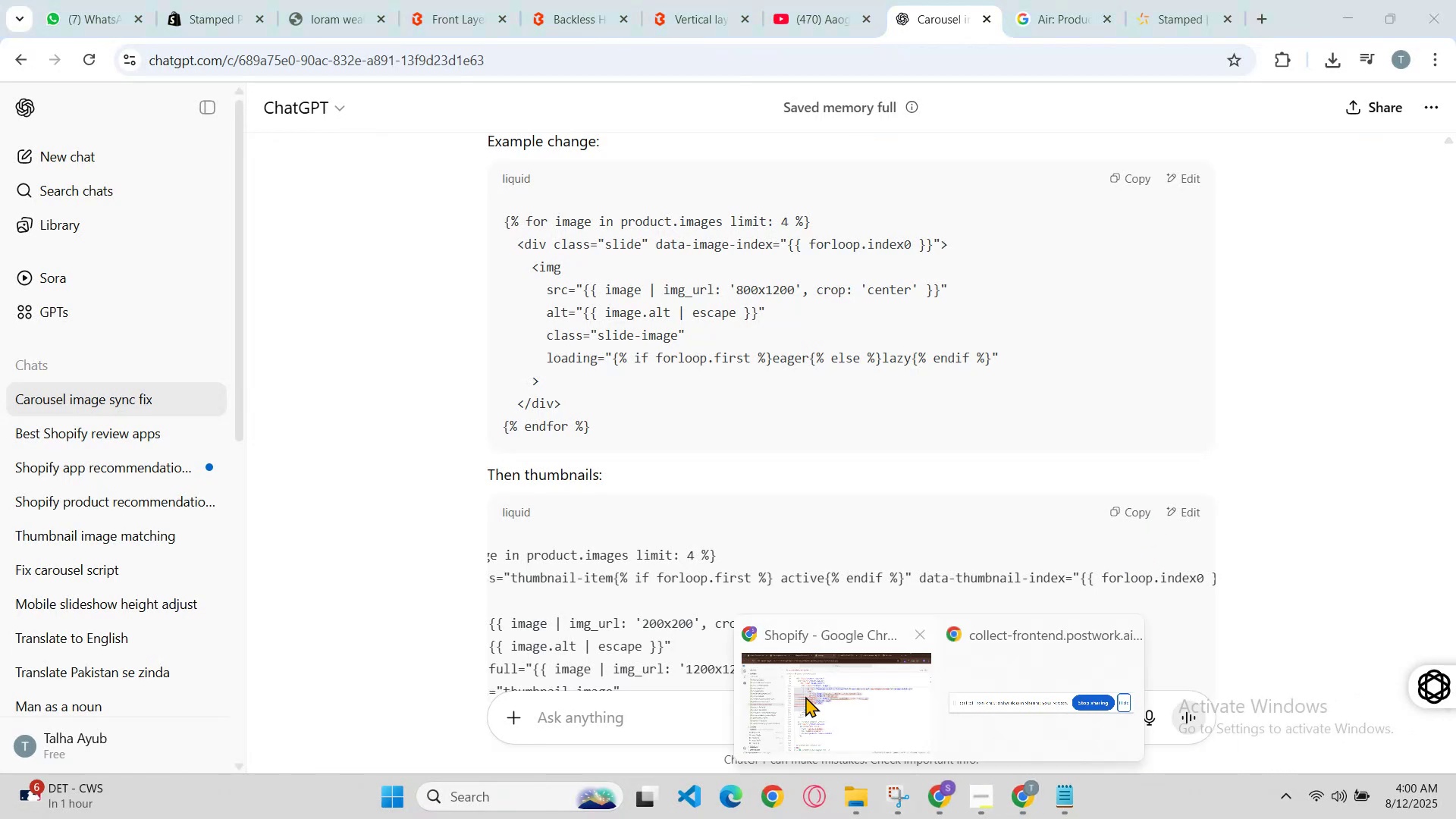 
left_click([805, 693])
 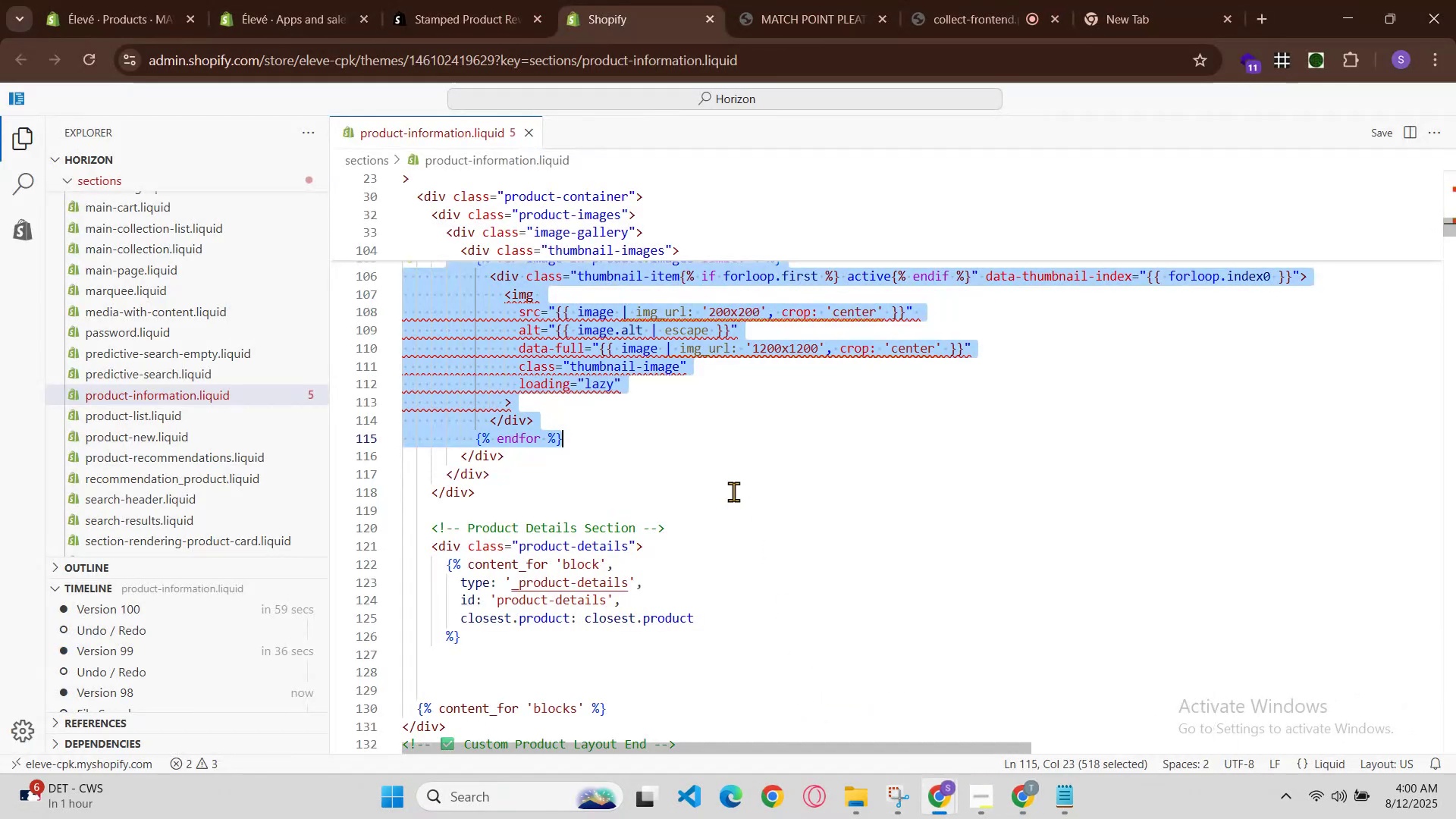 
key(Control+Z)
 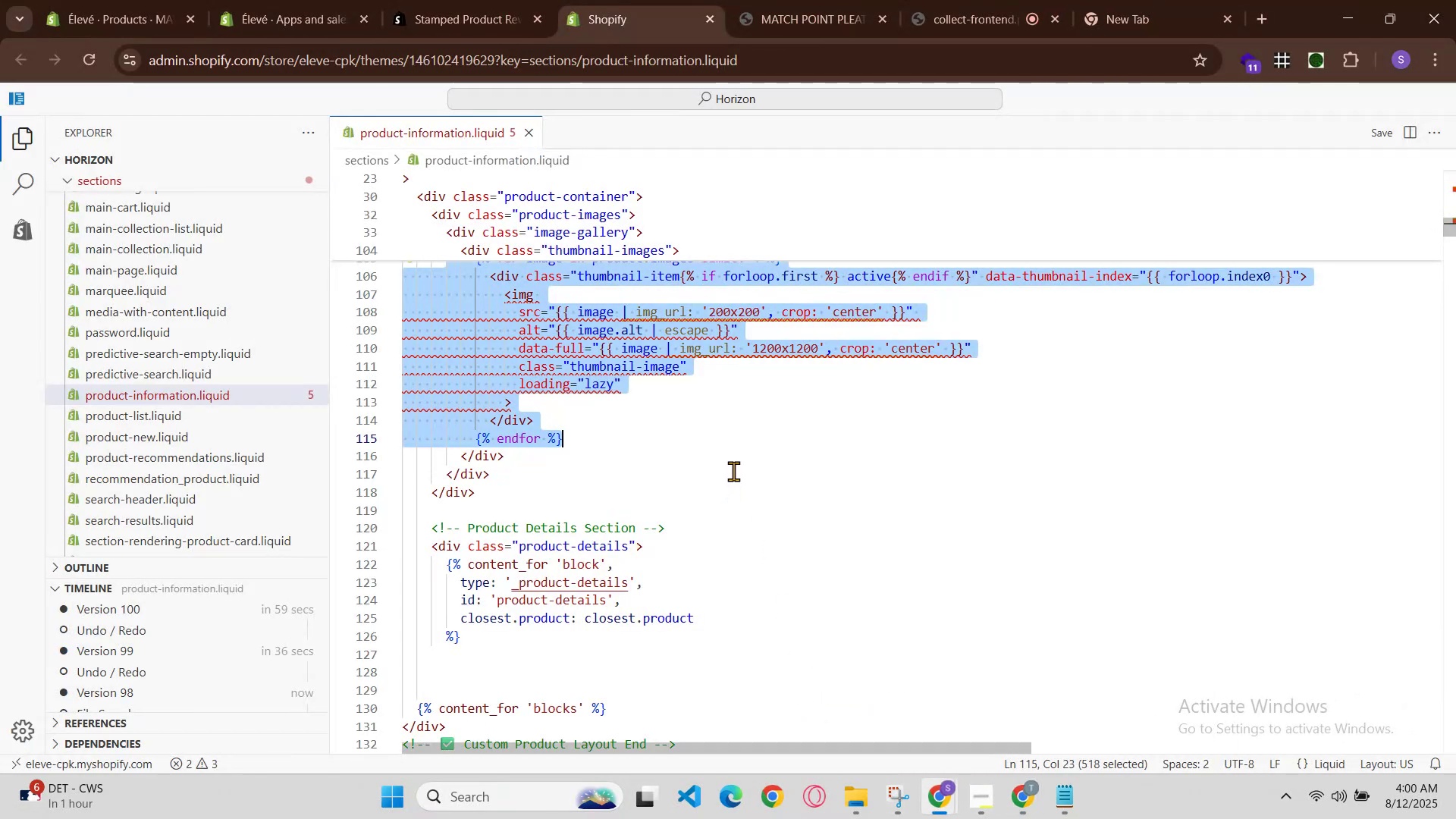 
scroll: coordinate [733, 470], scroll_direction: up, amount: 1.0
 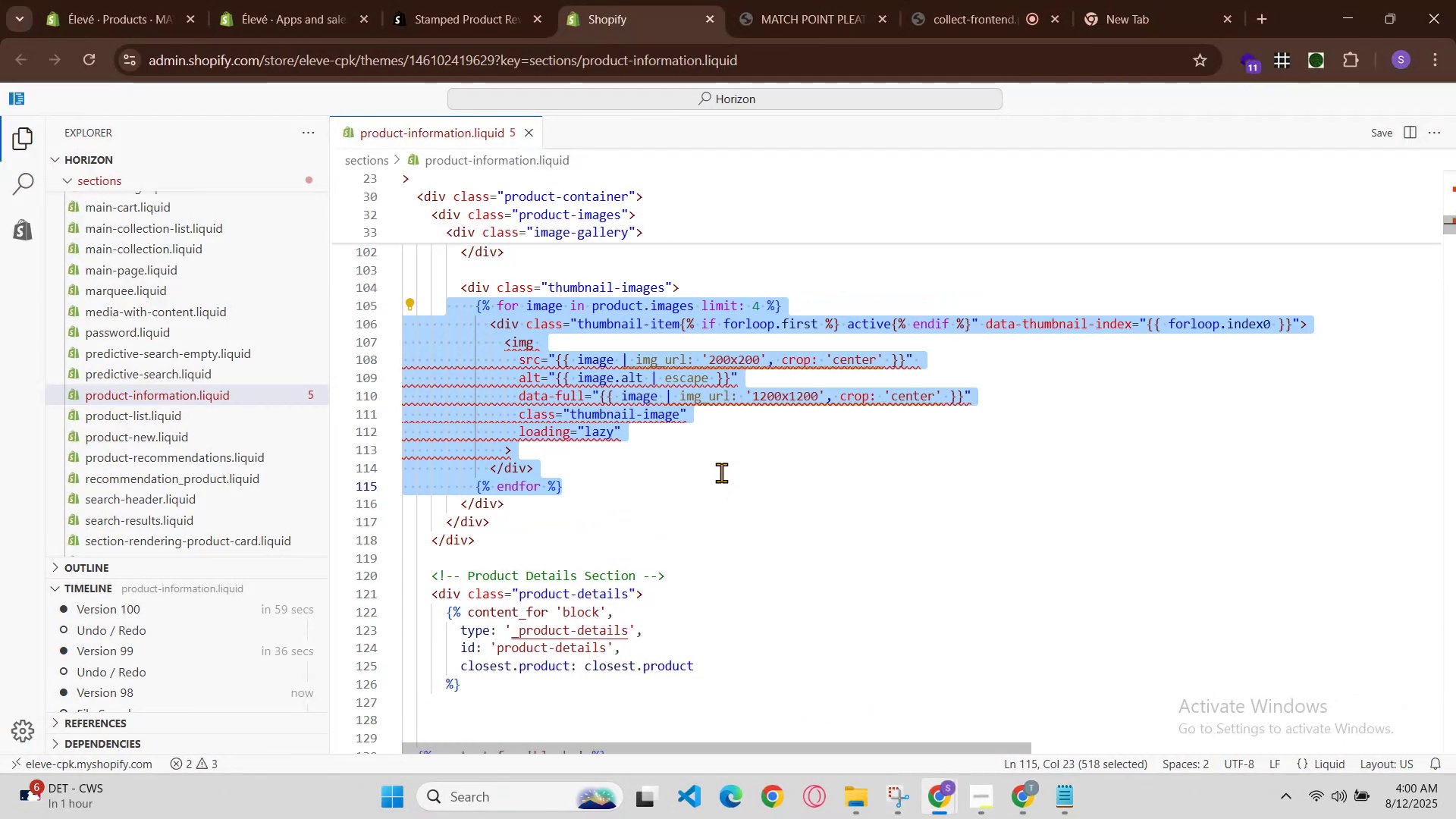 
left_click([719, 473])
 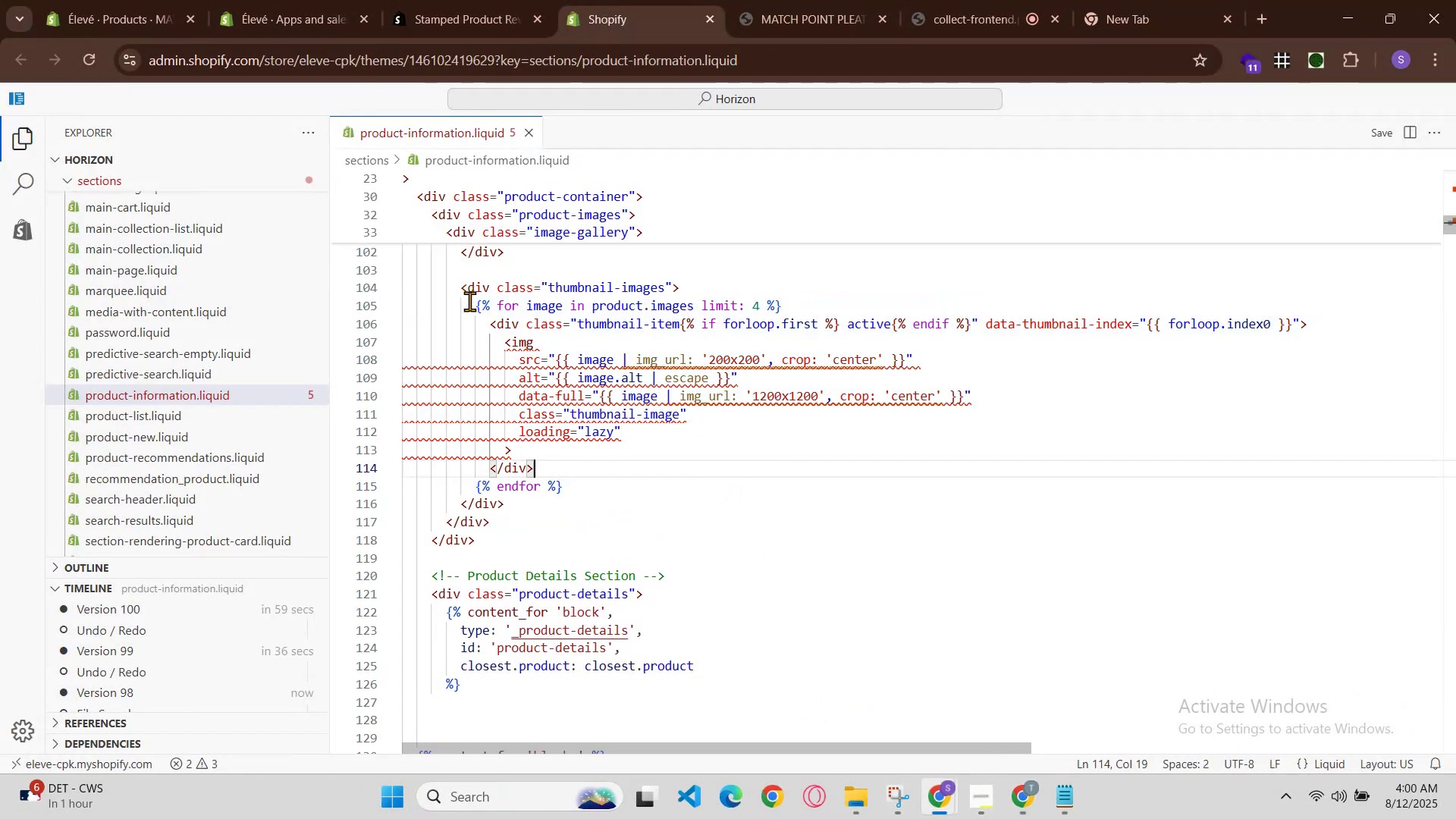 
left_click_drag(start_coordinate=[471, 304], to_coordinate=[578, 485])
 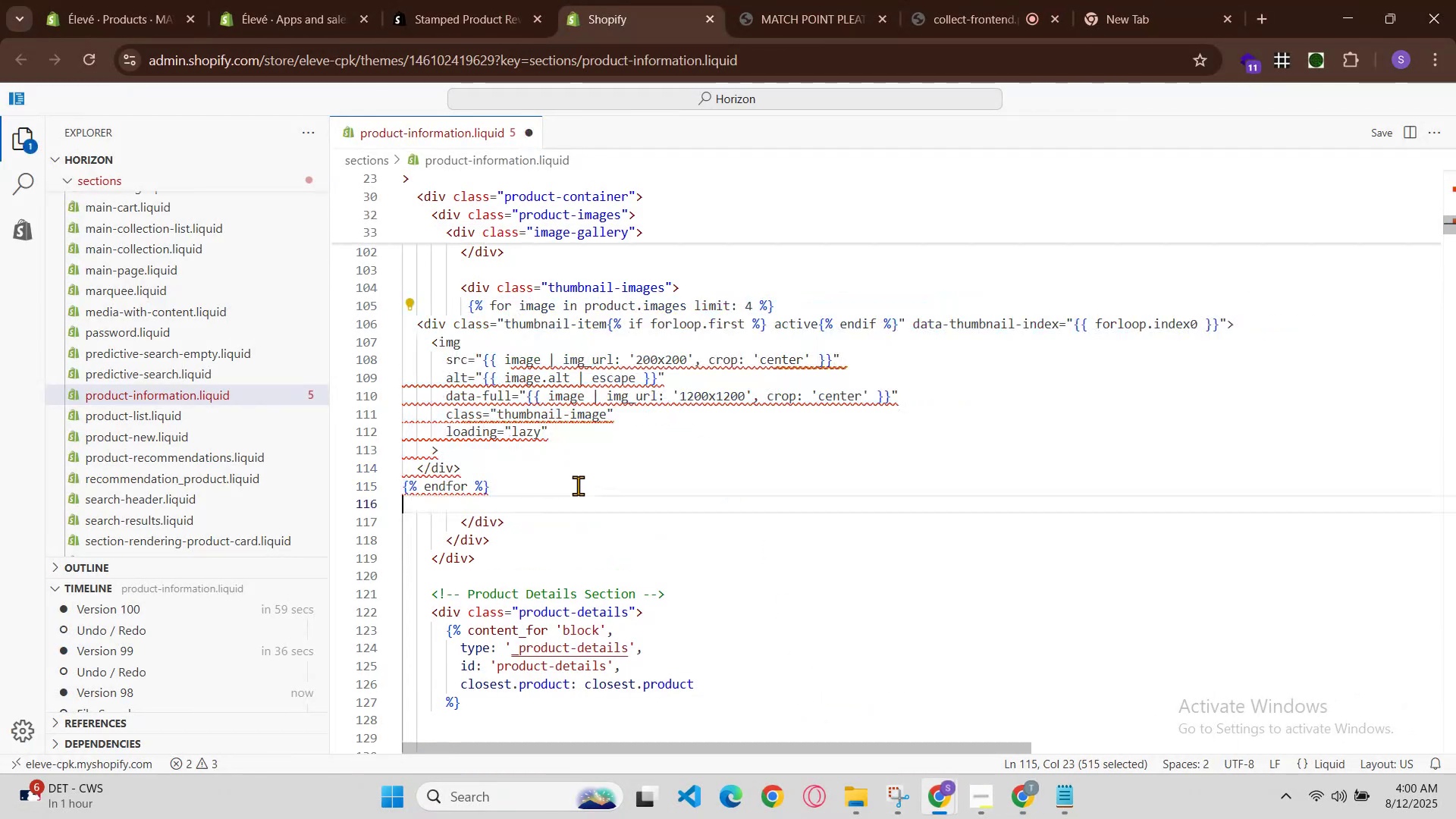 
key(Control+V)
 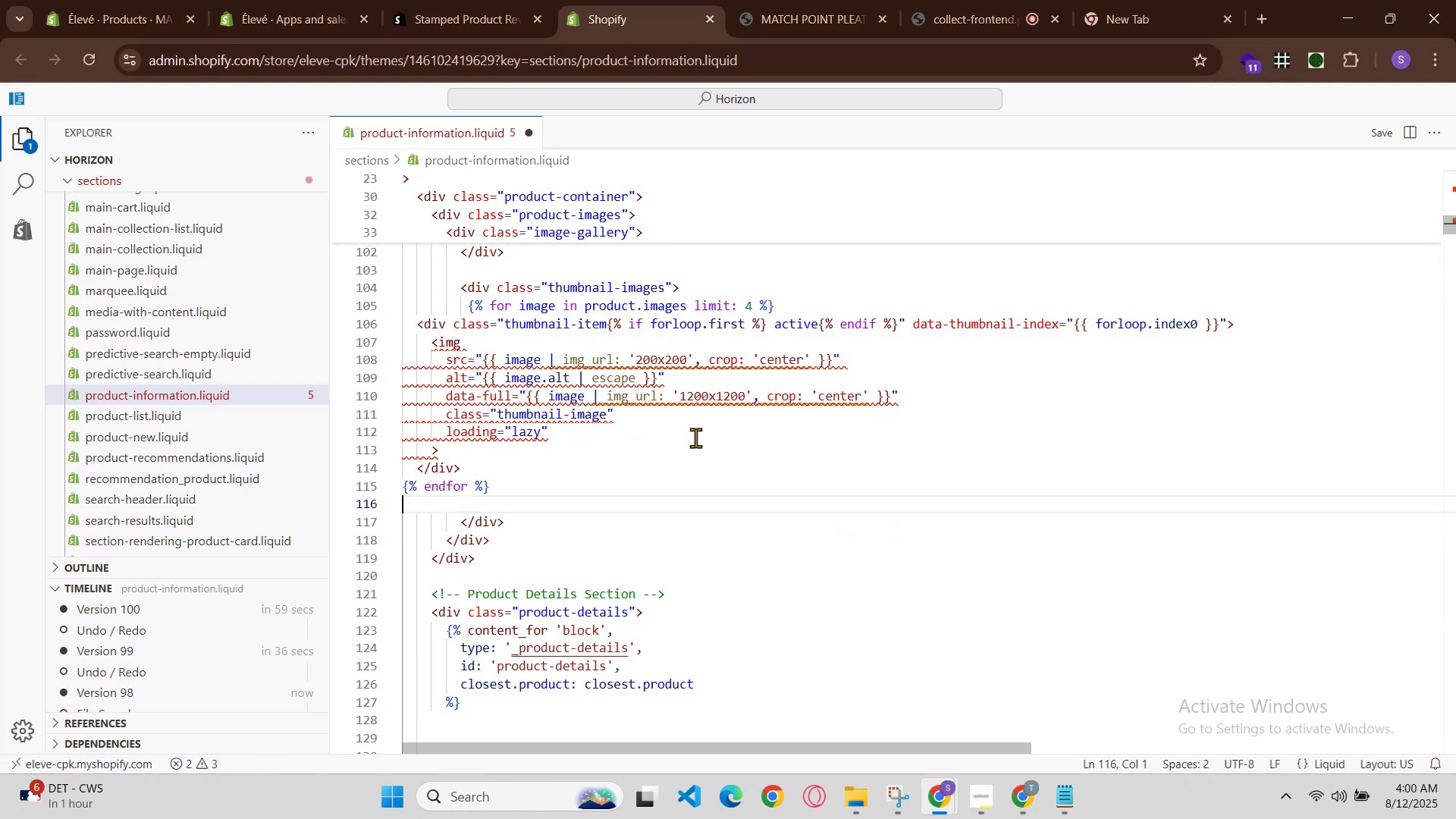 
wait(5.73)
 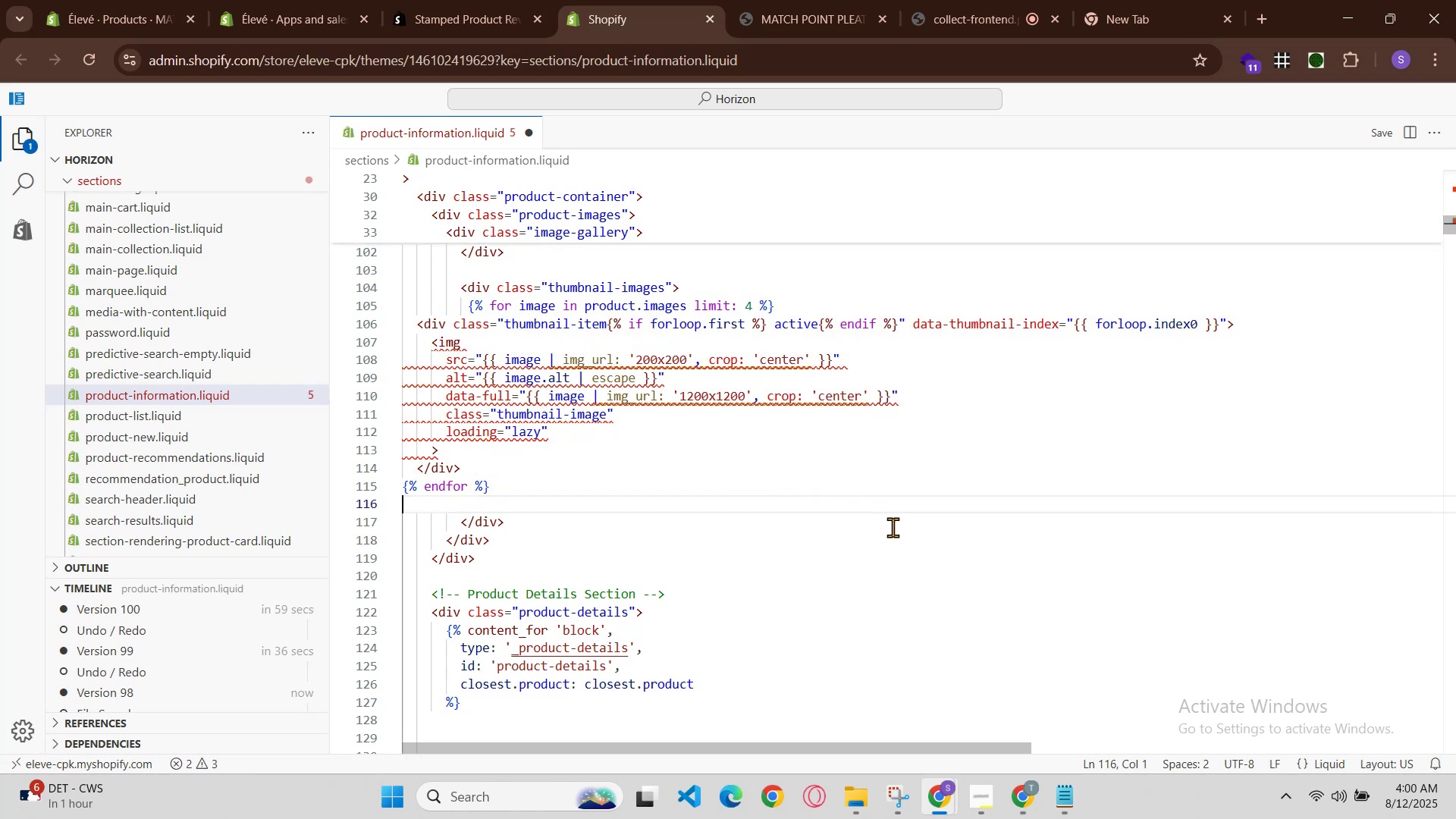 
left_click([1025, 802])
 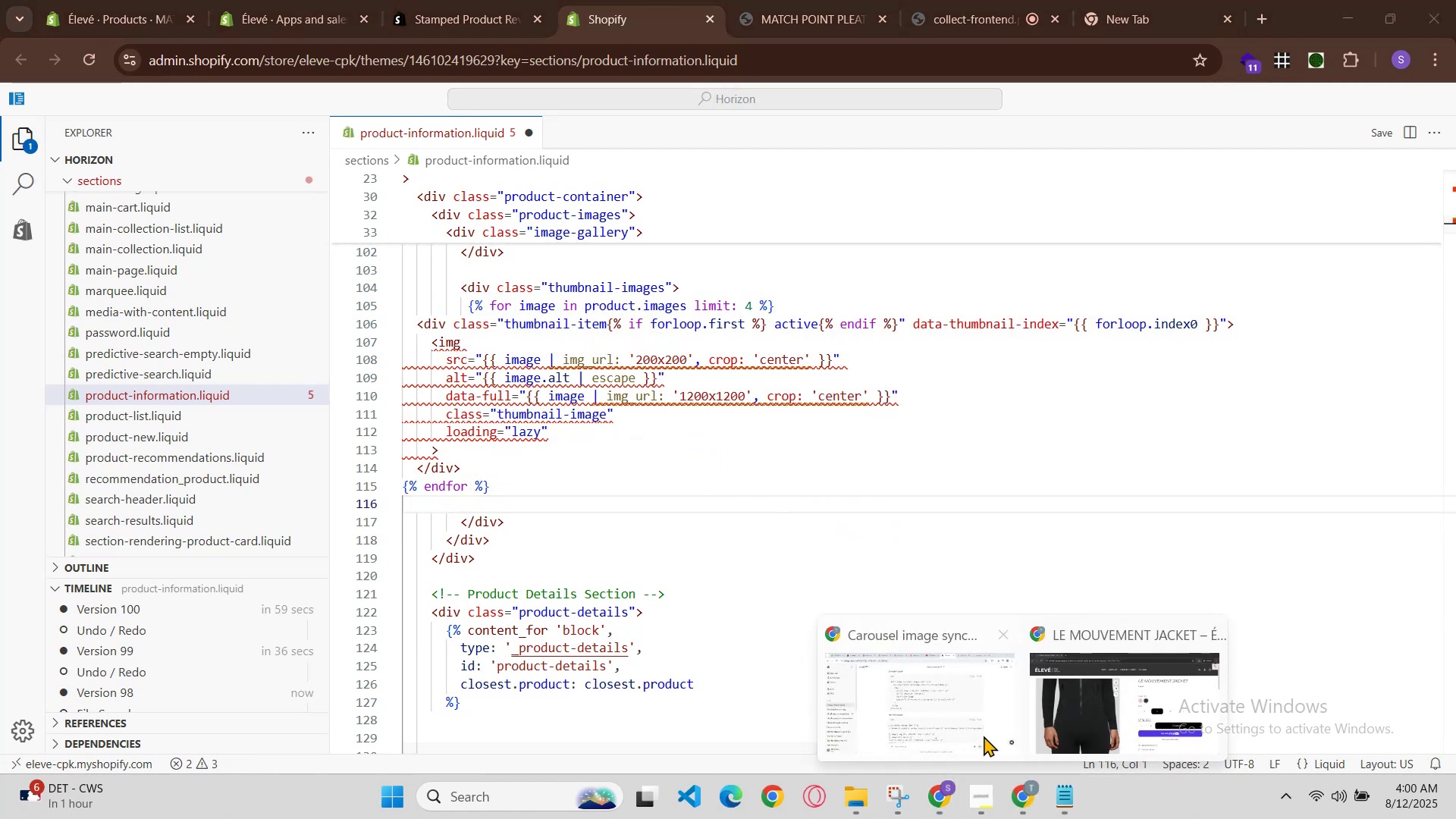 
left_click([965, 717])
 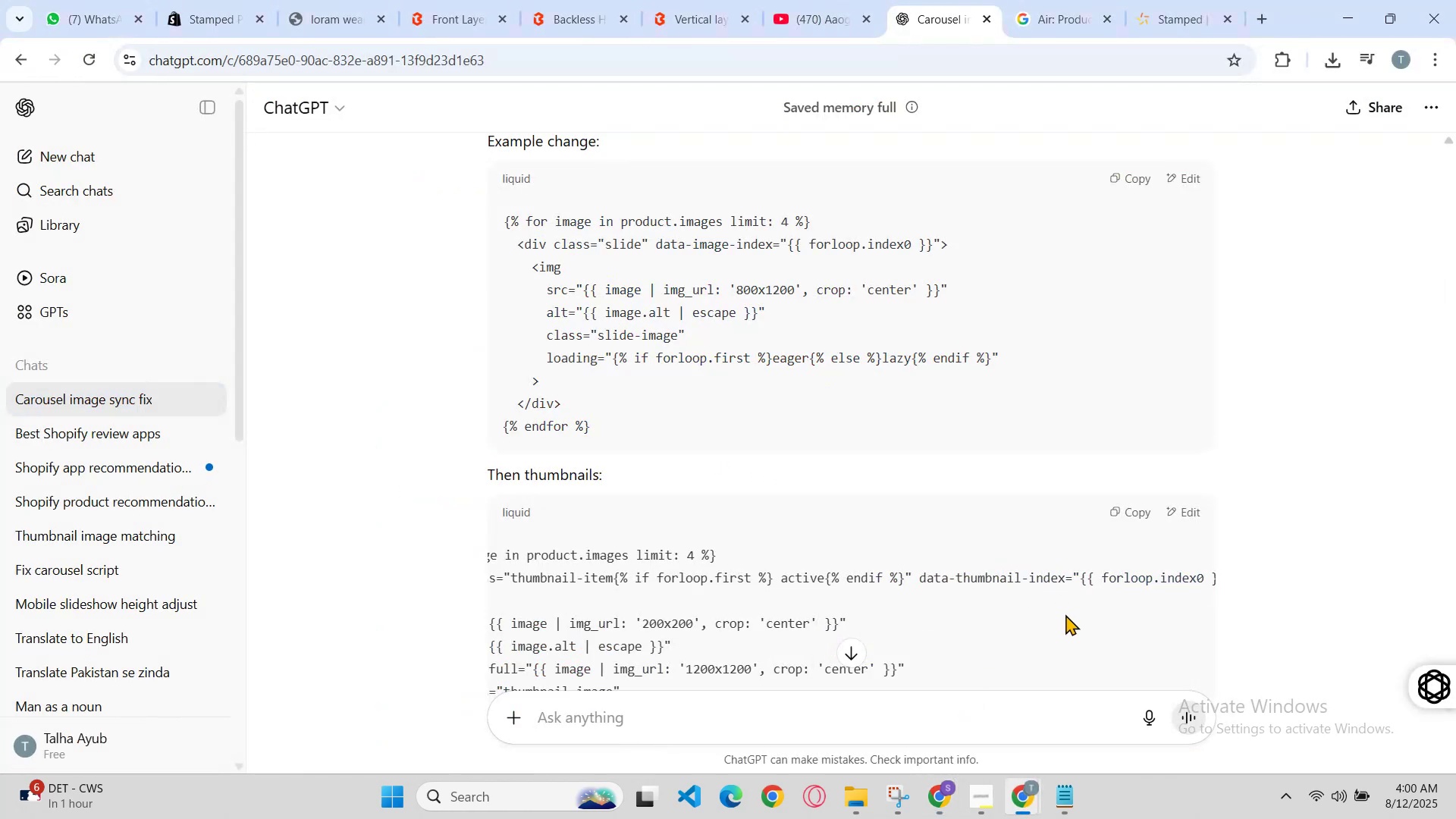 
wait(5.25)
 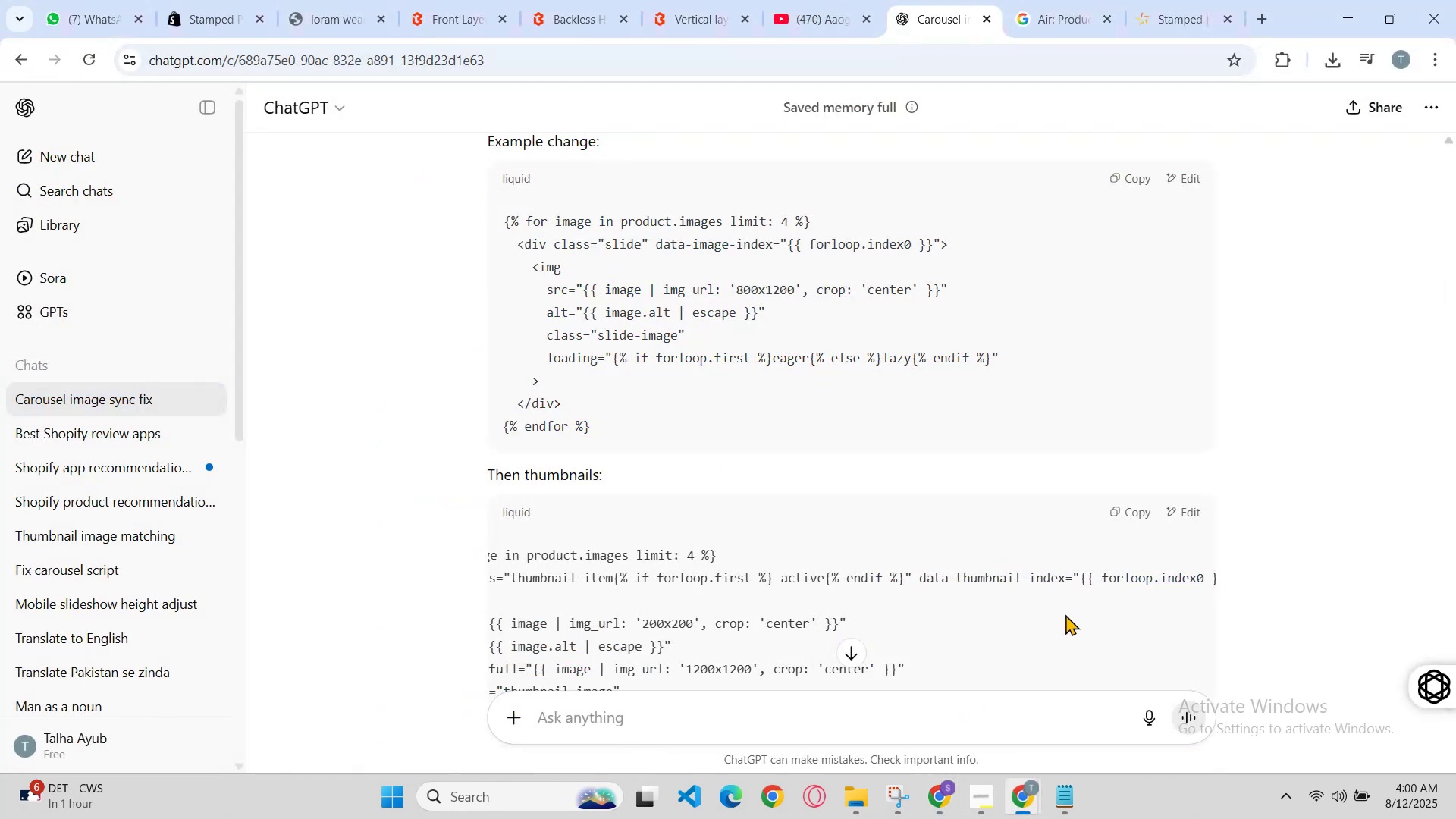 
scroll: coordinate [1063, 616], scroll_direction: down, amount: 2.0
 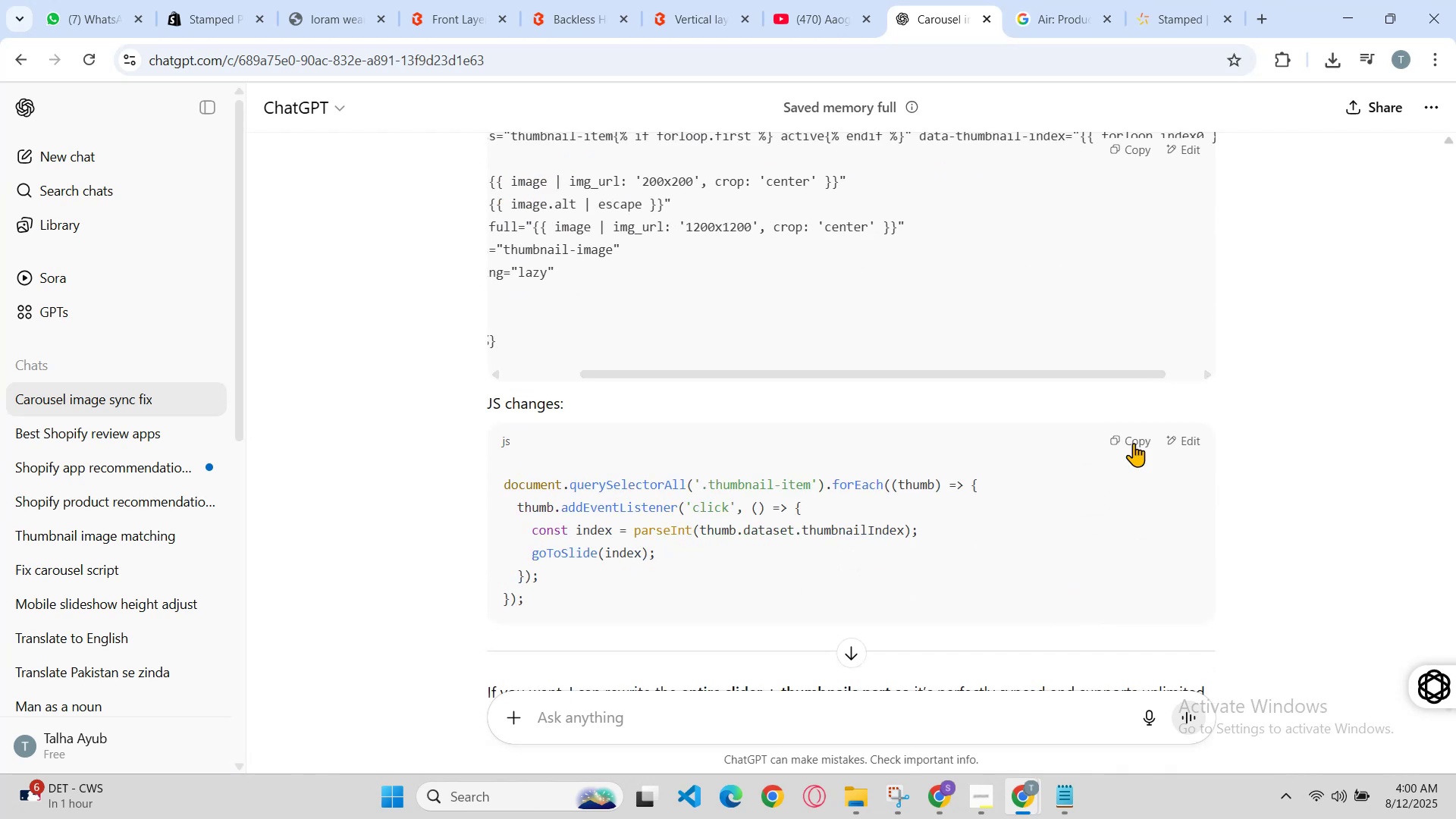 
left_click([1137, 440])
 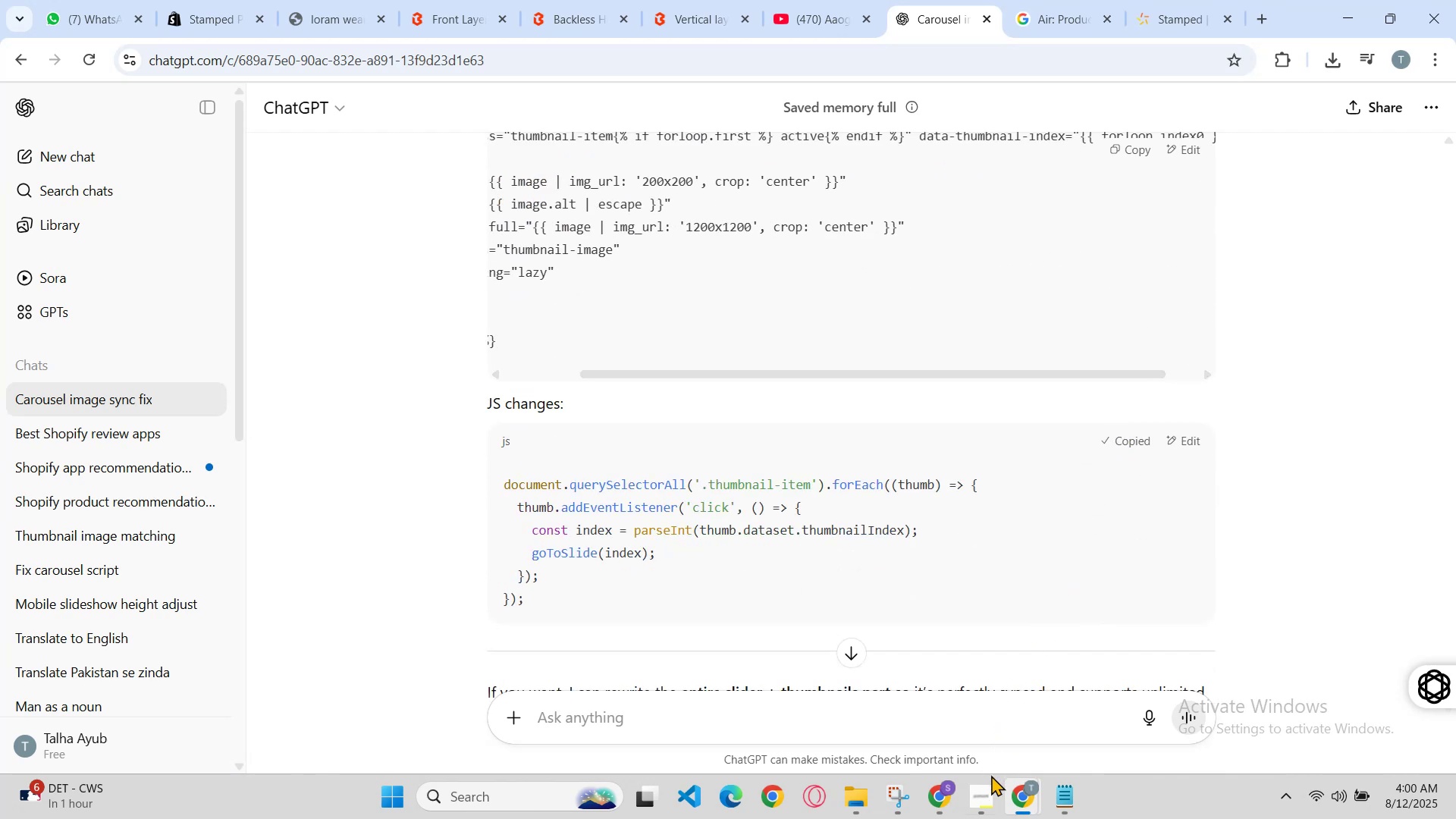 
left_click([1022, 792])
 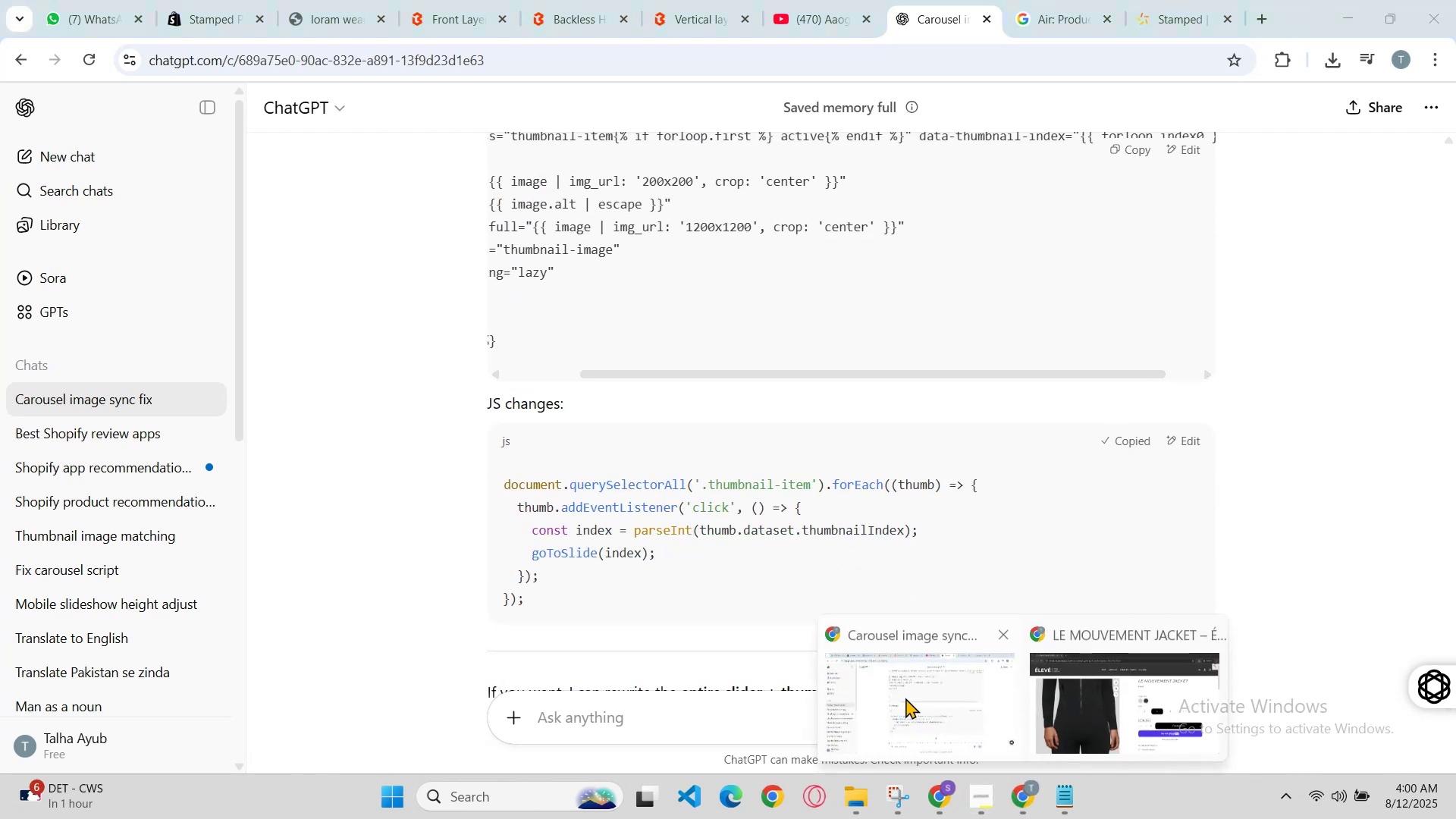 
left_click([902, 694])
 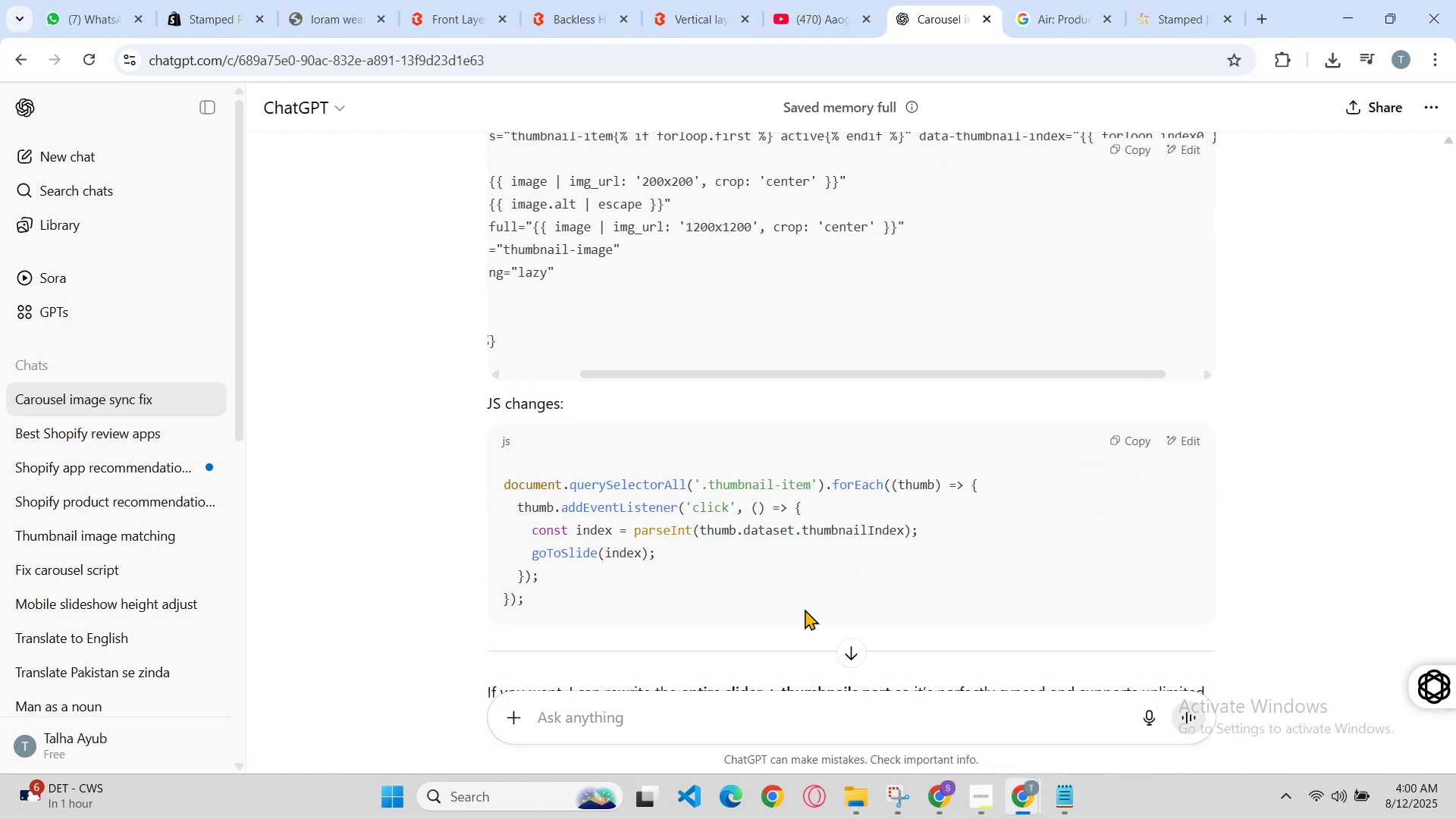 
scroll: coordinate [716, 490], scroll_direction: down, amount: 1.0
 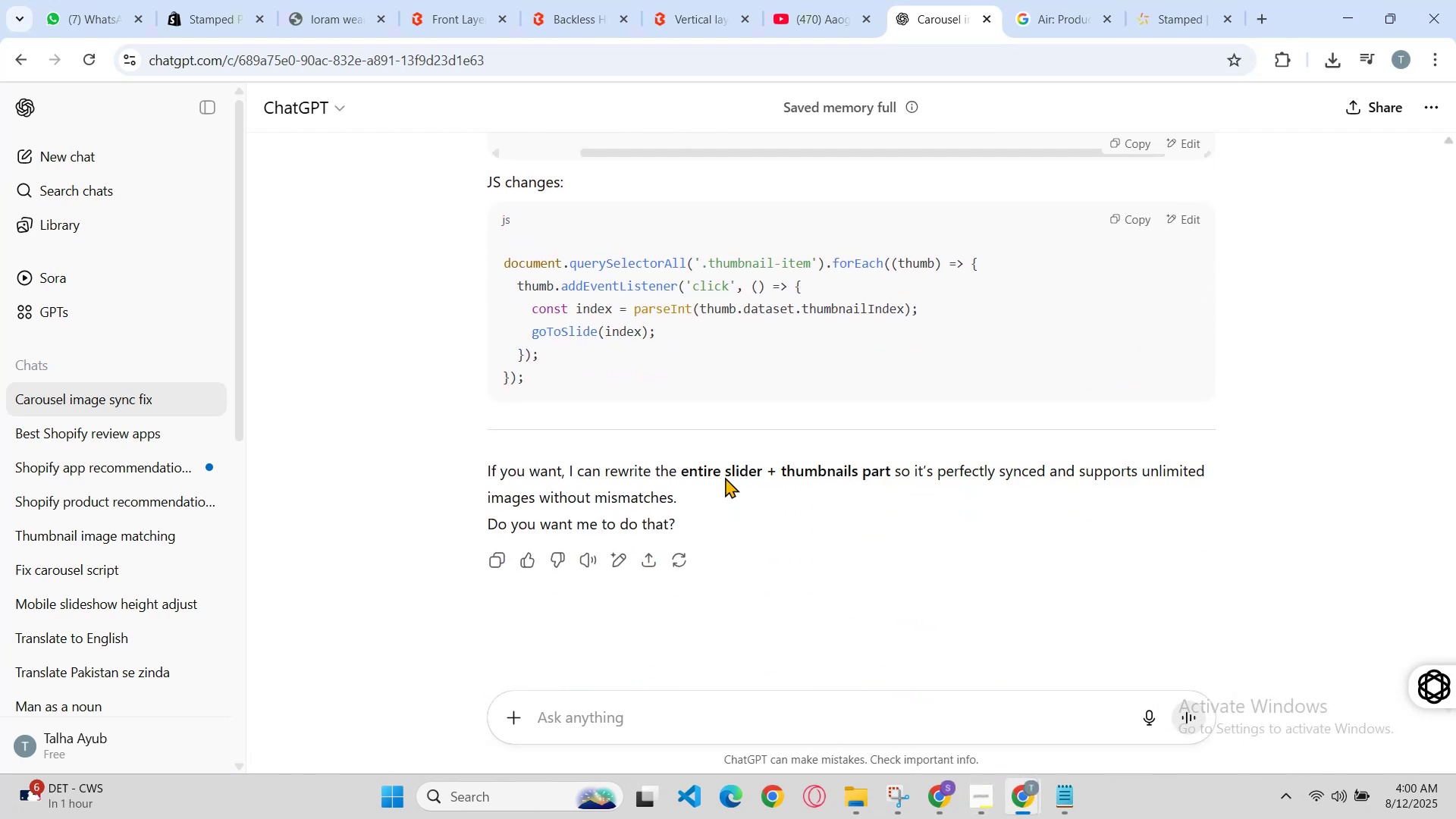 
scroll: coordinate [795, 396], scroll_direction: up, amount: 1.0
 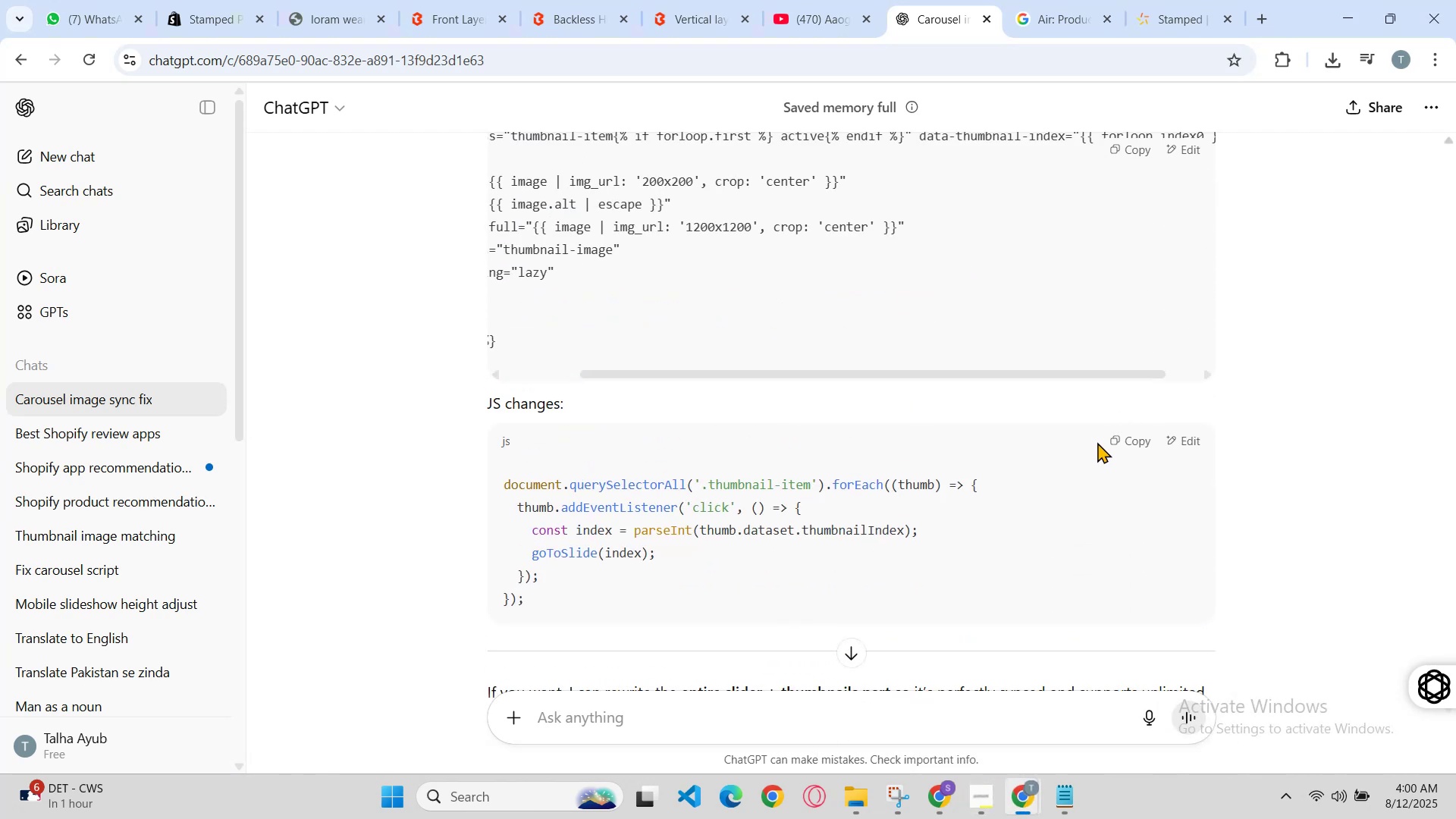 
left_click([1121, 441])
 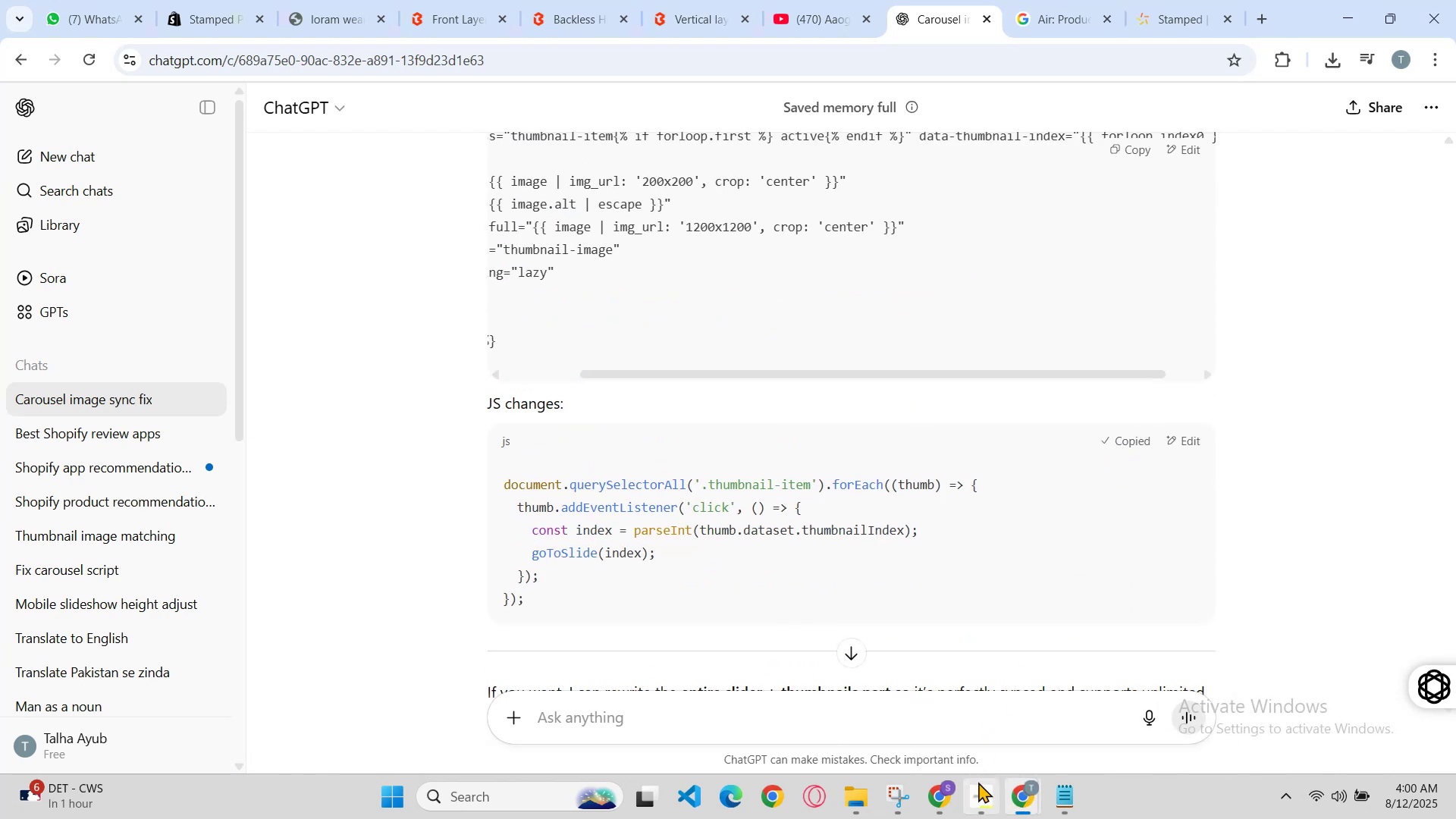 
left_click([949, 792])
 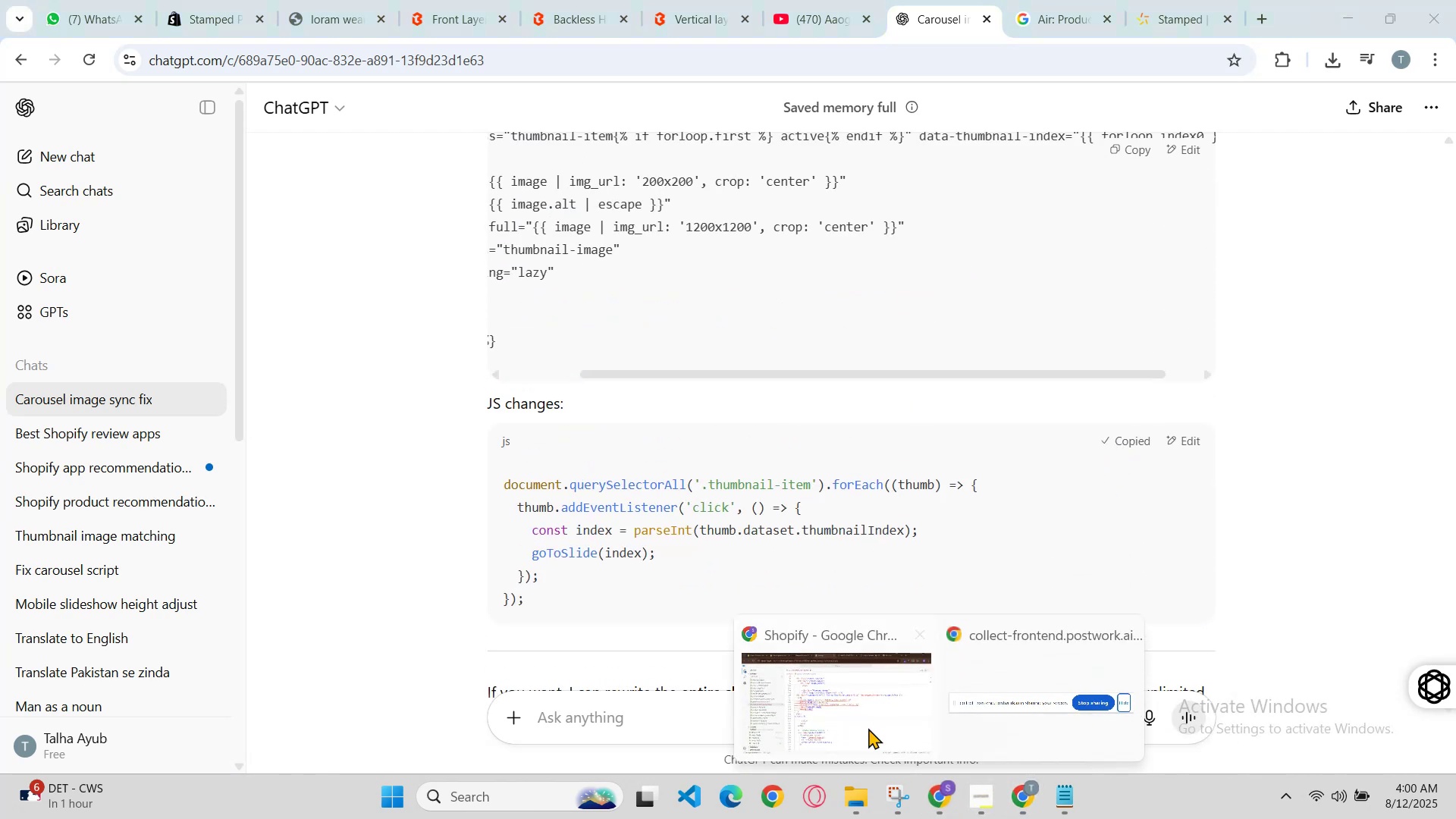 
left_click([841, 712])
 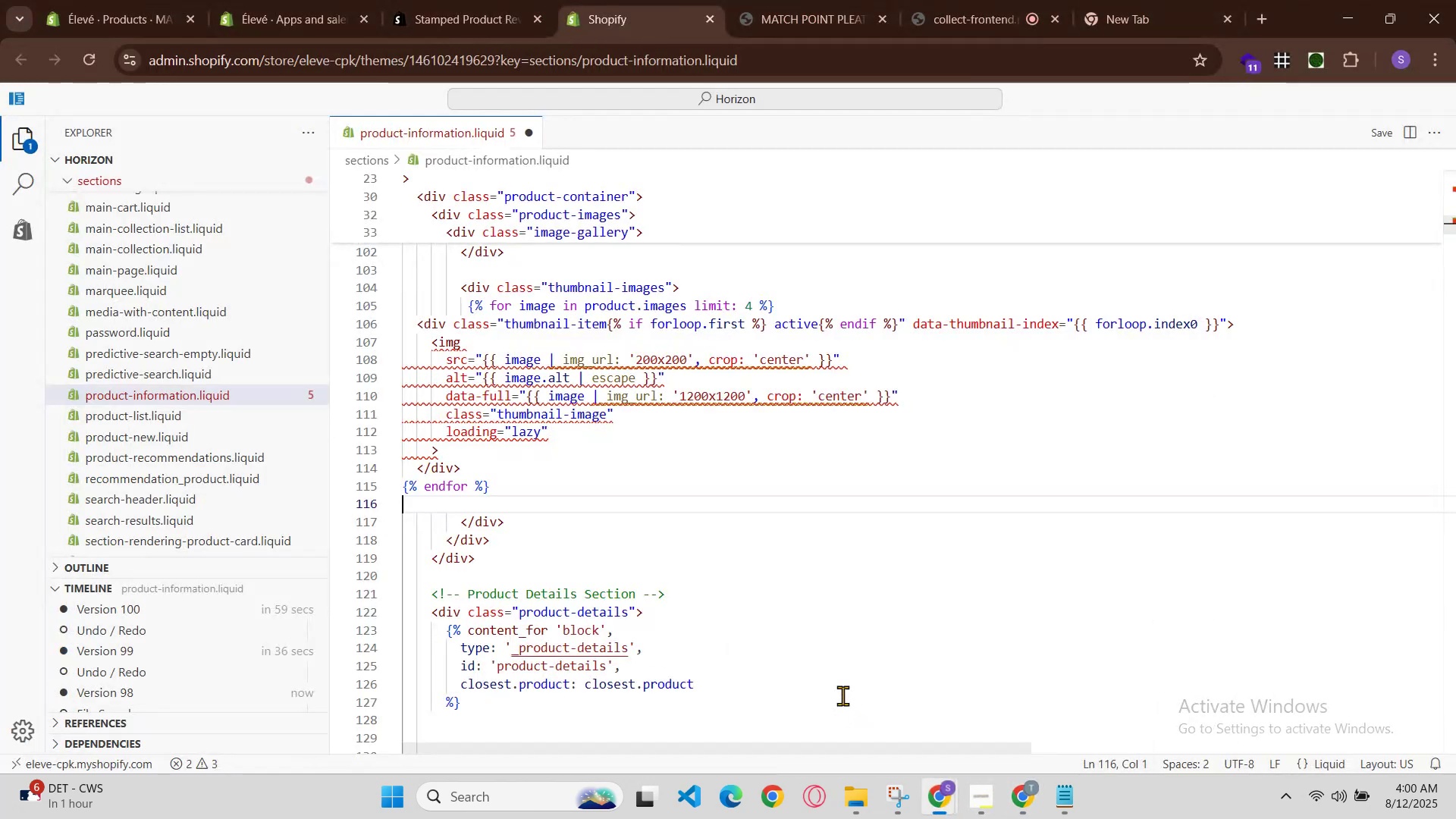 
scroll: coordinate [1364, 411], scroll_direction: down, amount: 12.0
 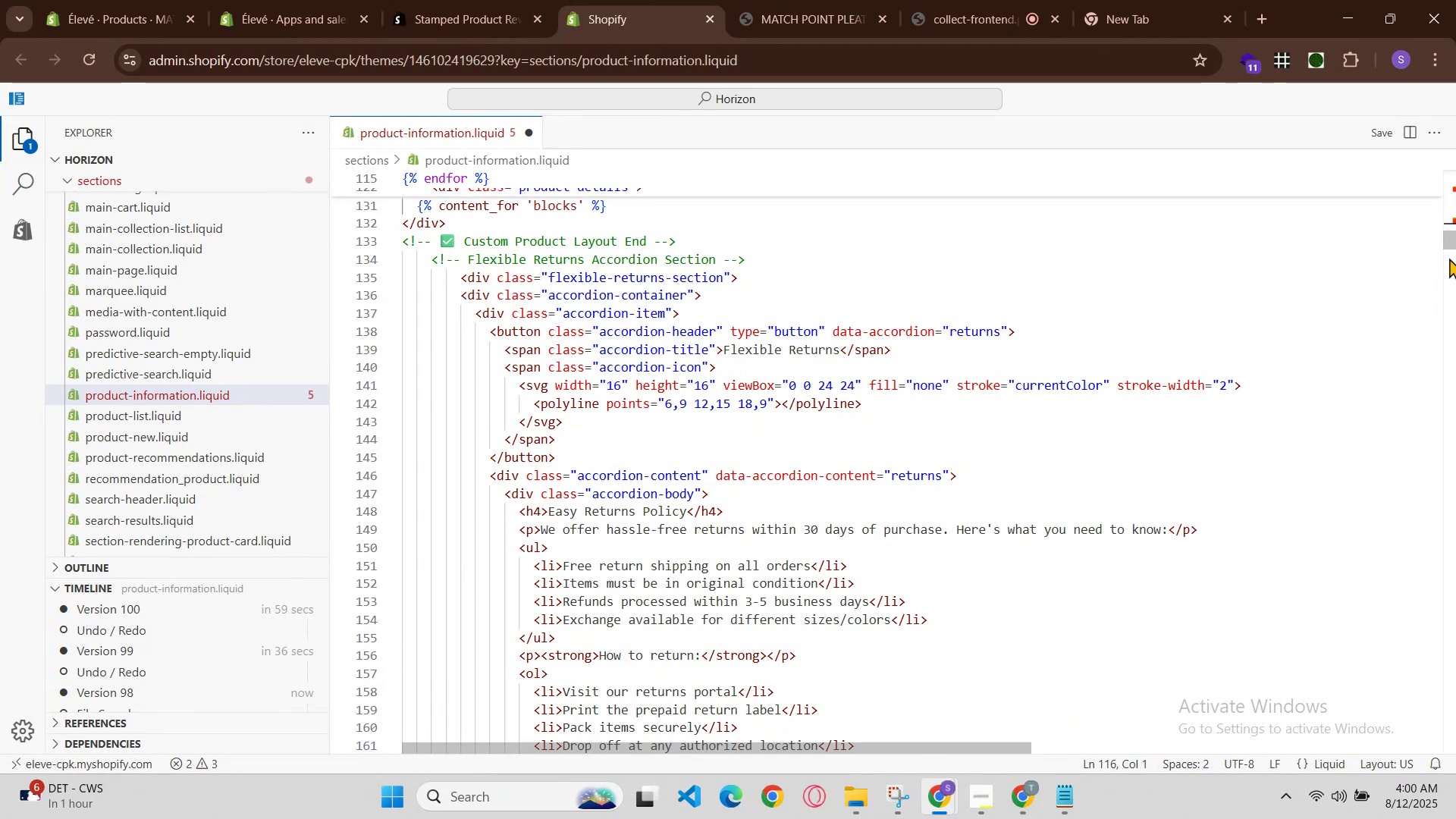 
left_click_drag(start_coordinate=[1451, 241], to_coordinate=[1455, 635])
 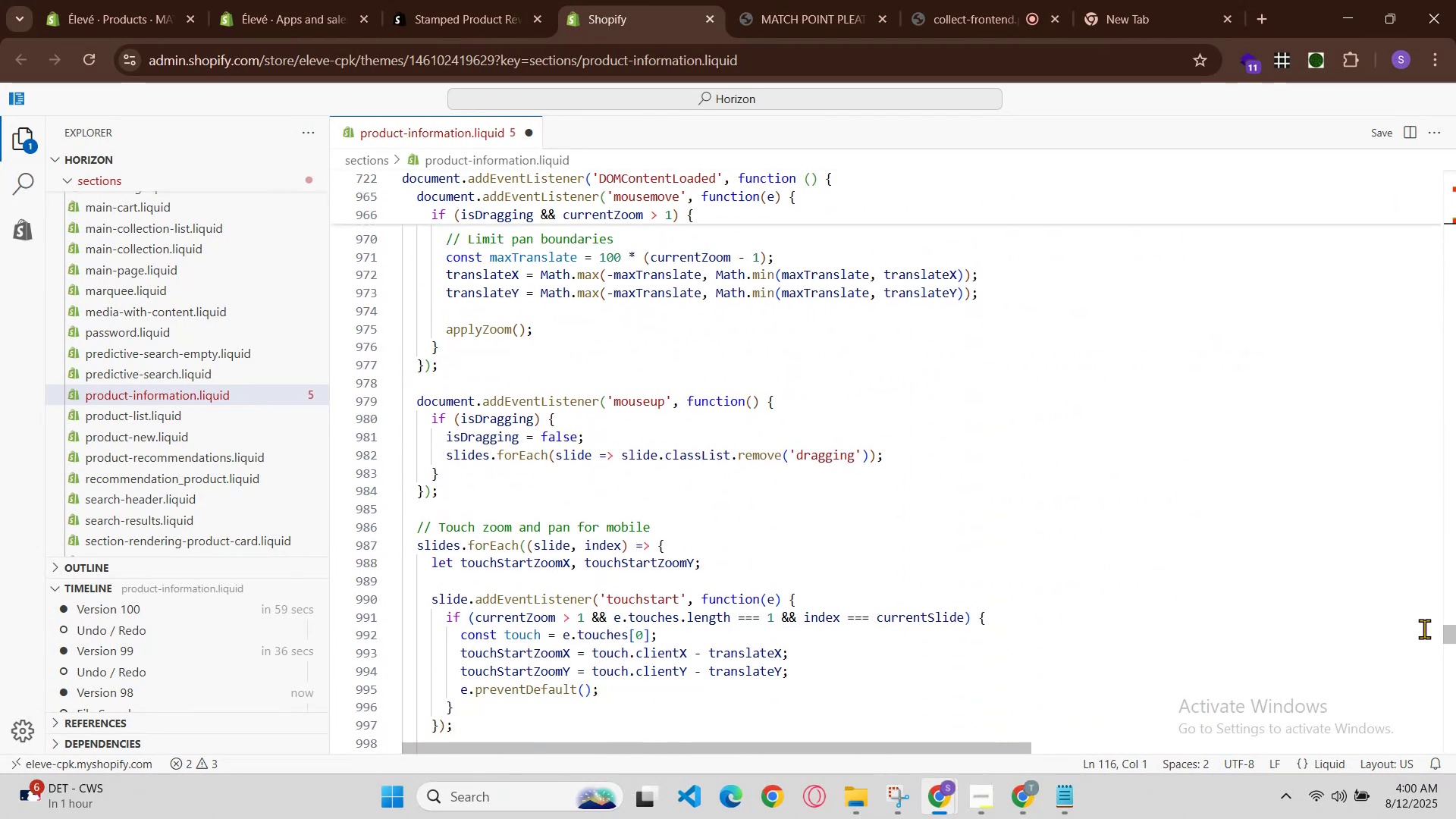 
scroll: coordinate [1287, 545], scroll_direction: down, amount: 83.0
 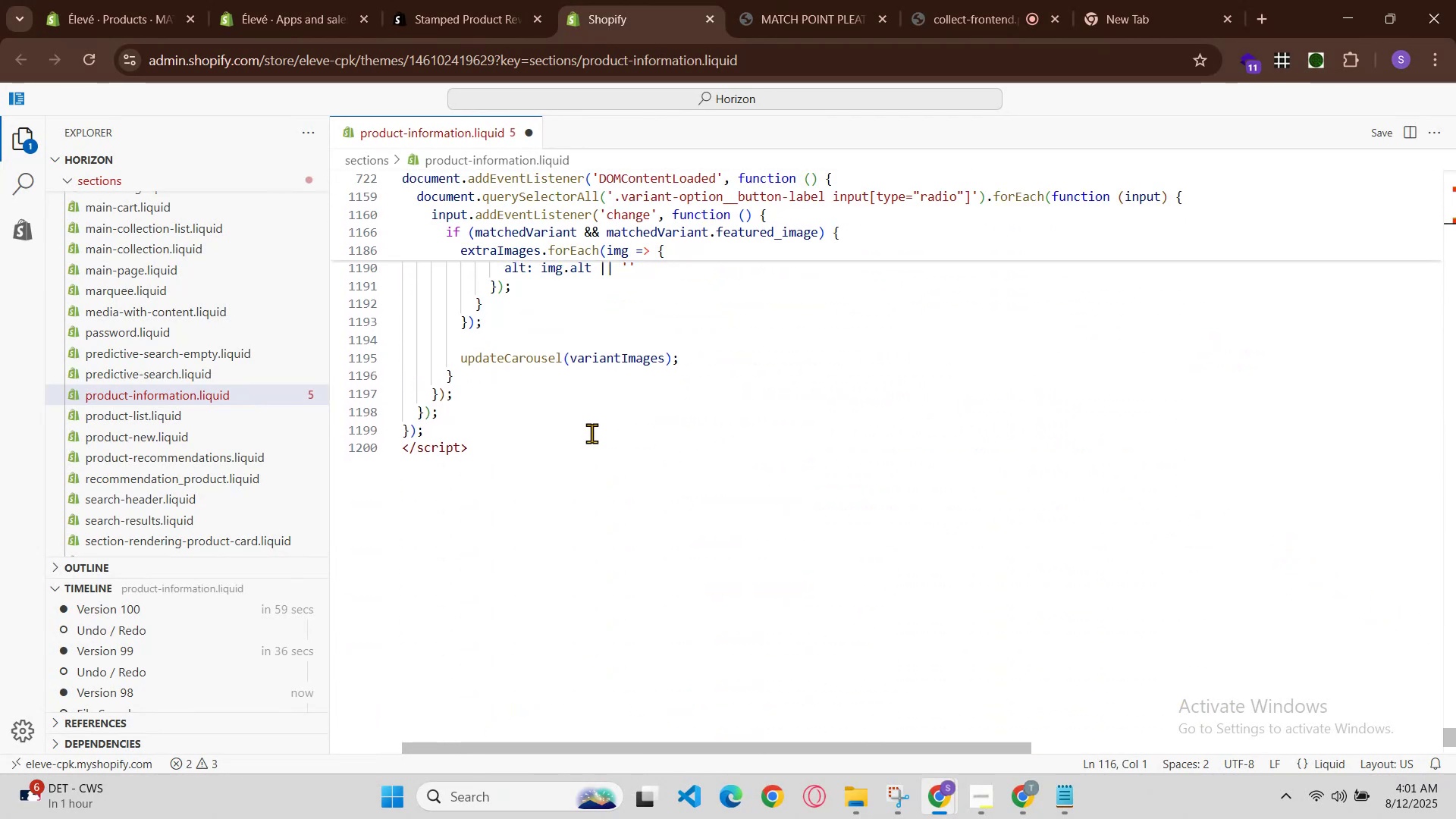 
left_click([560, 422])
 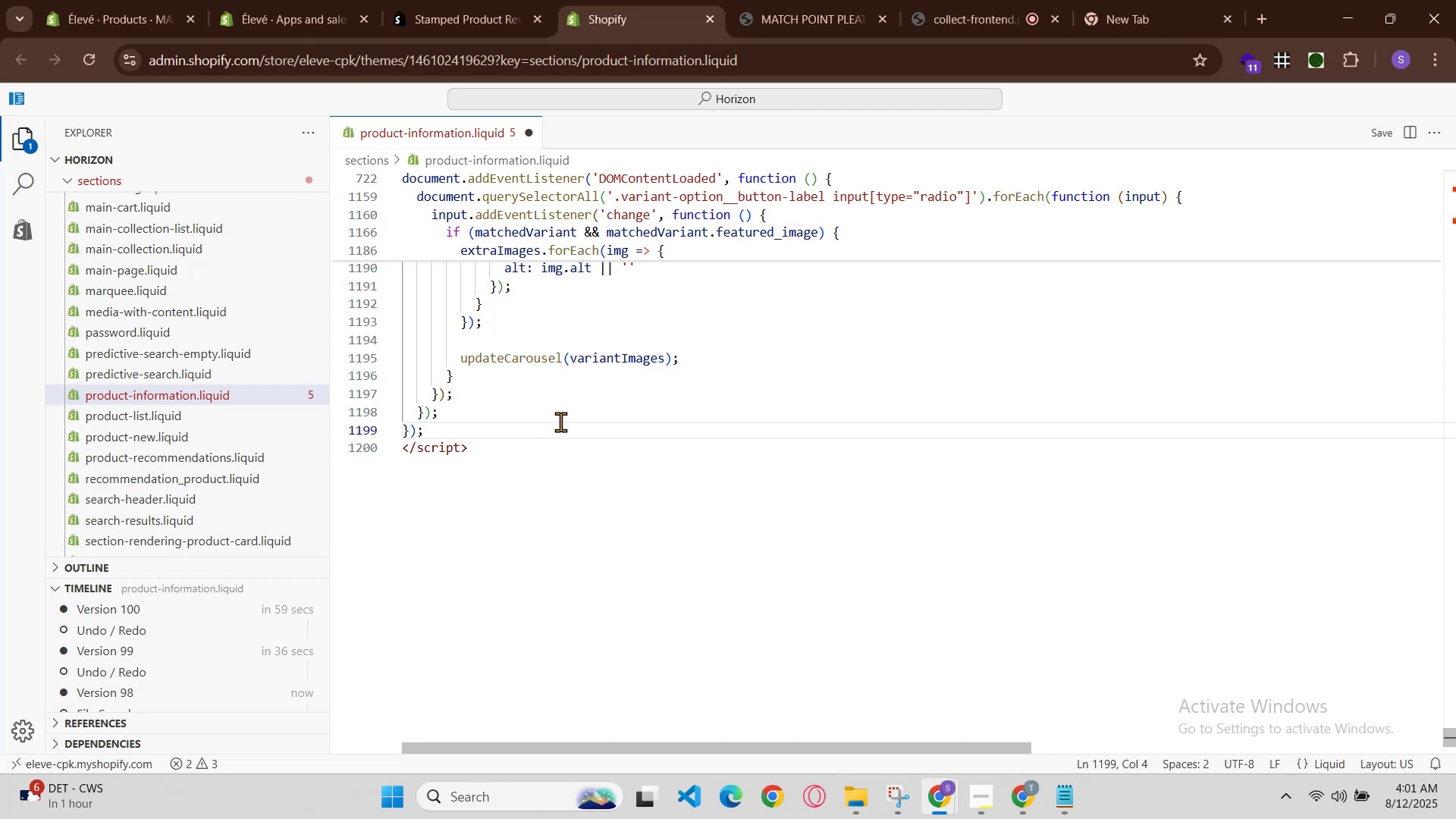 
key(Enter)
 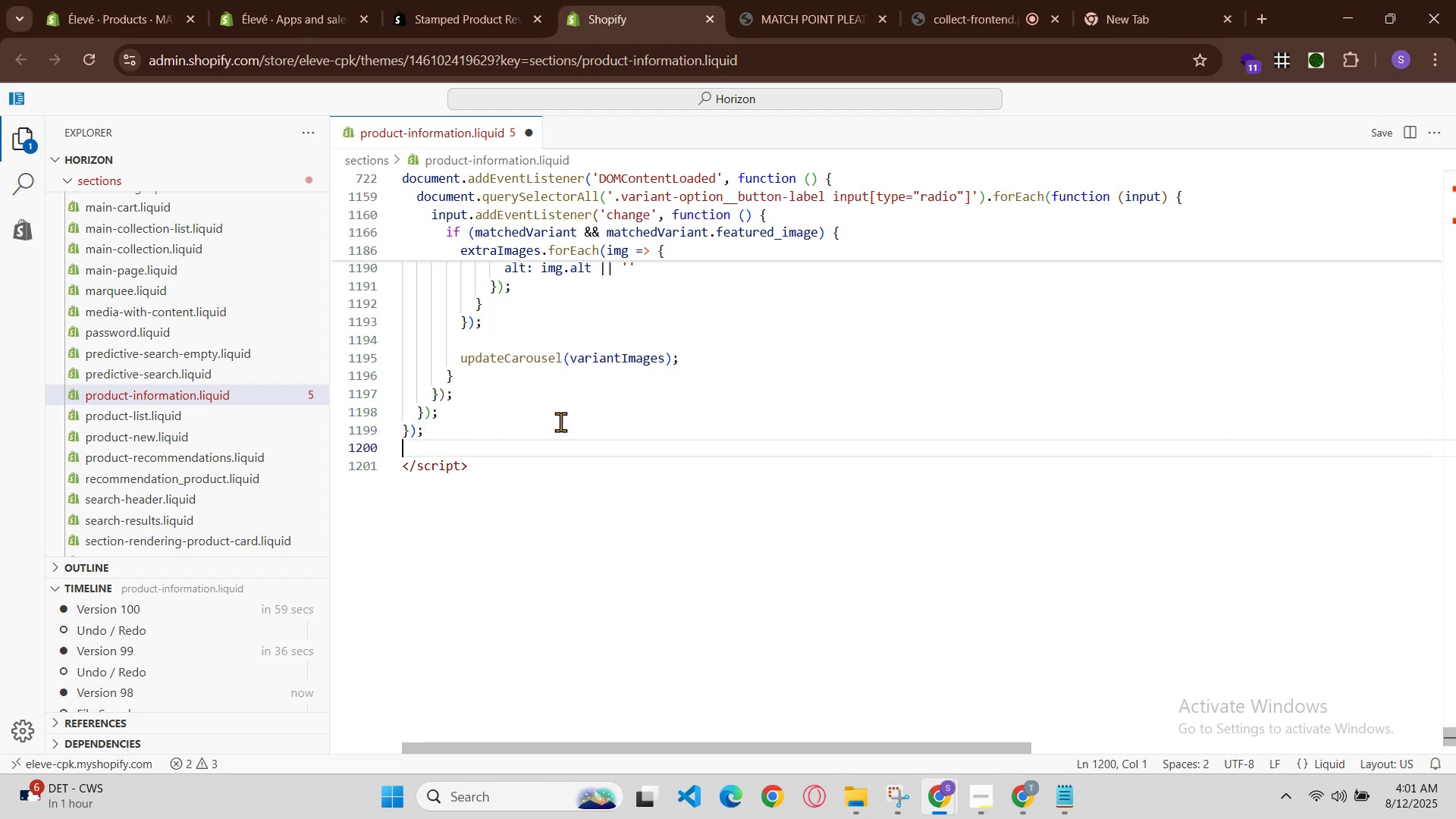 
key(Enter)
 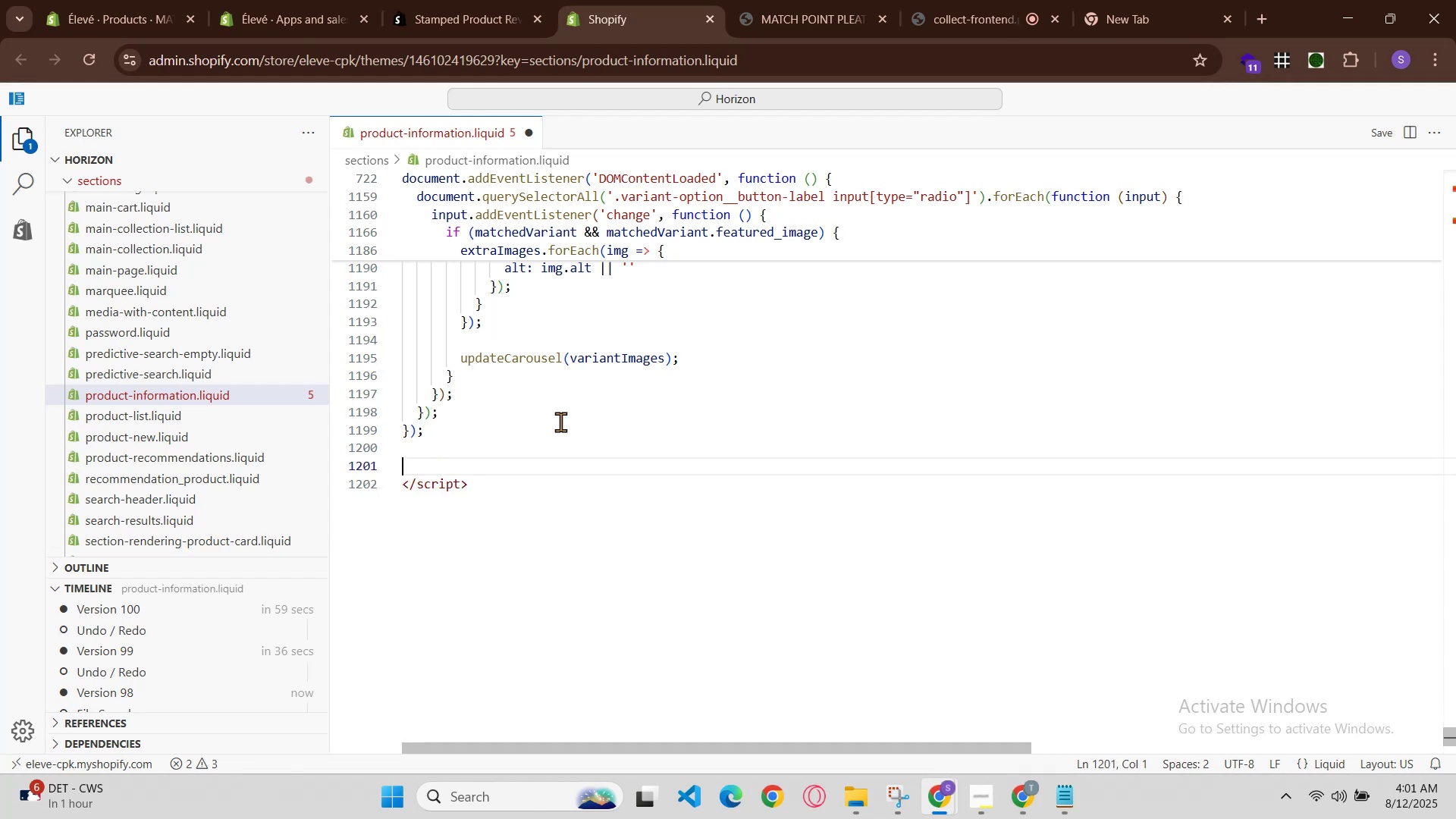 
key(Control+V)
 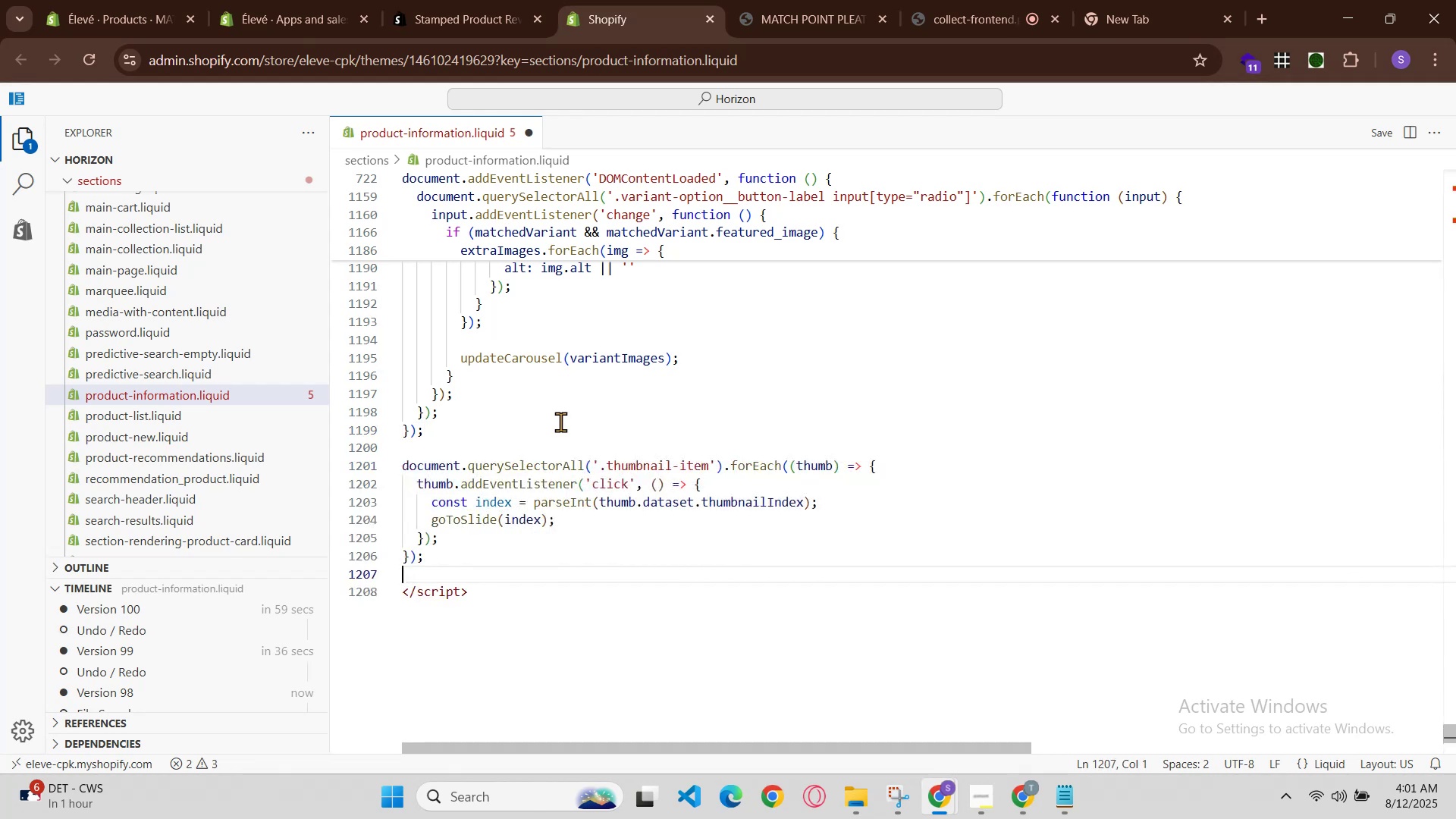 
hold_key(key=ControlLeft, duration=0.81)
 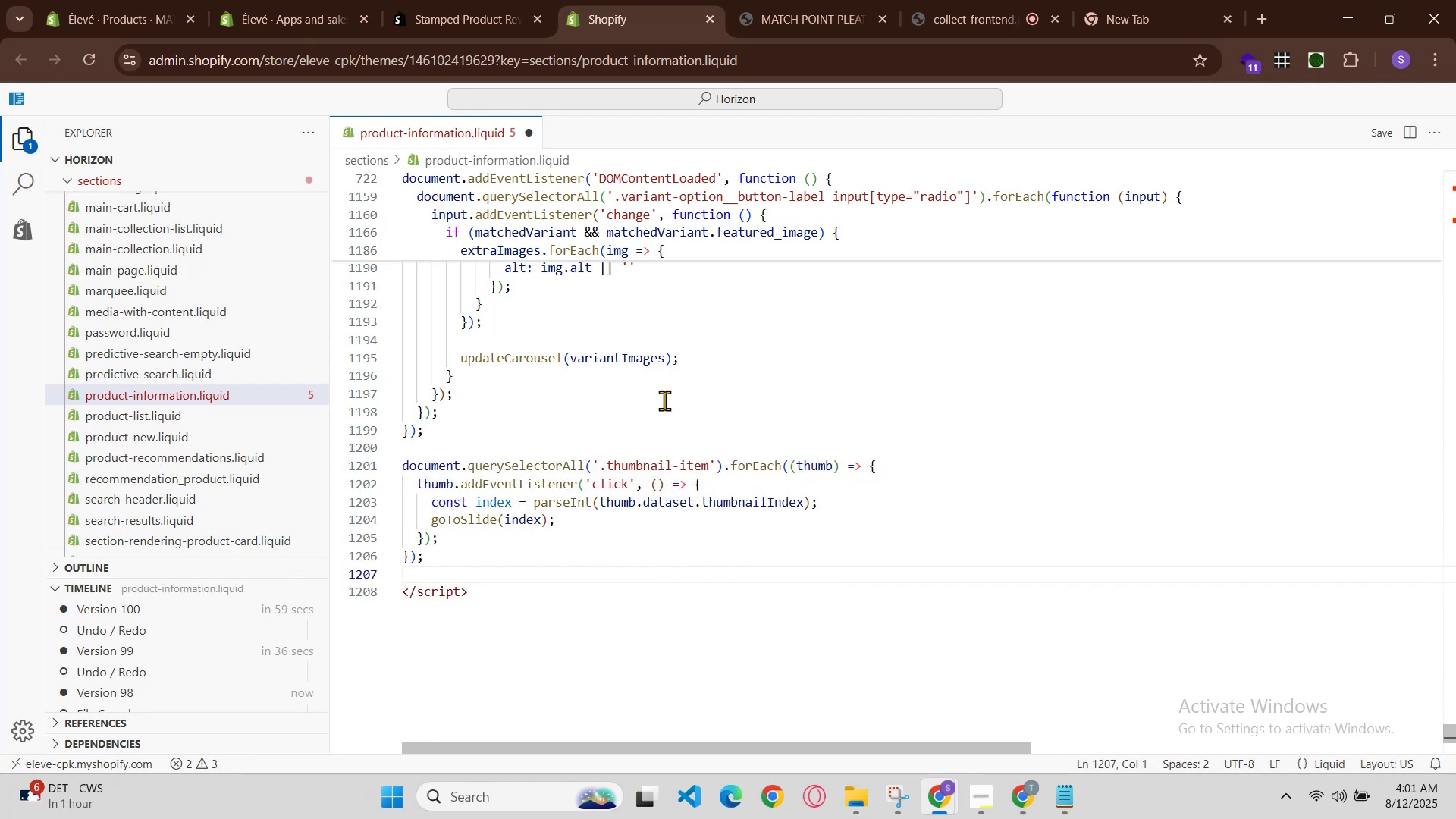 
hold_key(key=S, duration=0.4)
 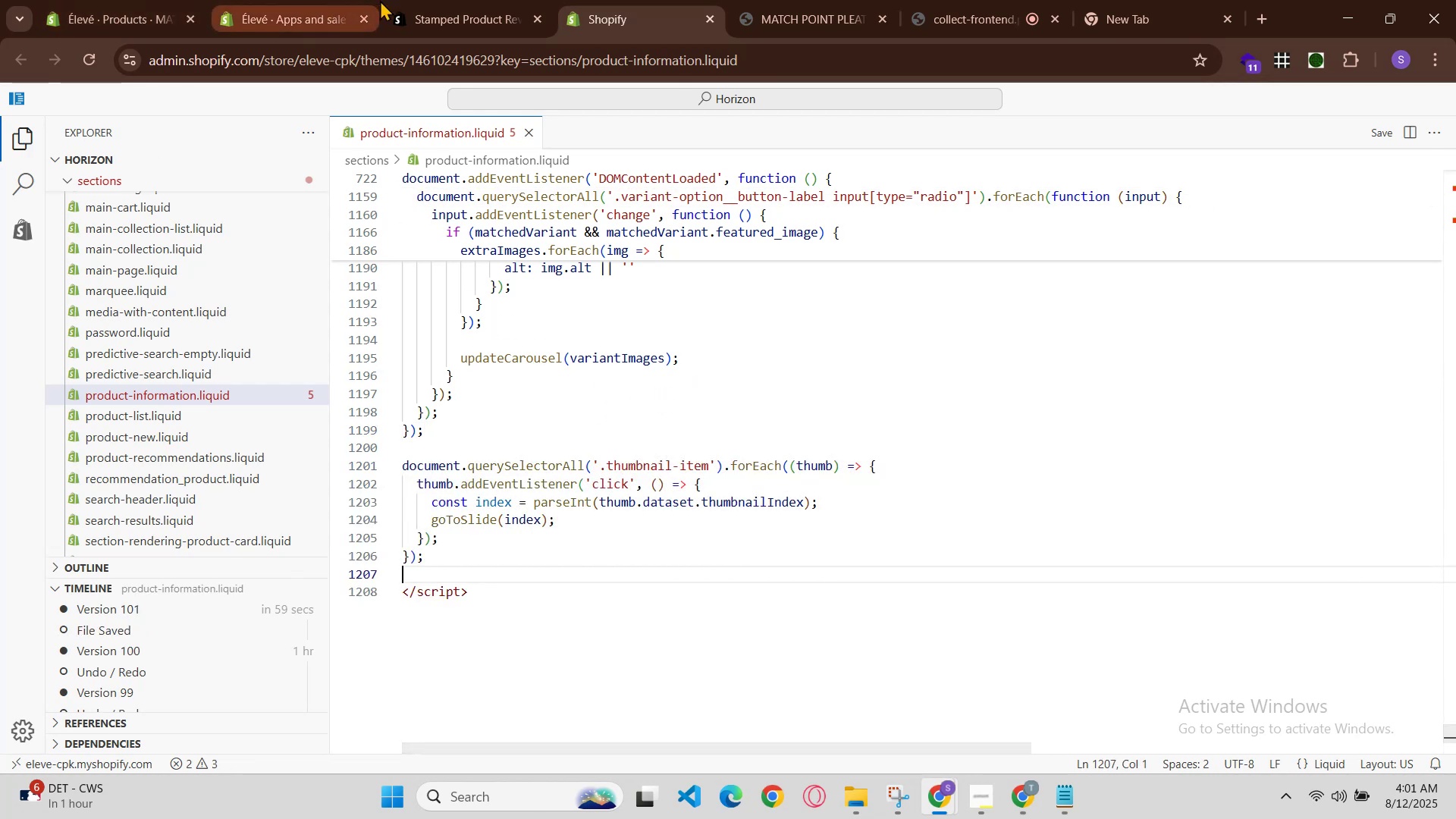 
left_click([959, 795])
 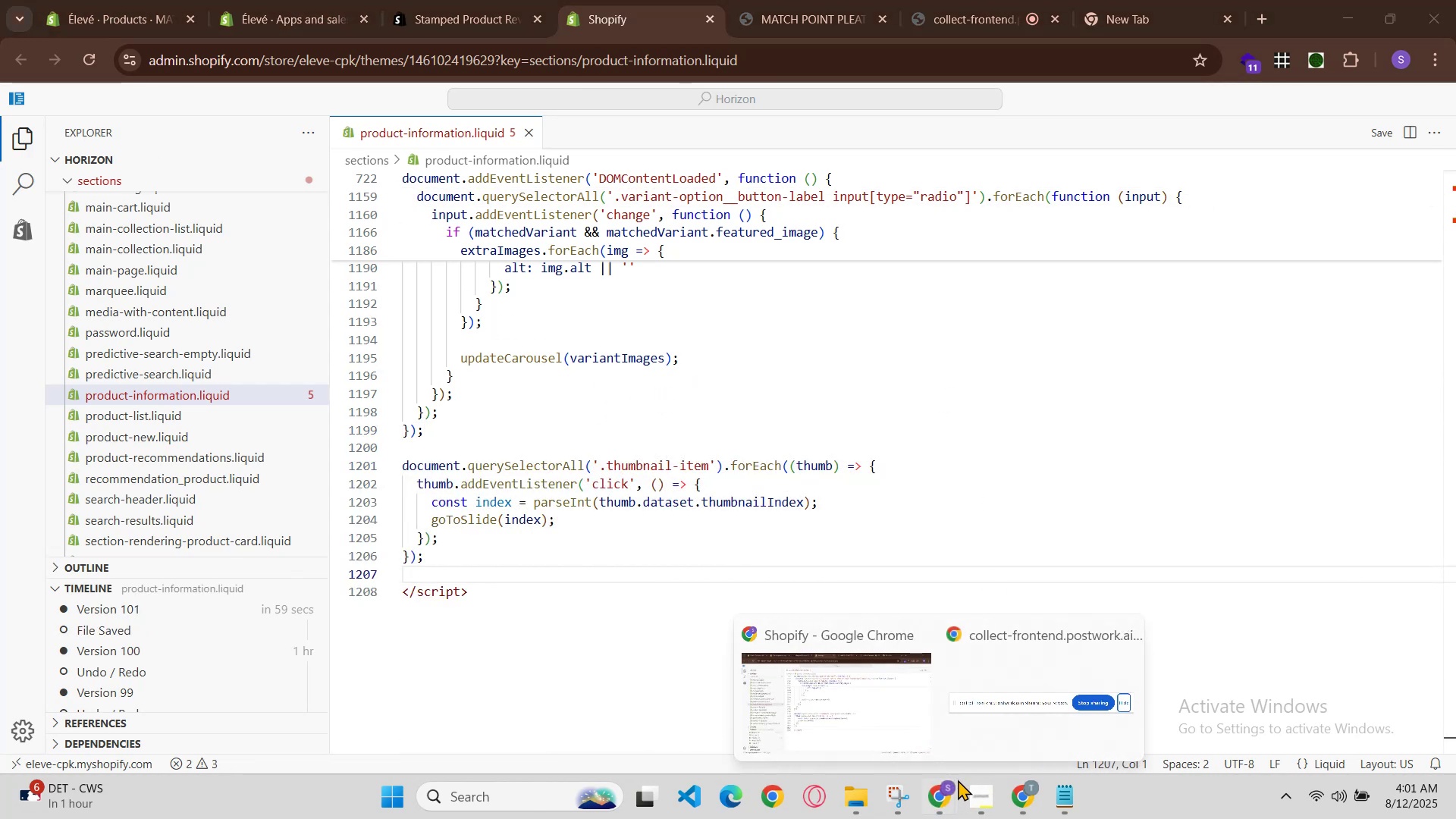 
left_click([936, 790])
 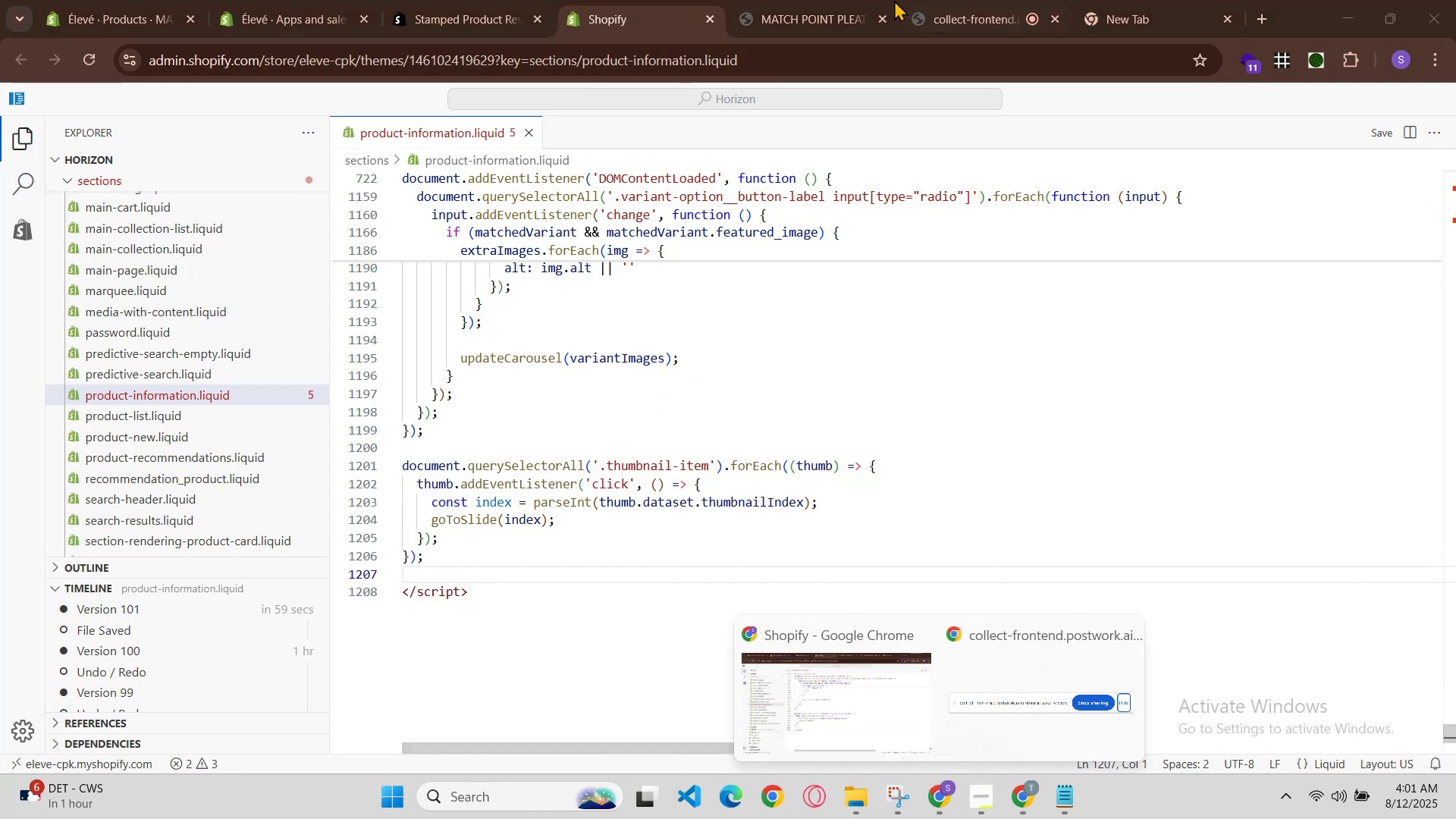 
left_click([856, 0])
 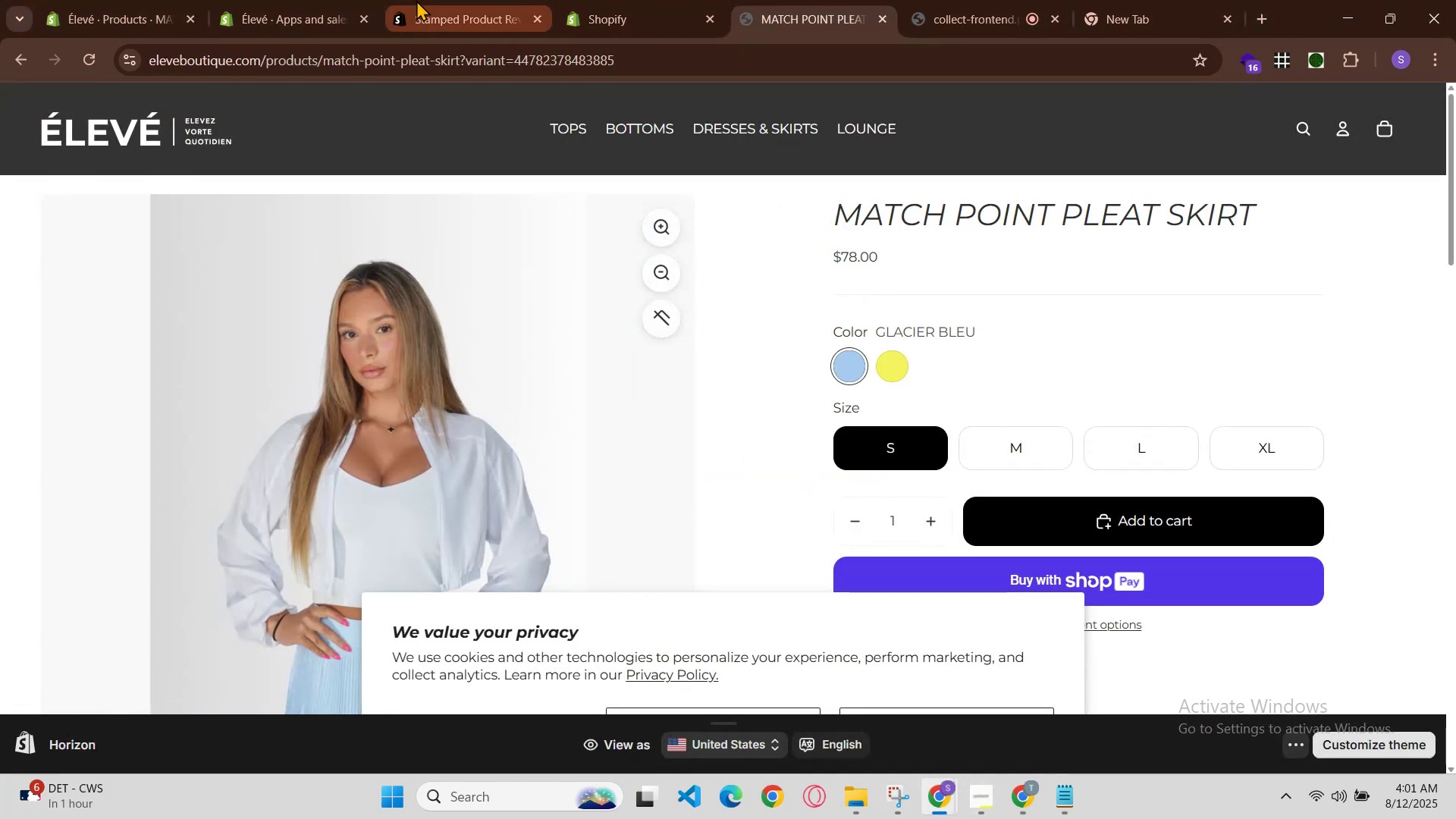 
left_click([416, 0])
 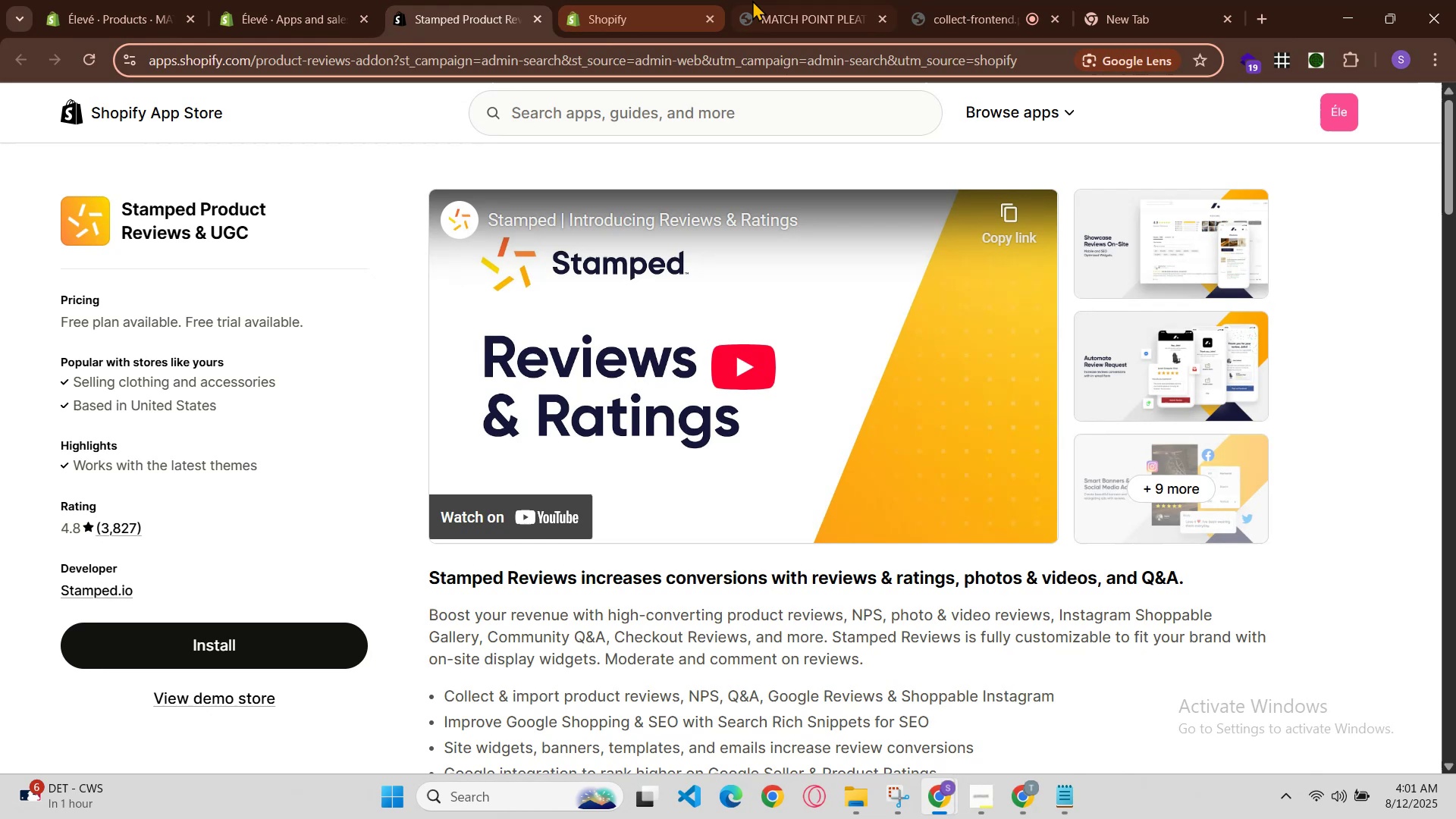 
left_click([839, 0])
 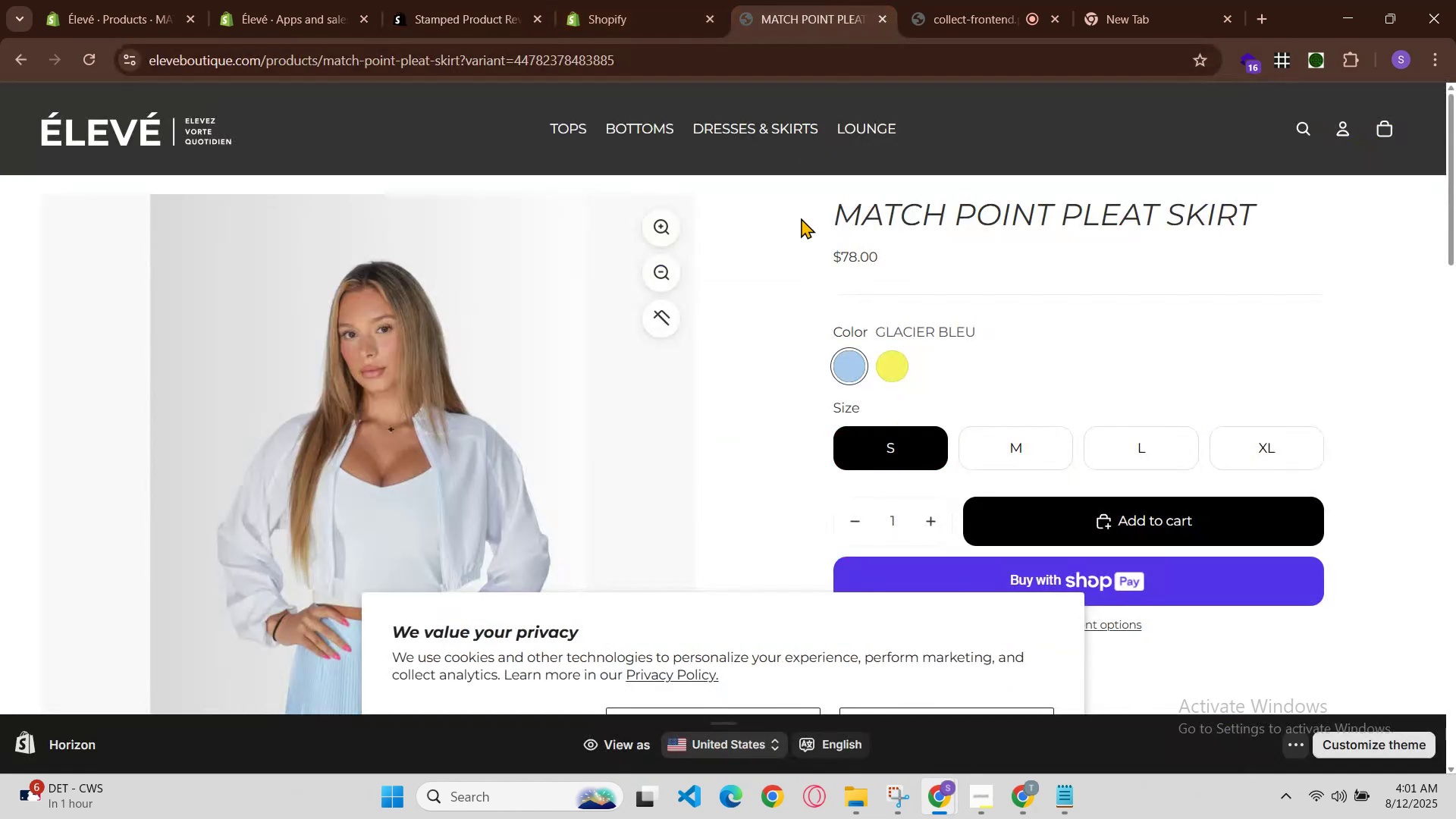 
scroll: coordinate [803, 432], scroll_direction: down, amount: 1.0
 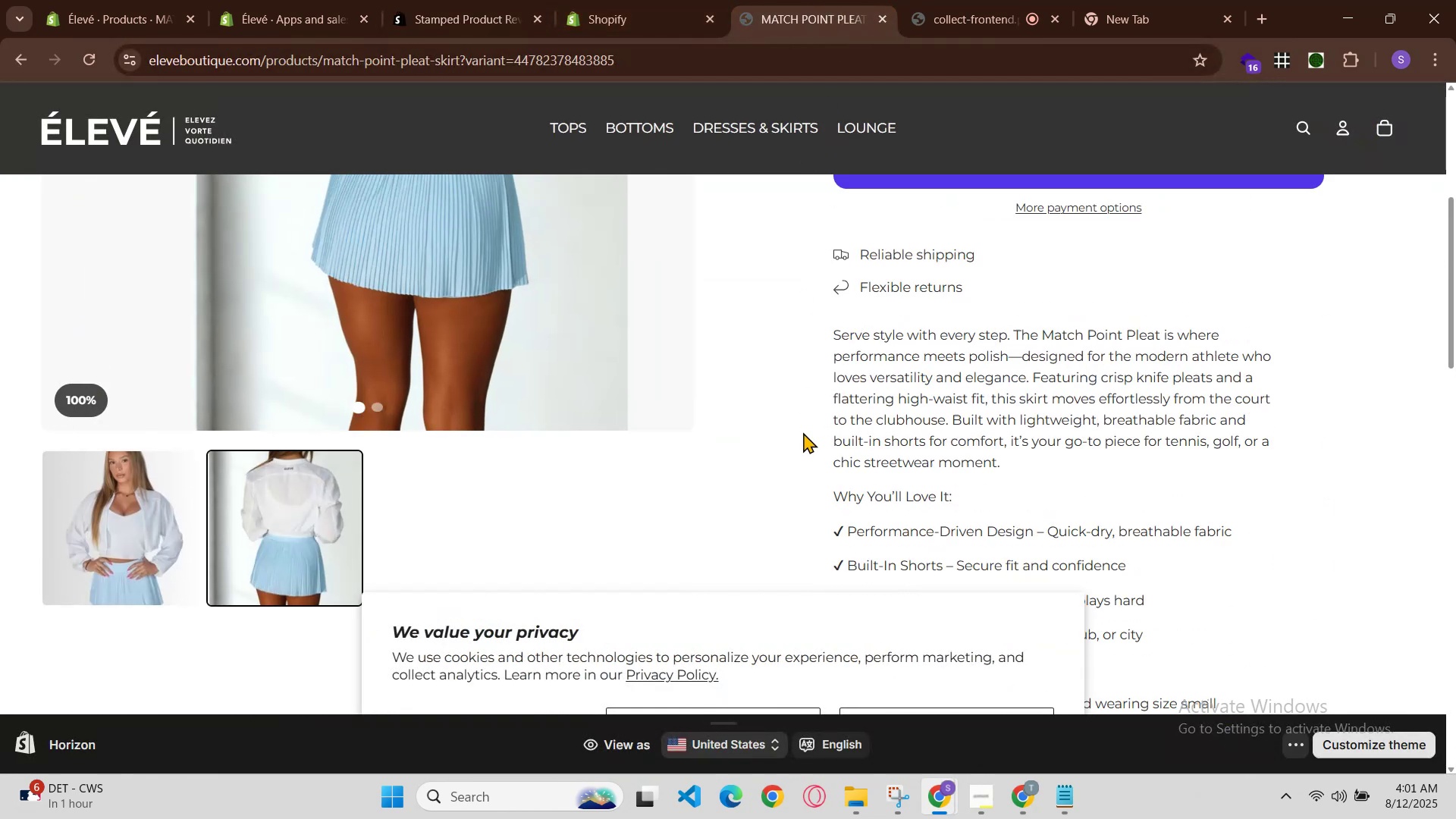 
key(Control+R)
 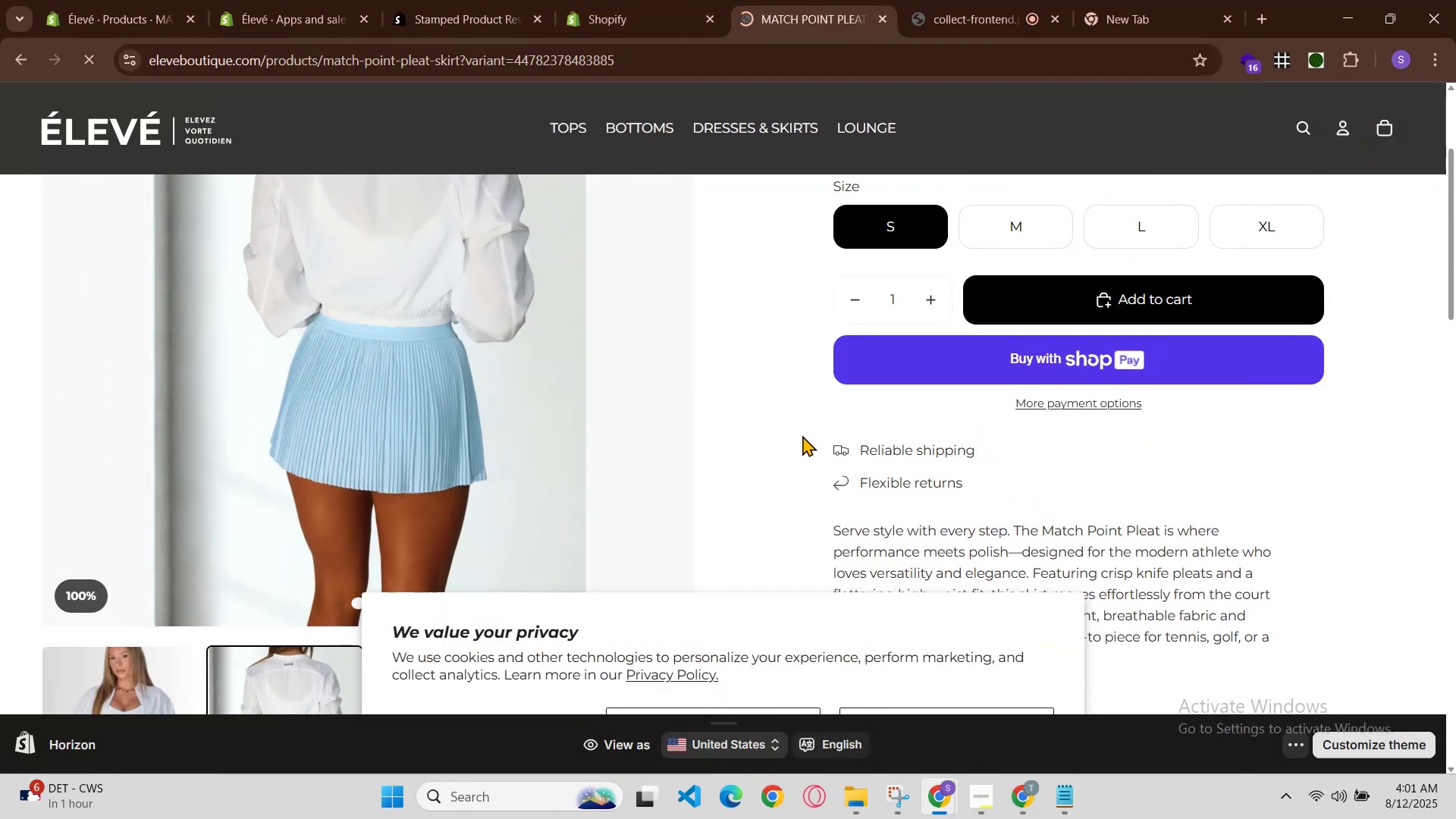 
scroll: coordinate [708, 384], scroll_direction: up, amount: 2.0
 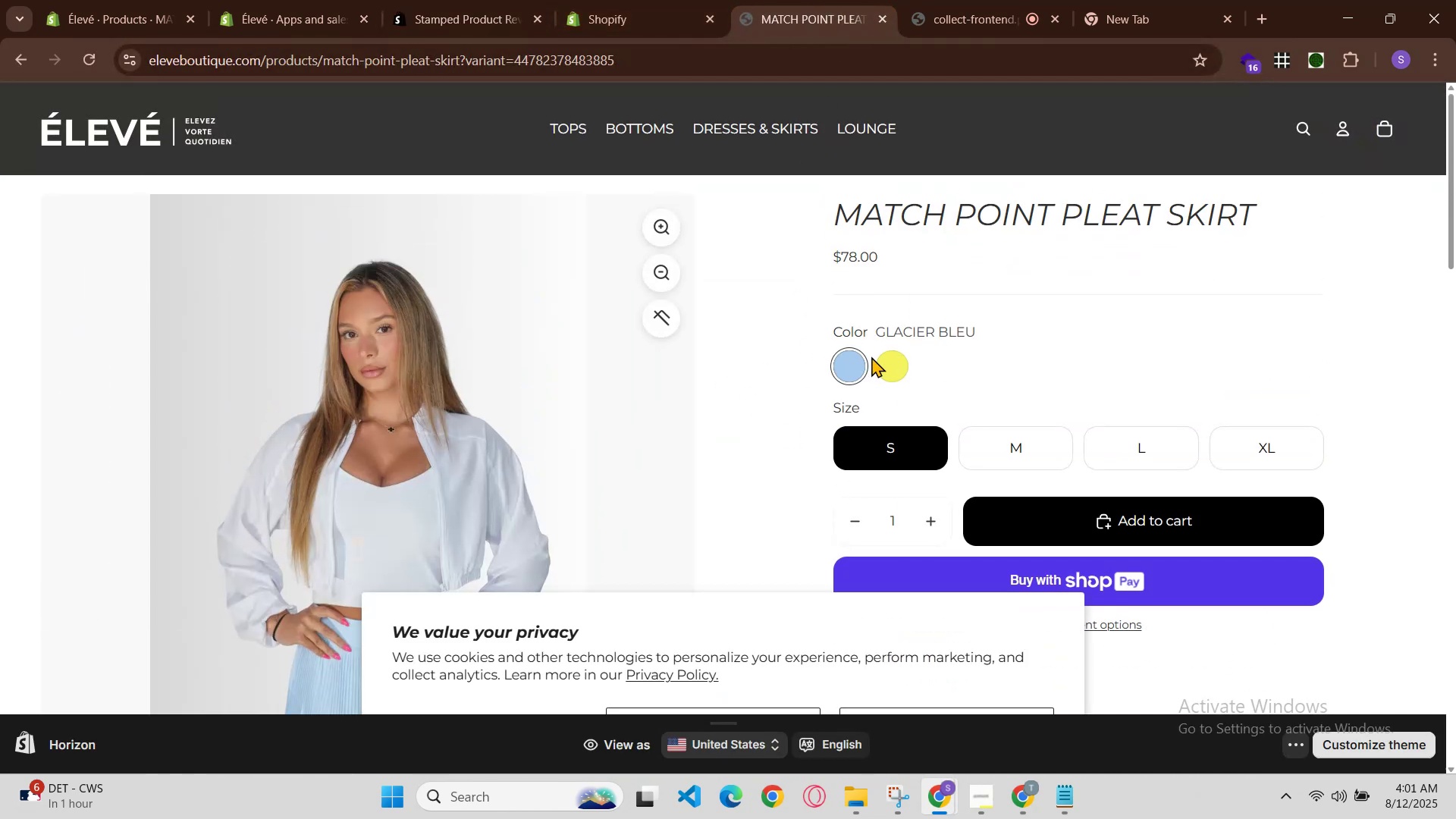 
left_click([892, 365])
 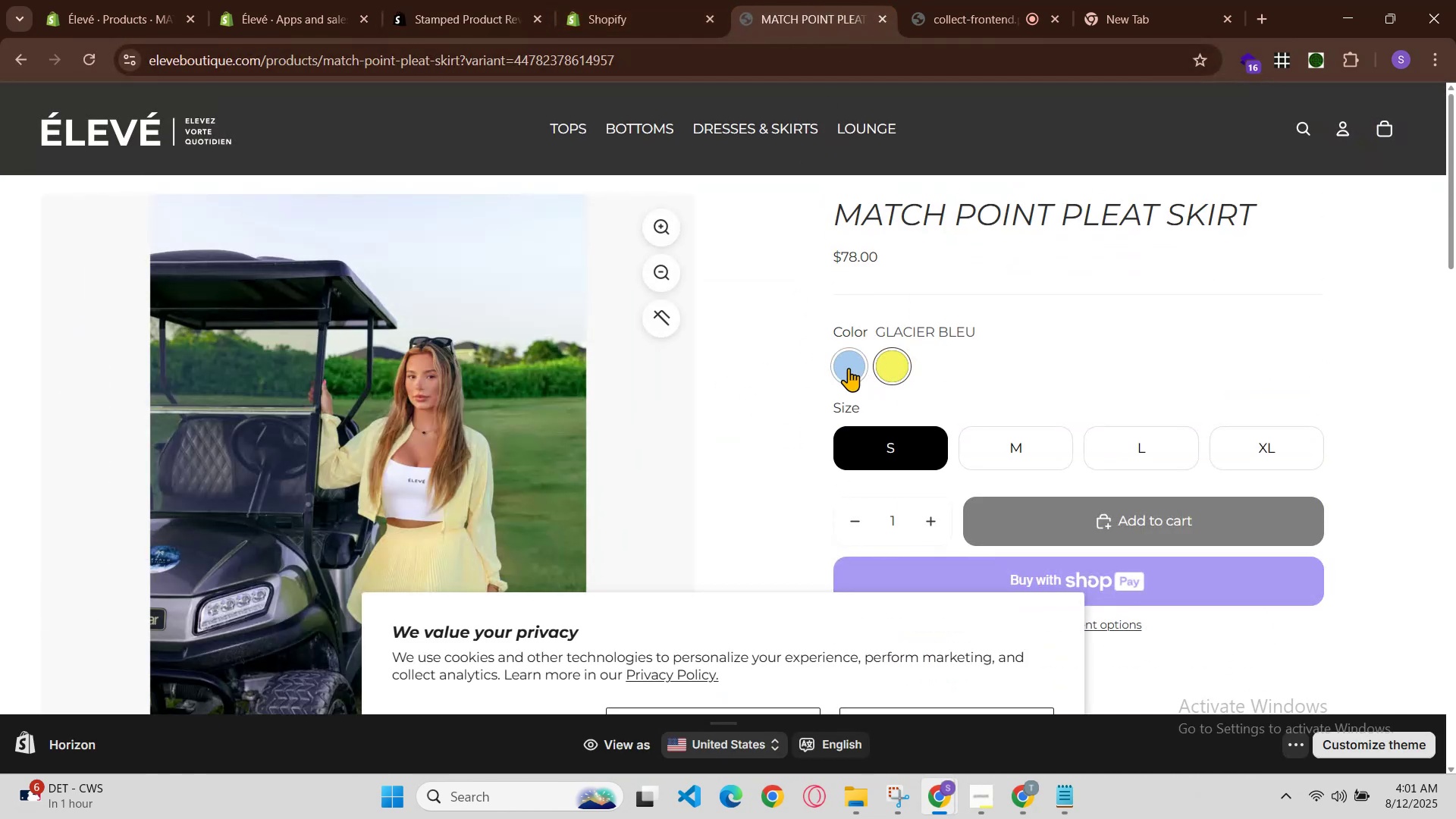 
left_click([836, 368])
 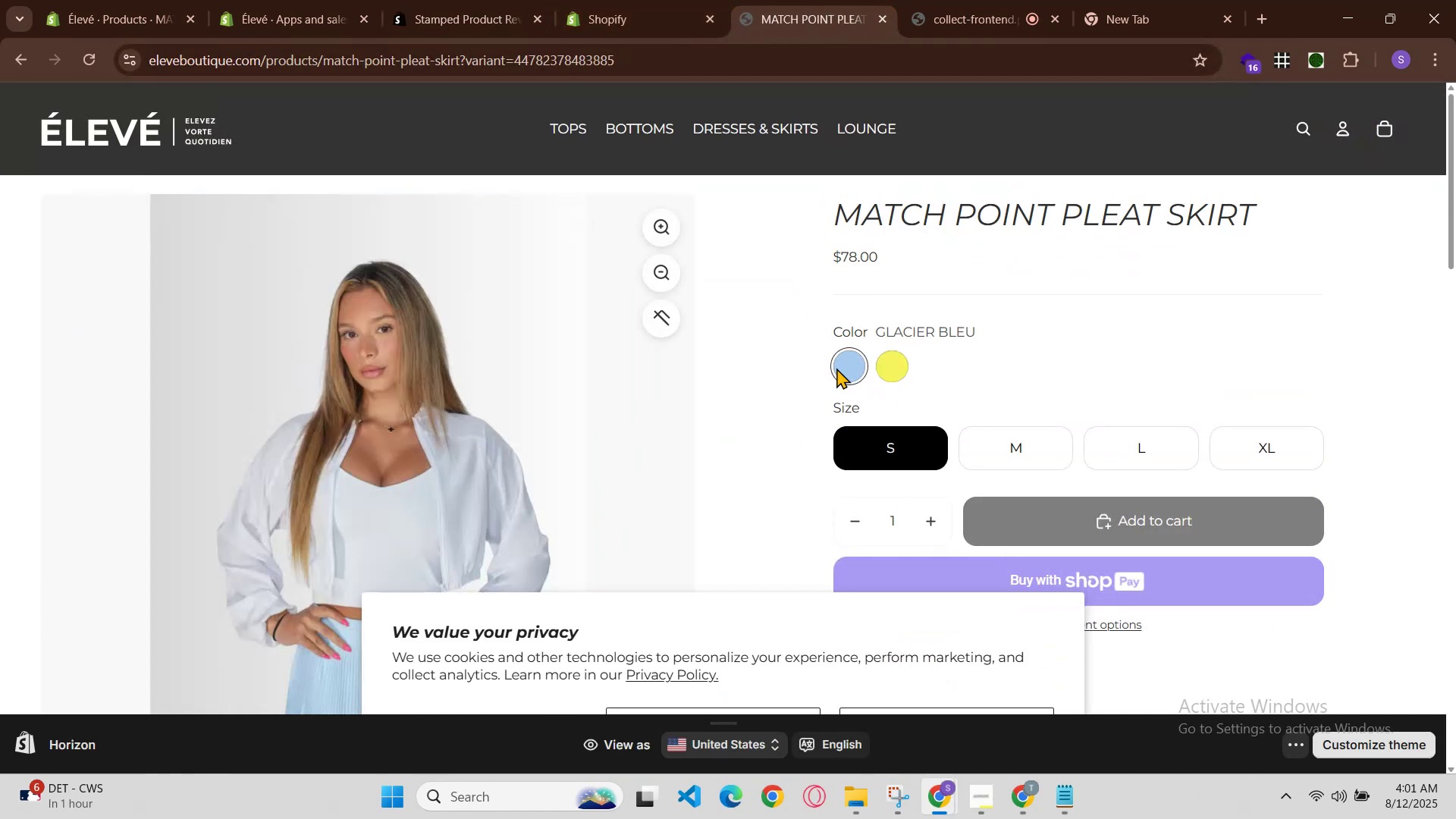 
scroll: coordinate [824, 396], scroll_direction: none, amount: 0.0
 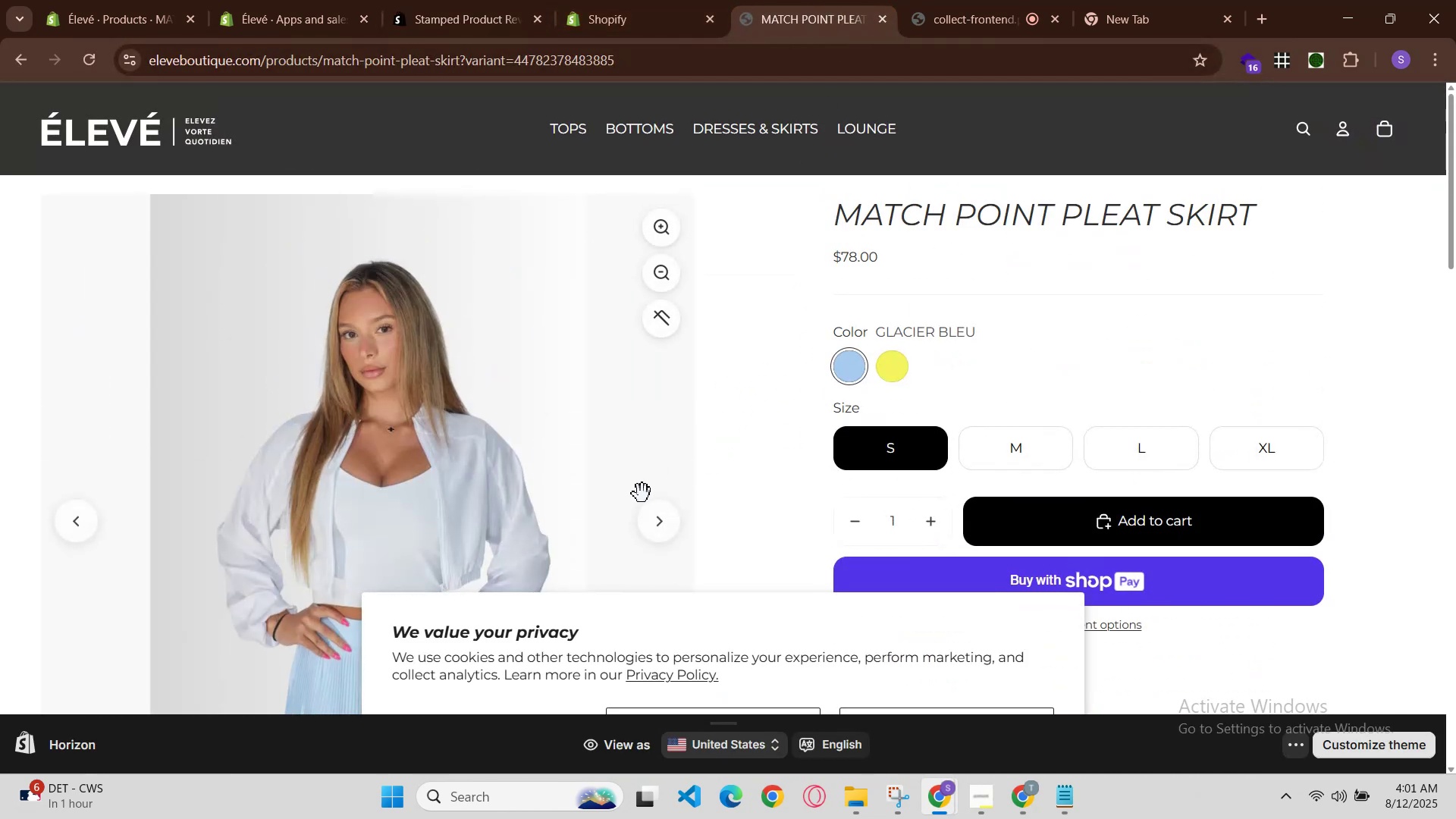 
left_click([656, 522])
 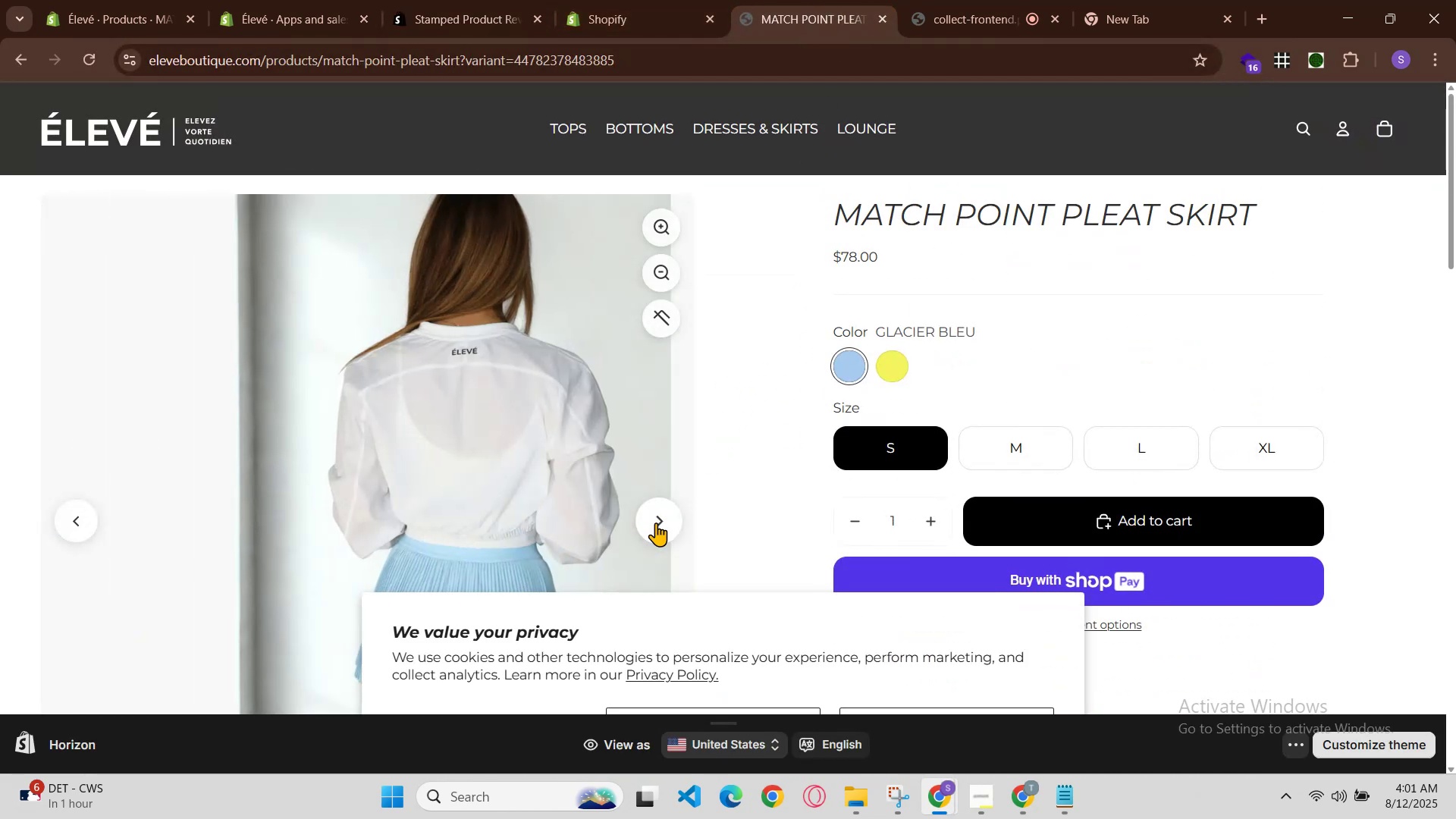 
left_click([656, 522])
 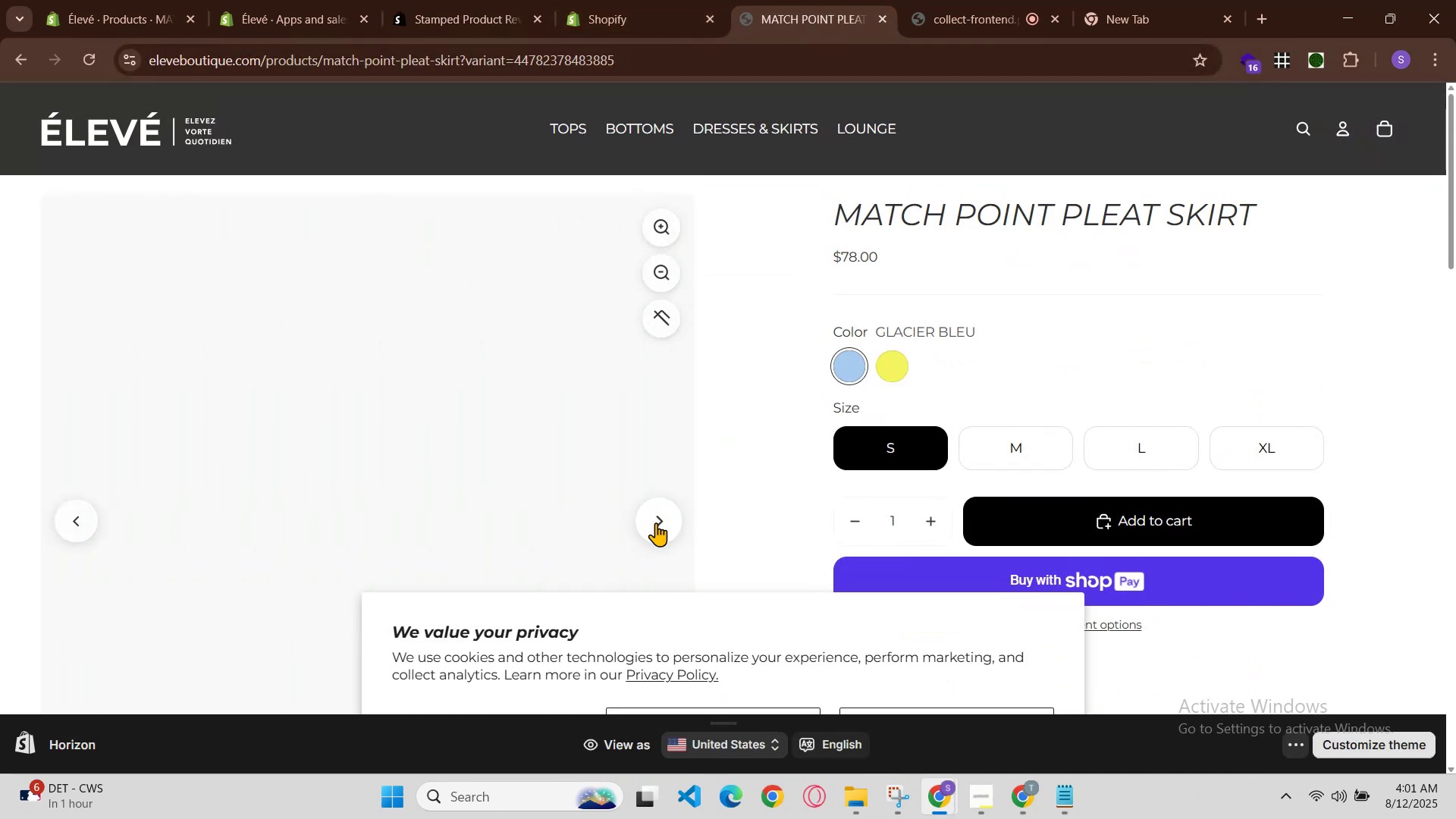 
double_click([656, 522])
 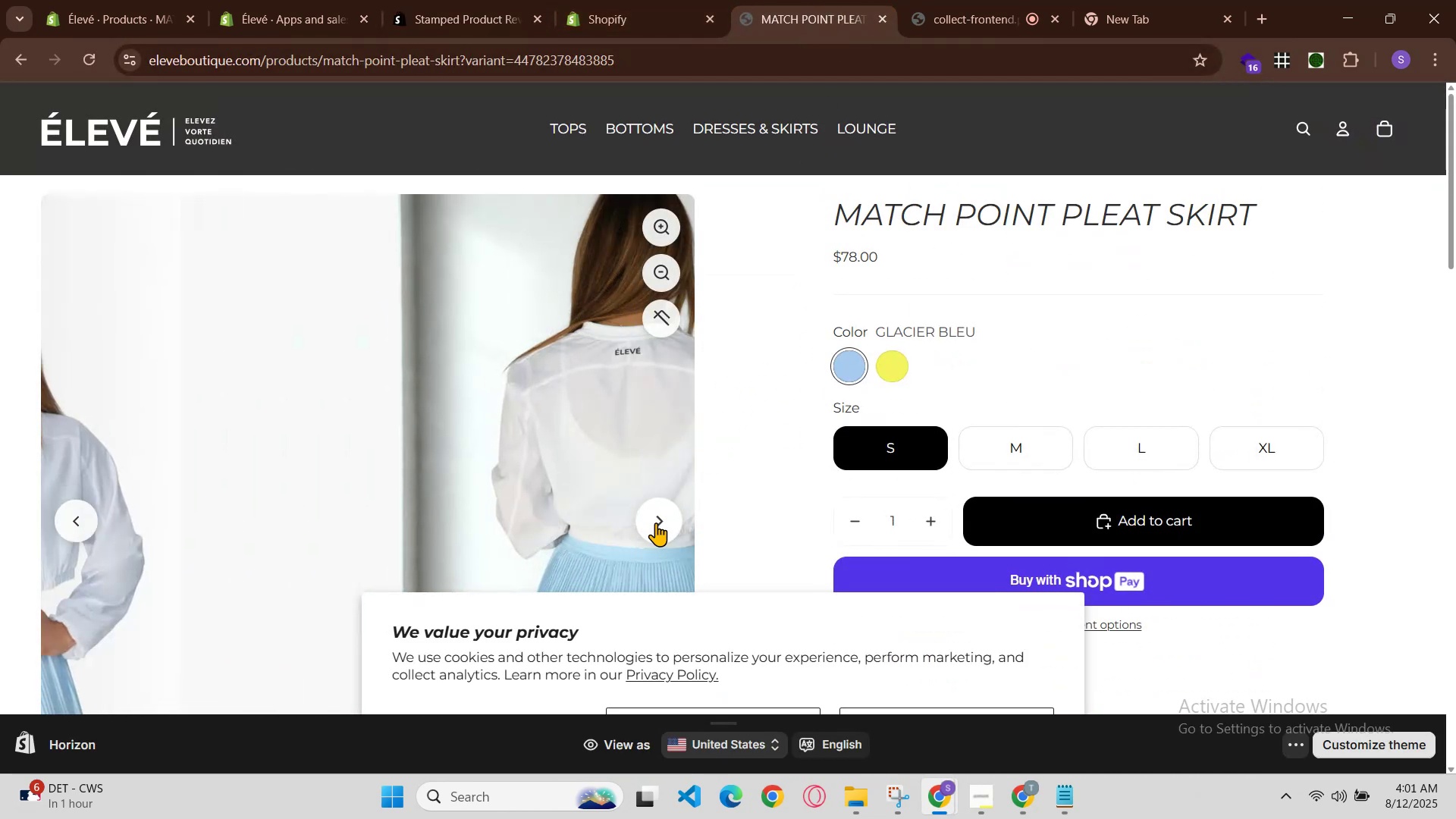 
triple_click([656, 522])
 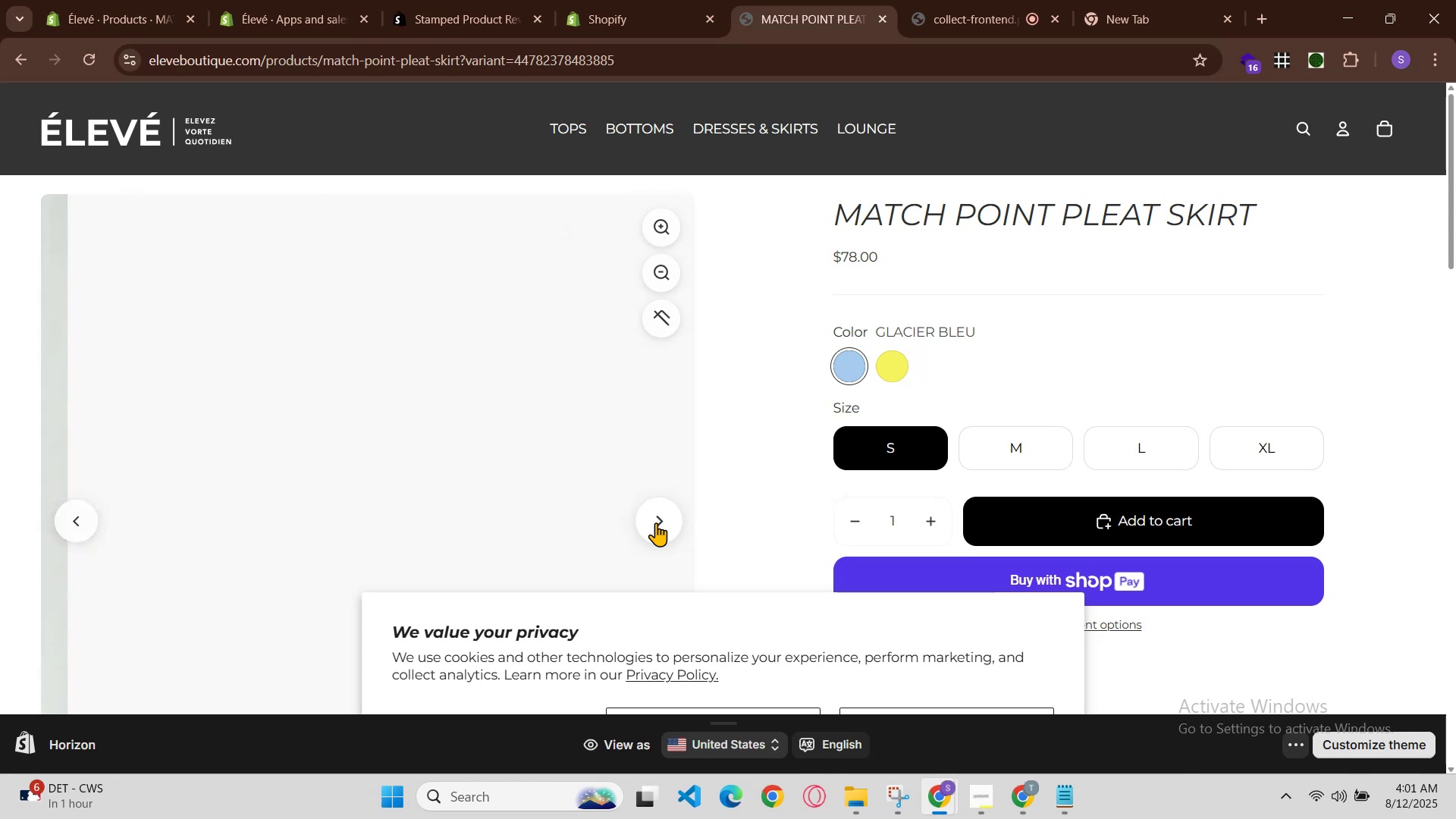 
left_click([656, 522])
 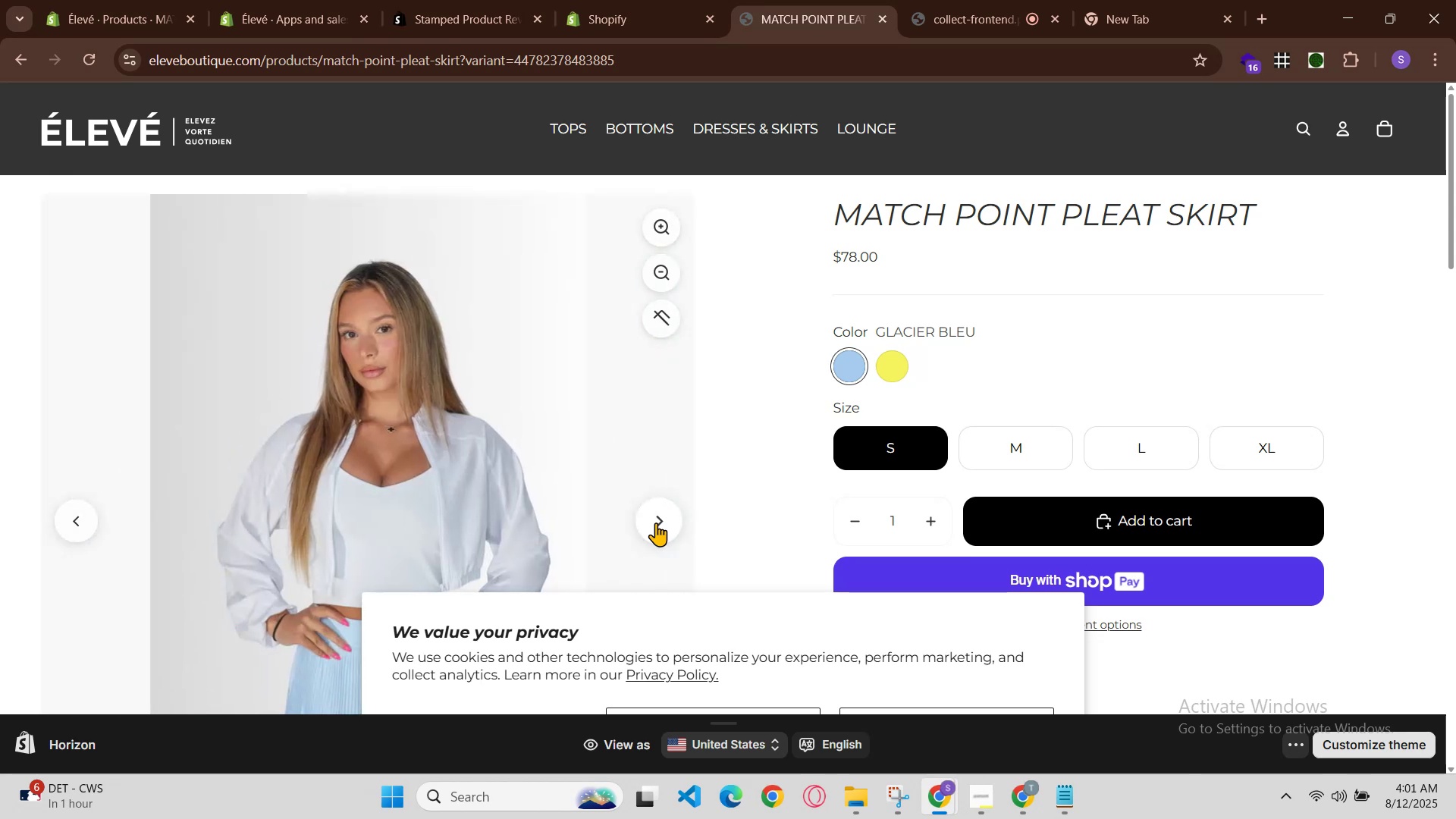 
double_click([656, 522])
 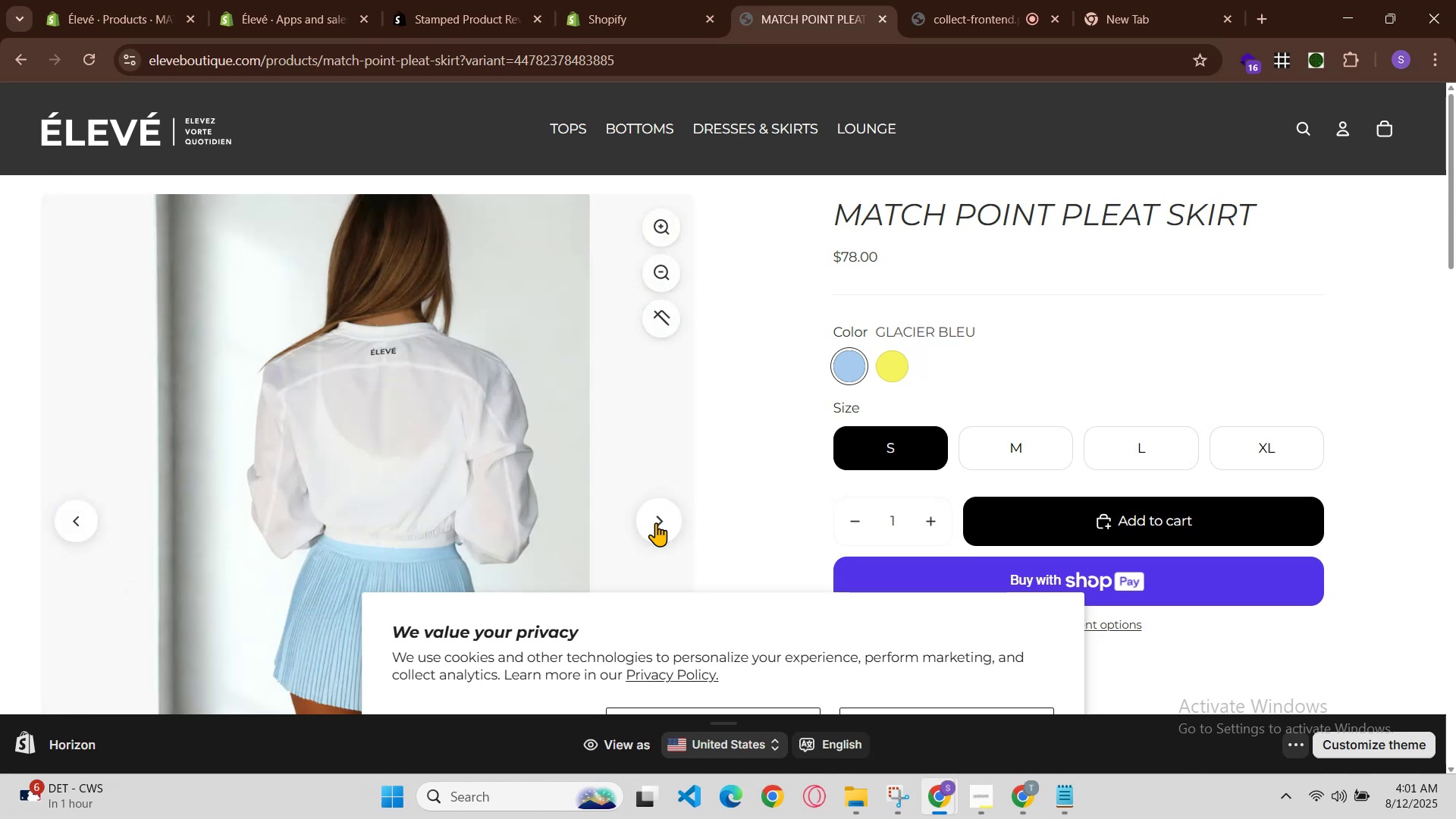 
triple_click([656, 522])
 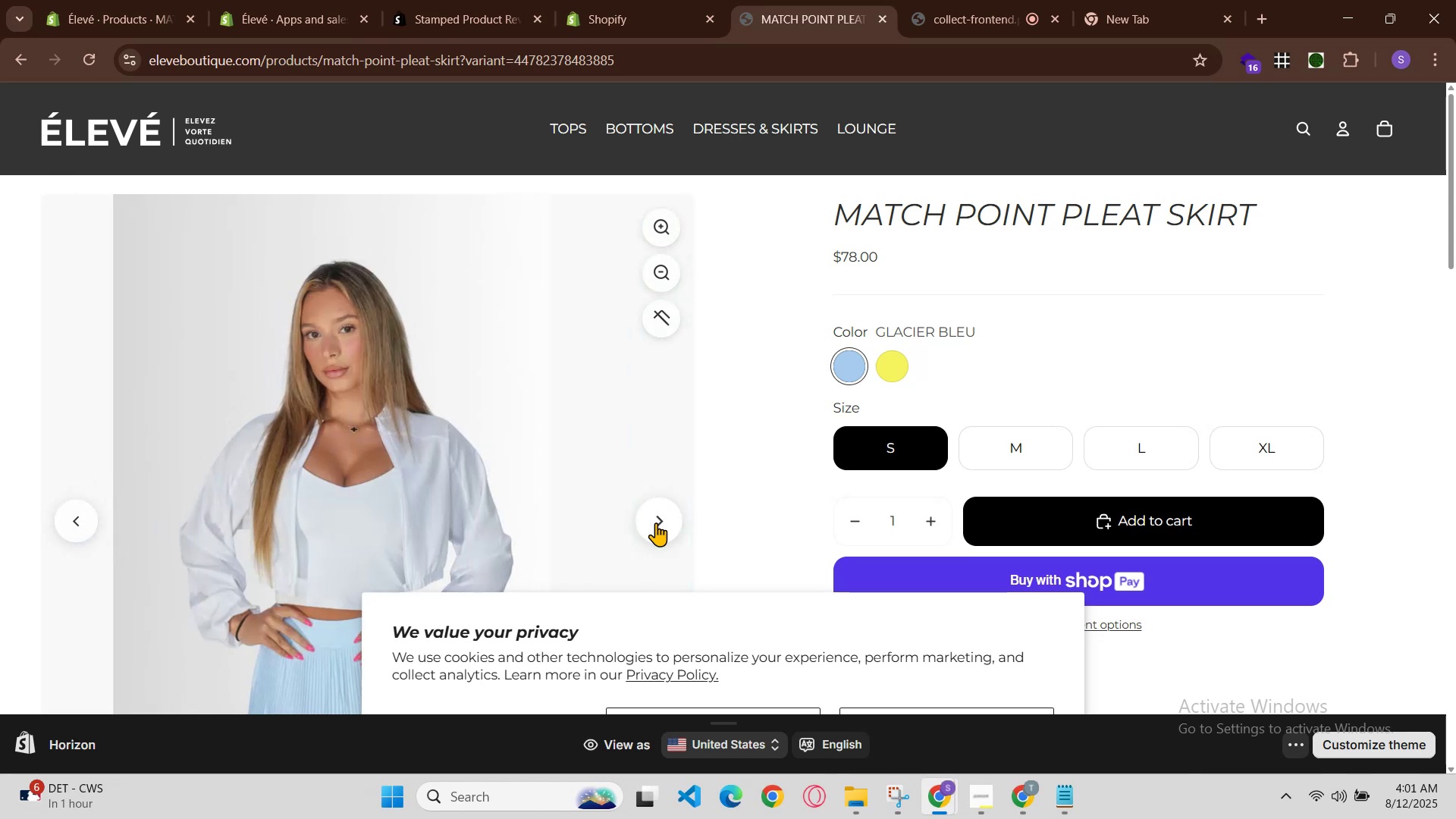 
scroll: coordinate [720, 507], scroll_direction: down, amount: 2.0
 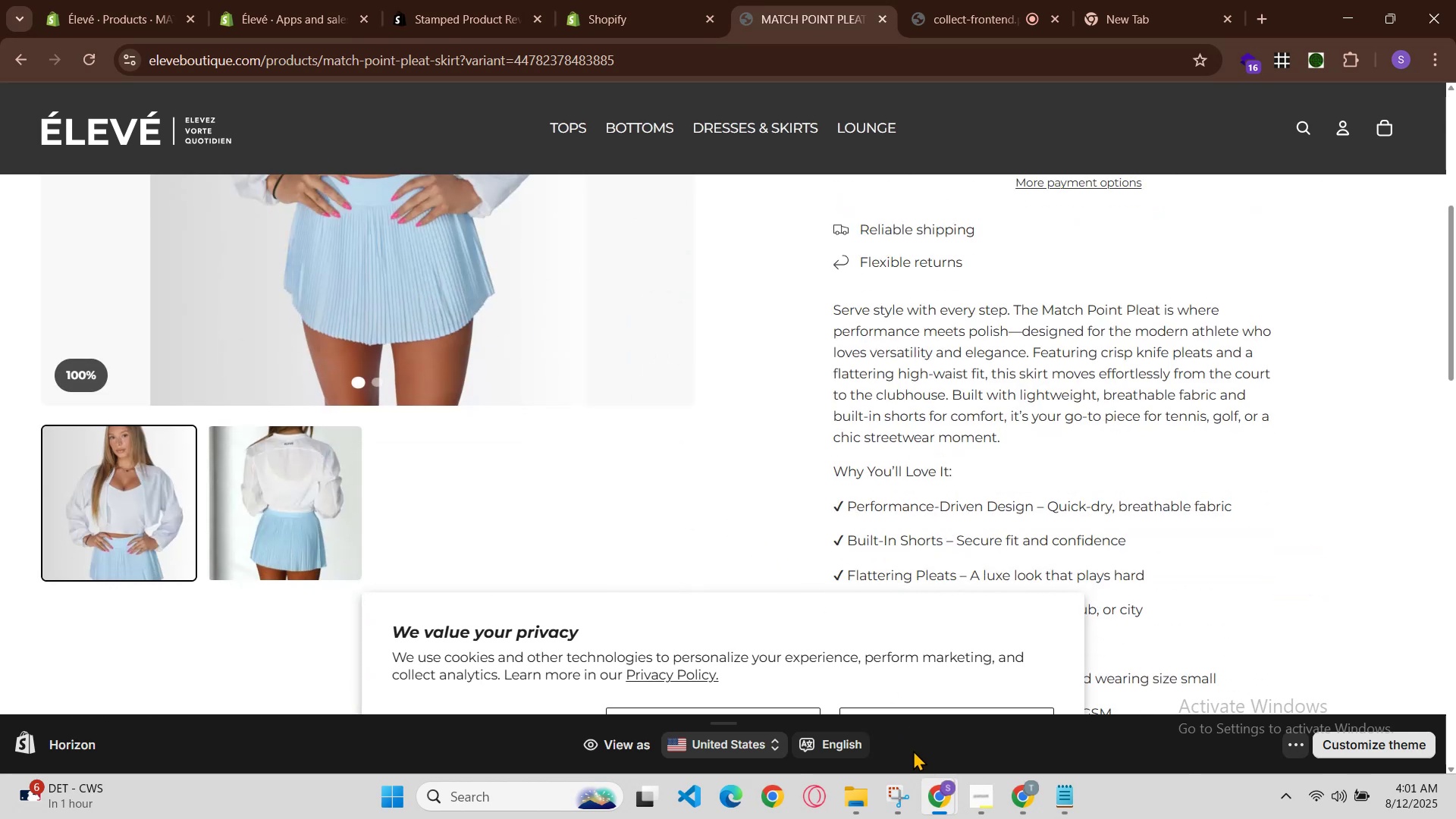 
left_click([942, 786])
 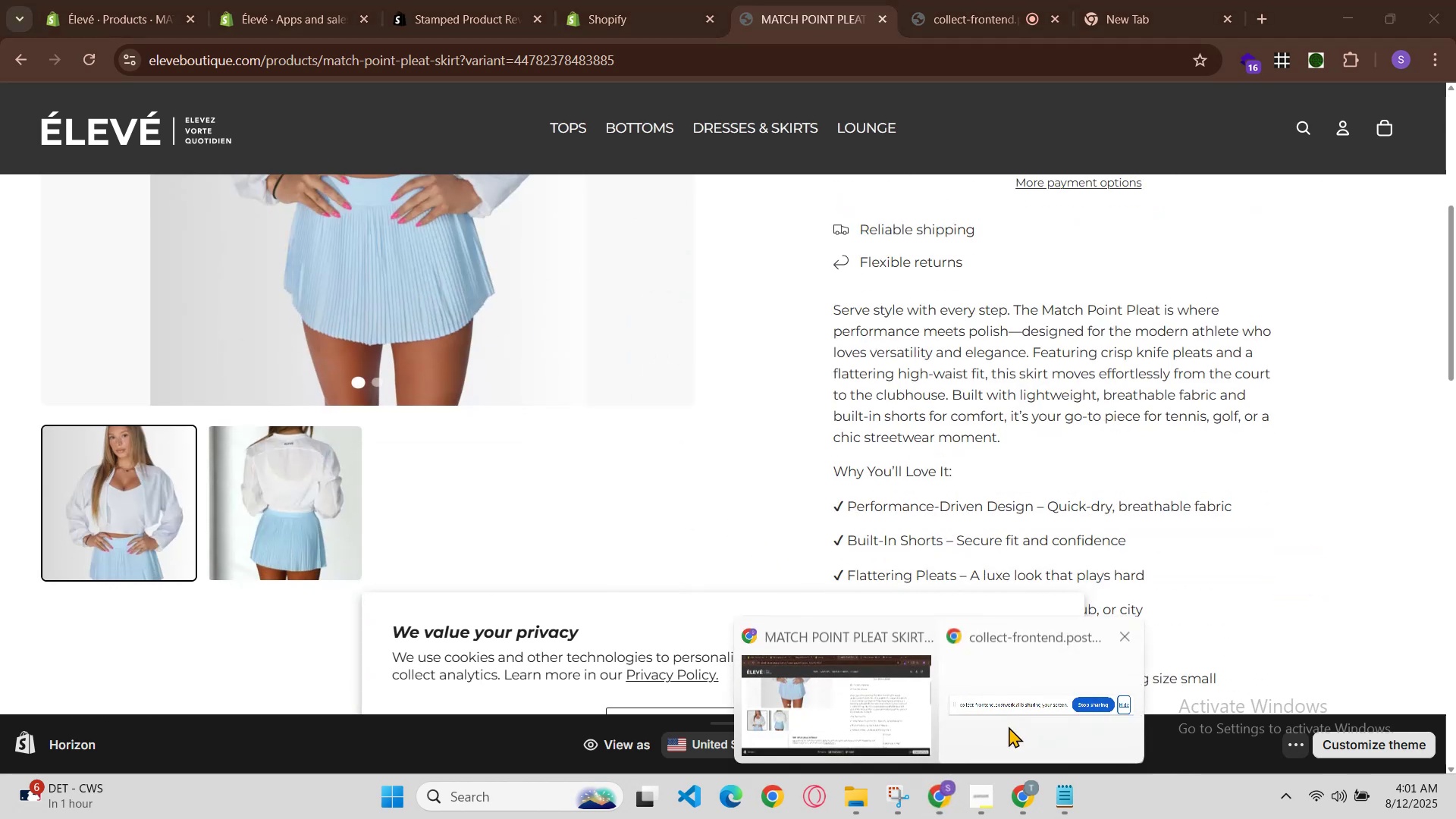 
left_click([1012, 724])
 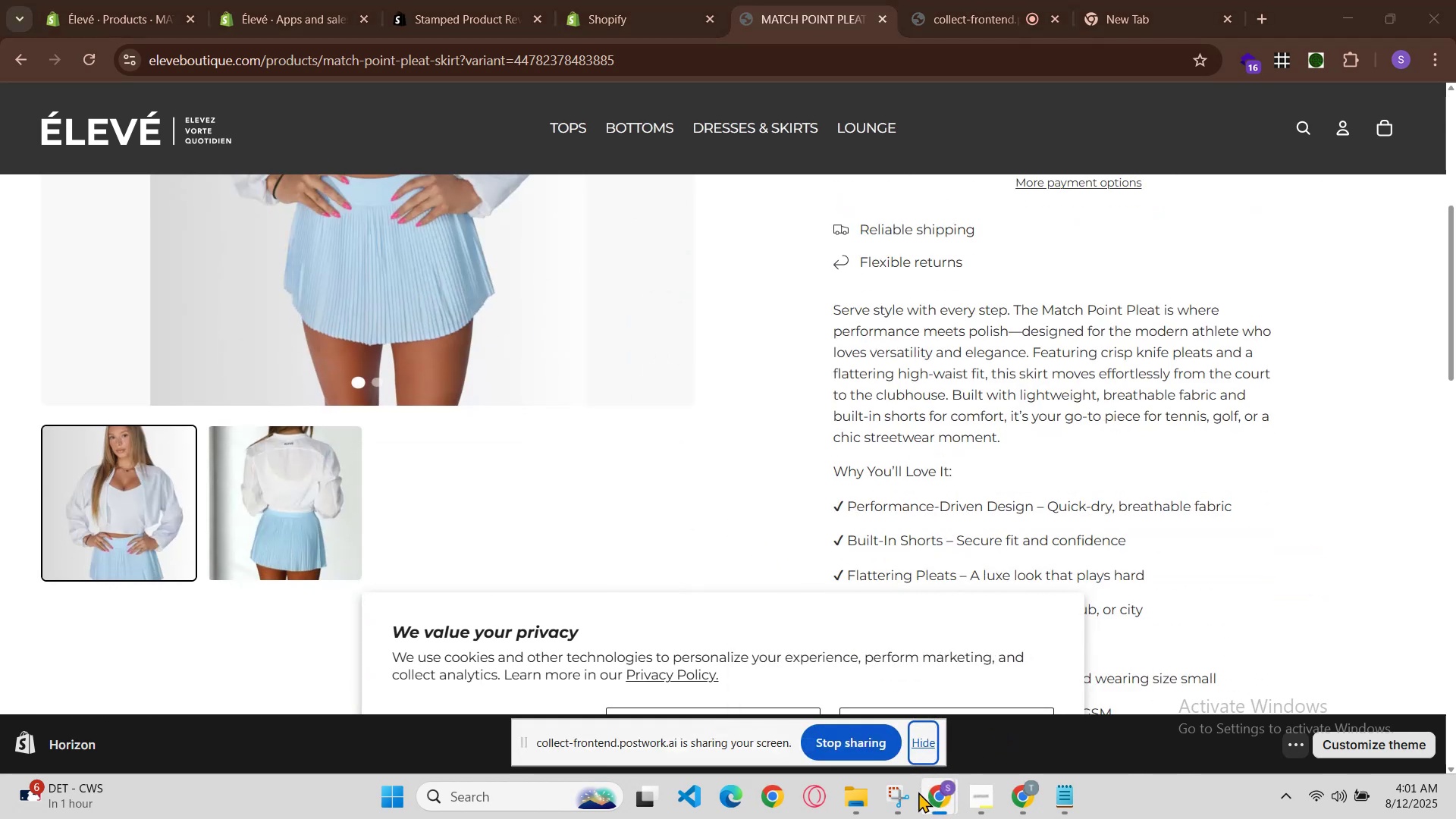 
left_click([936, 799])
 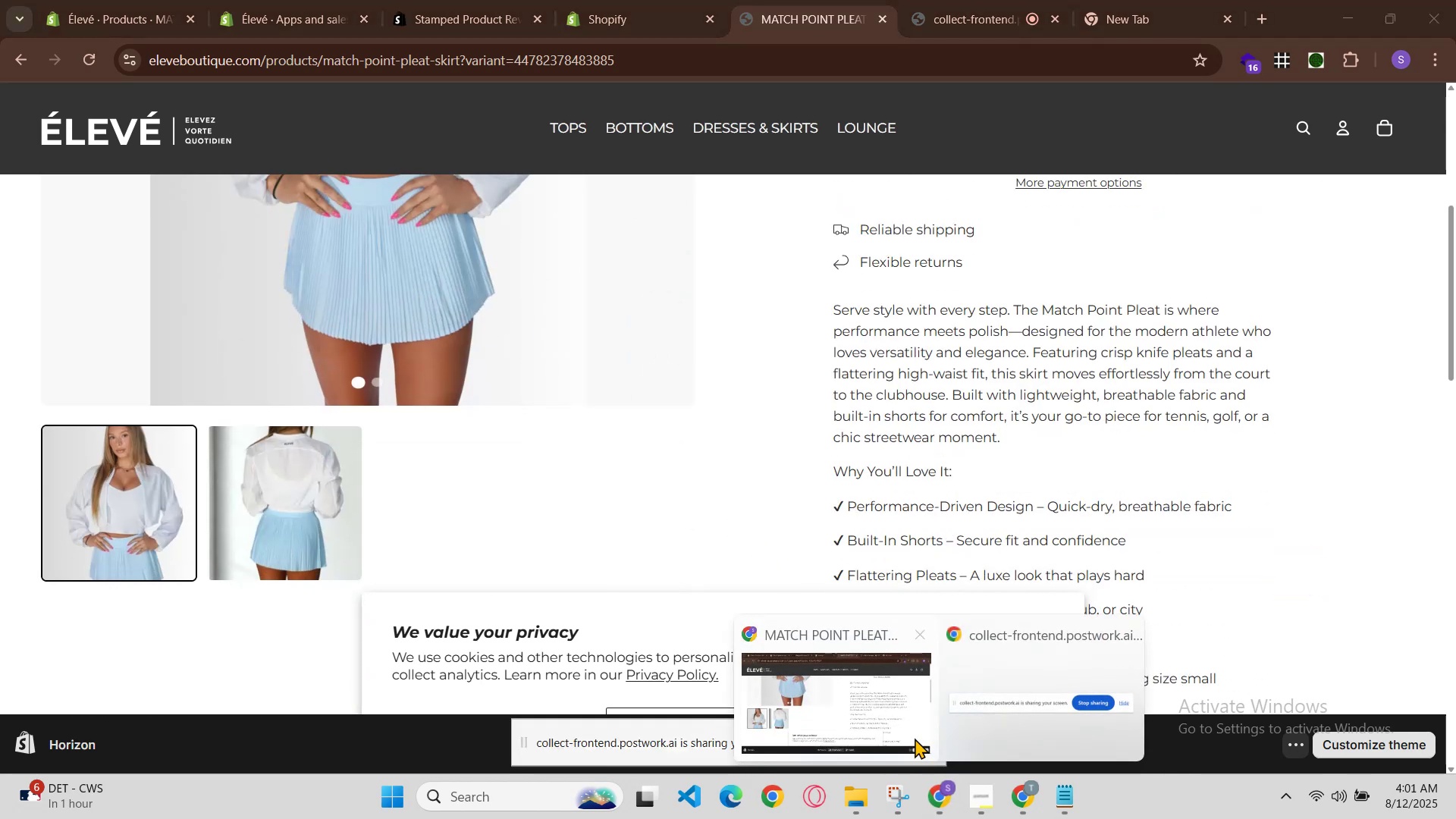 
left_click([908, 731])
 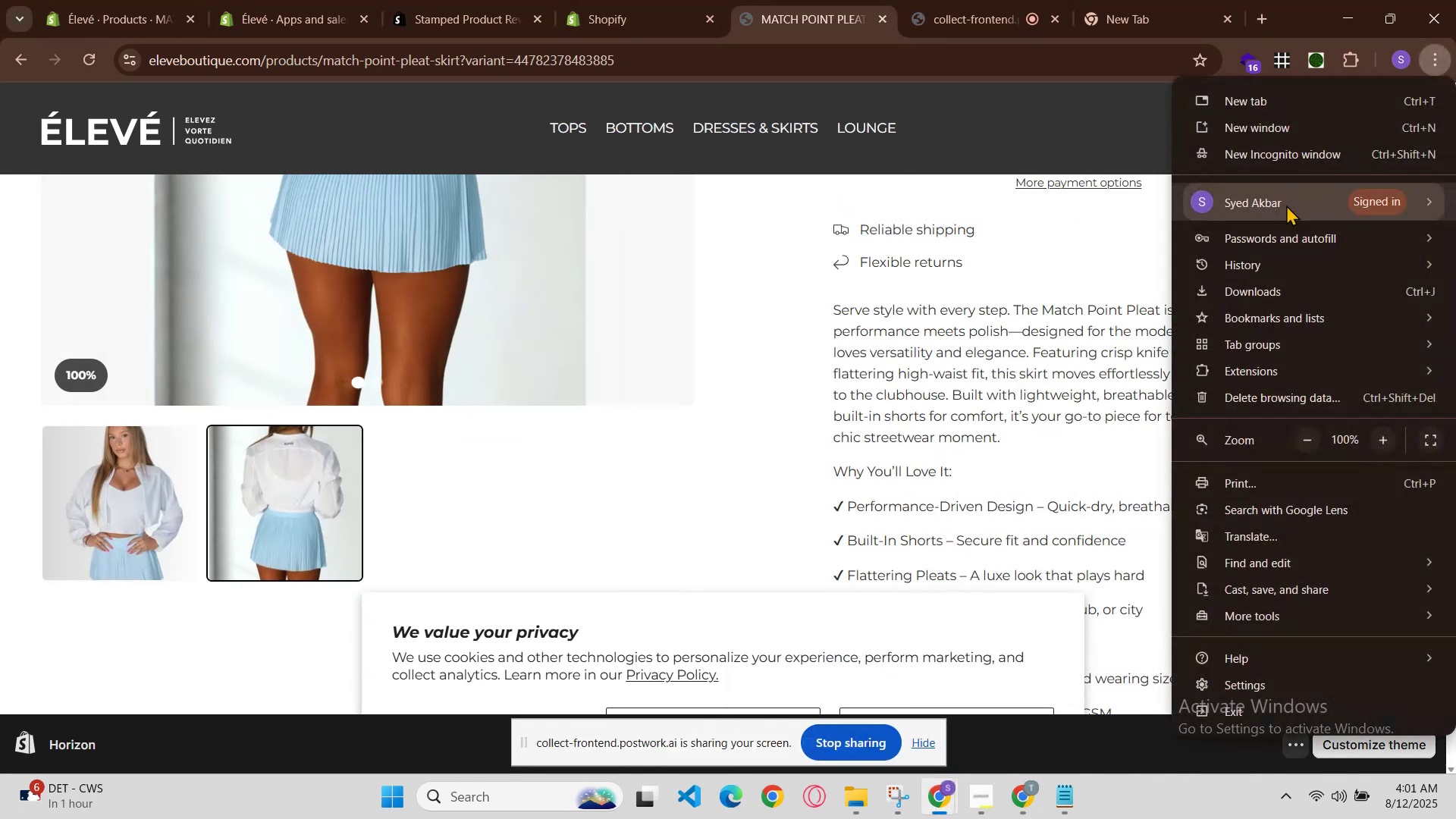 
left_click([1283, 158])
 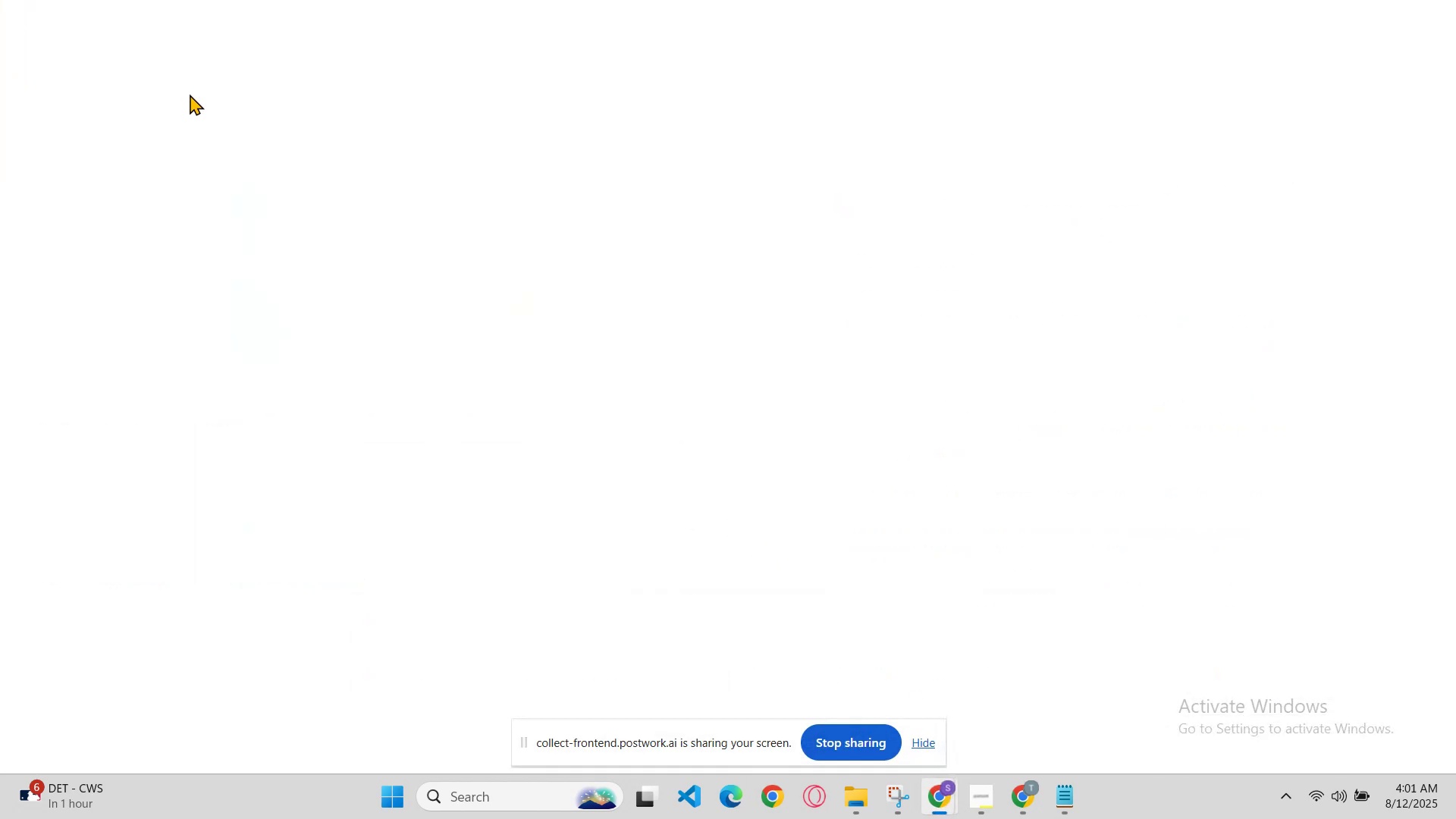 
key(W)
 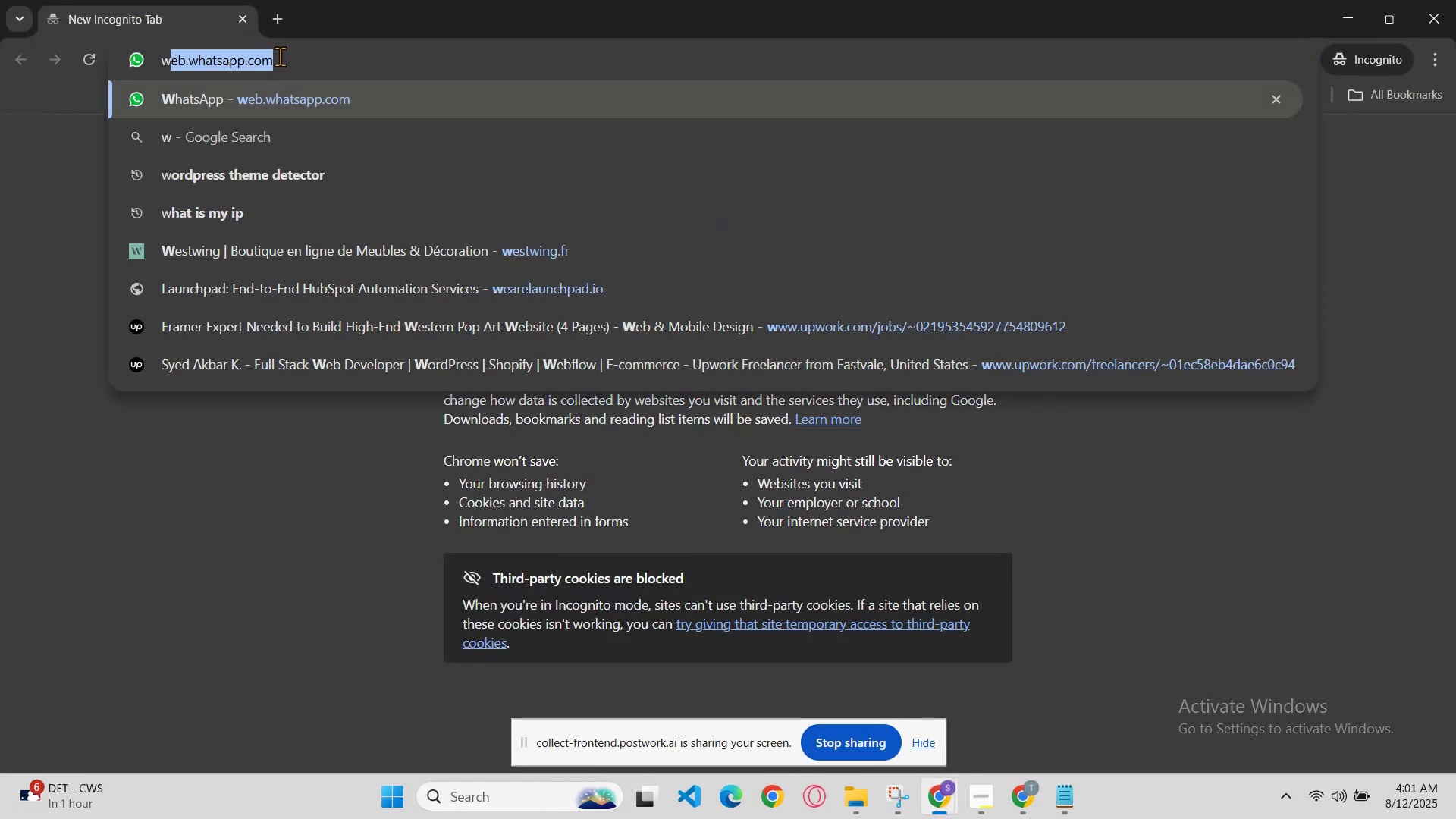 
key(Backspace)
 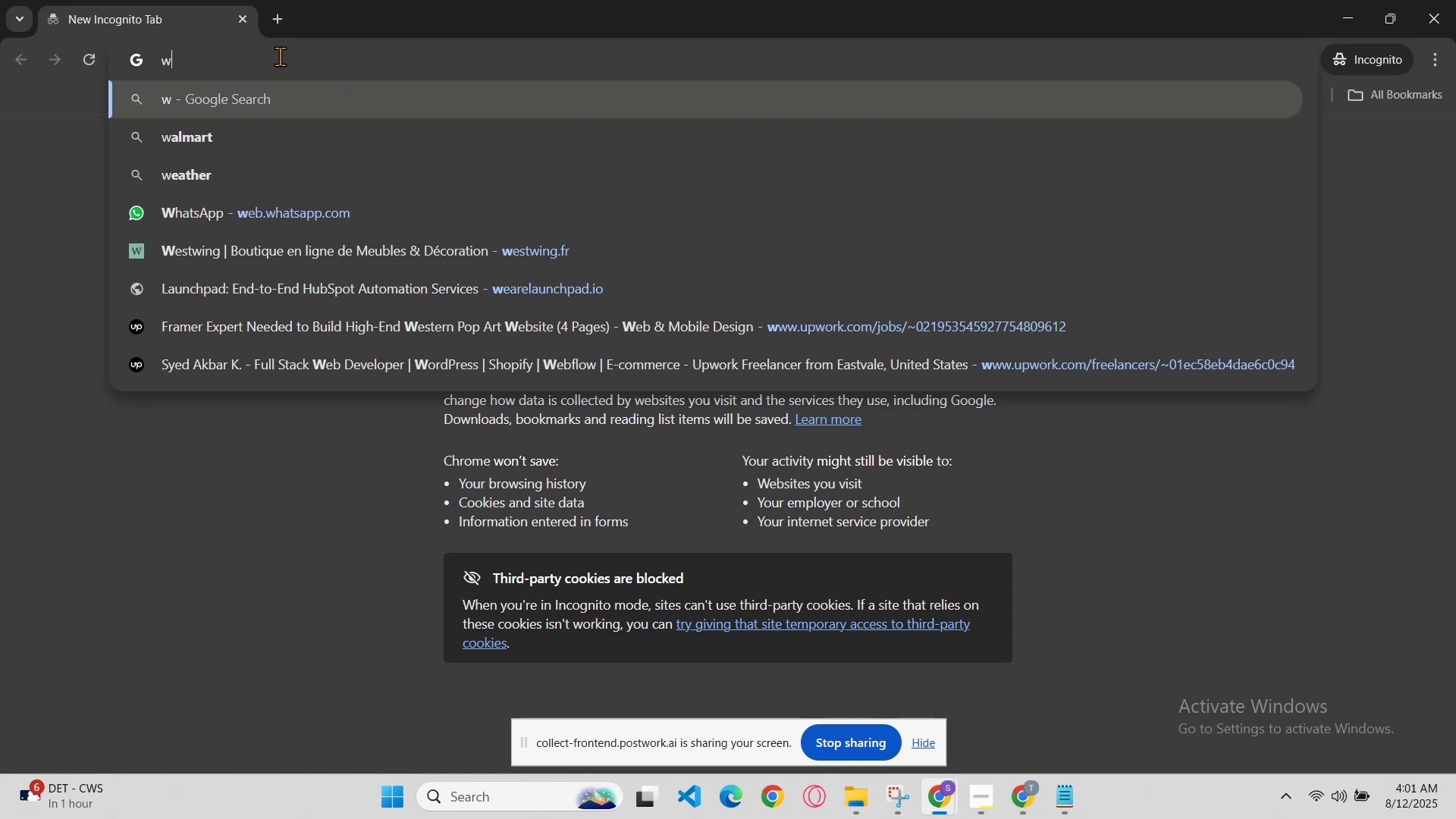 
key(Backspace)
 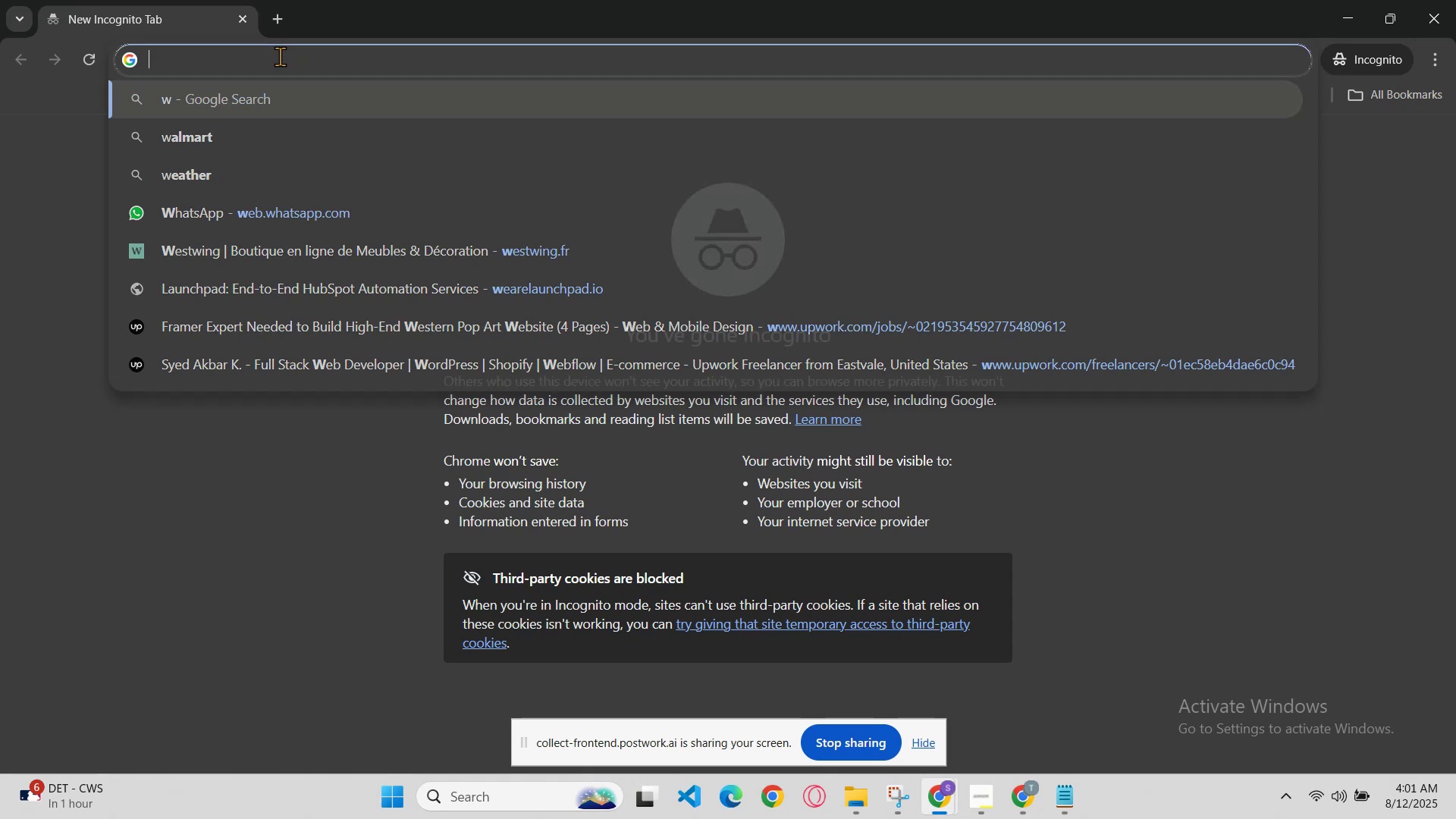 
key(Backspace)
 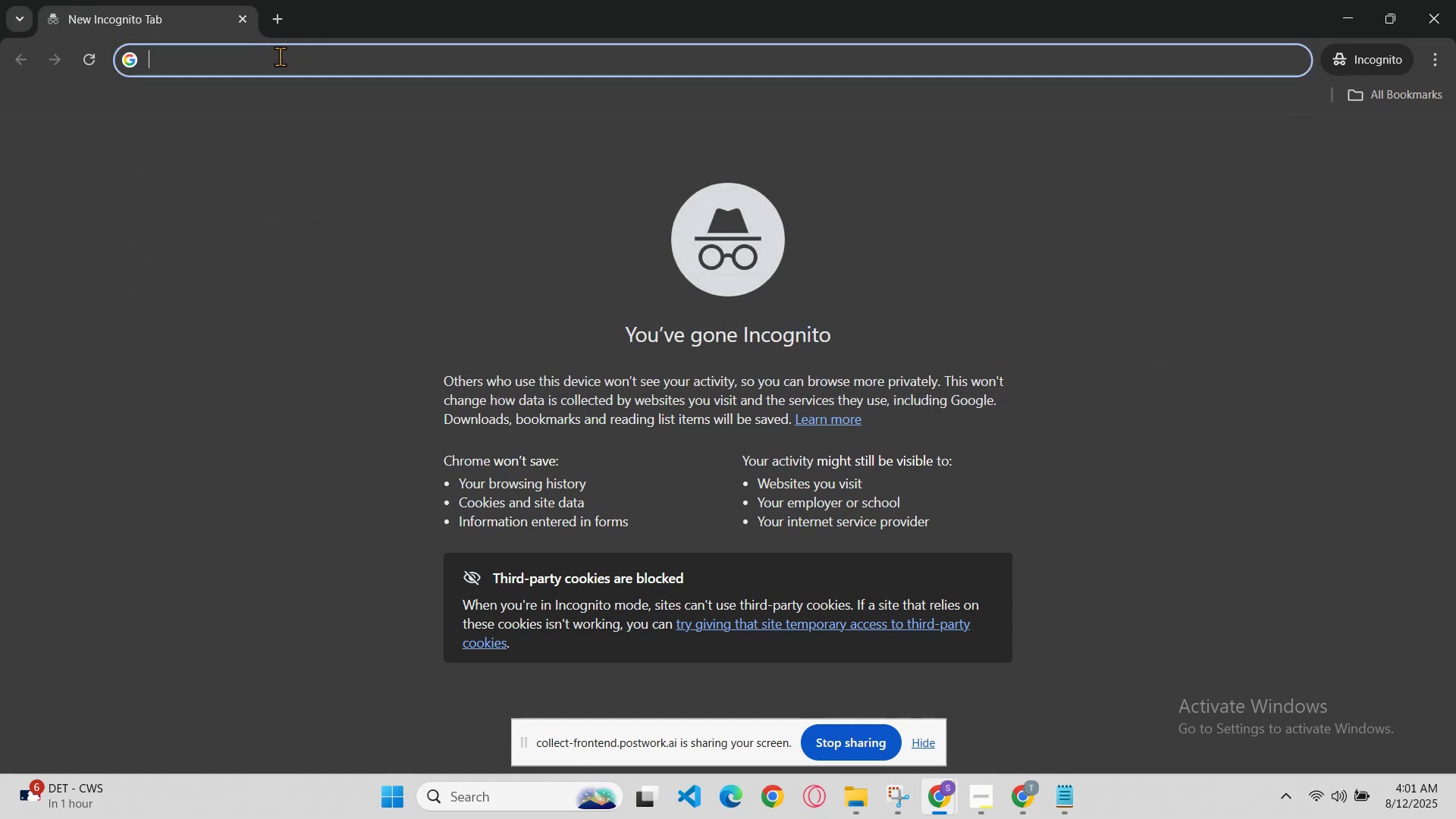 
key(E)
 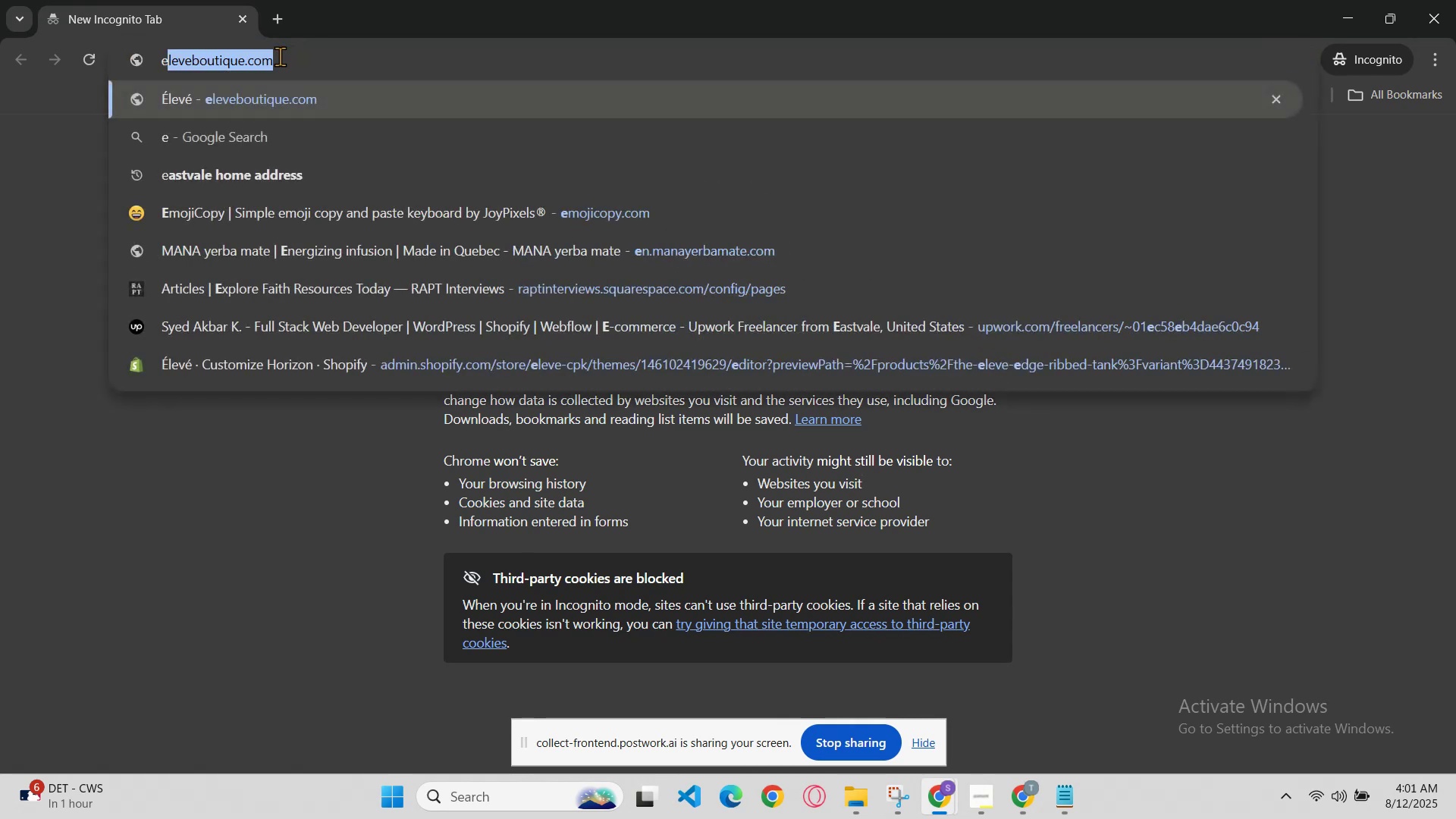 
key(Enter)
 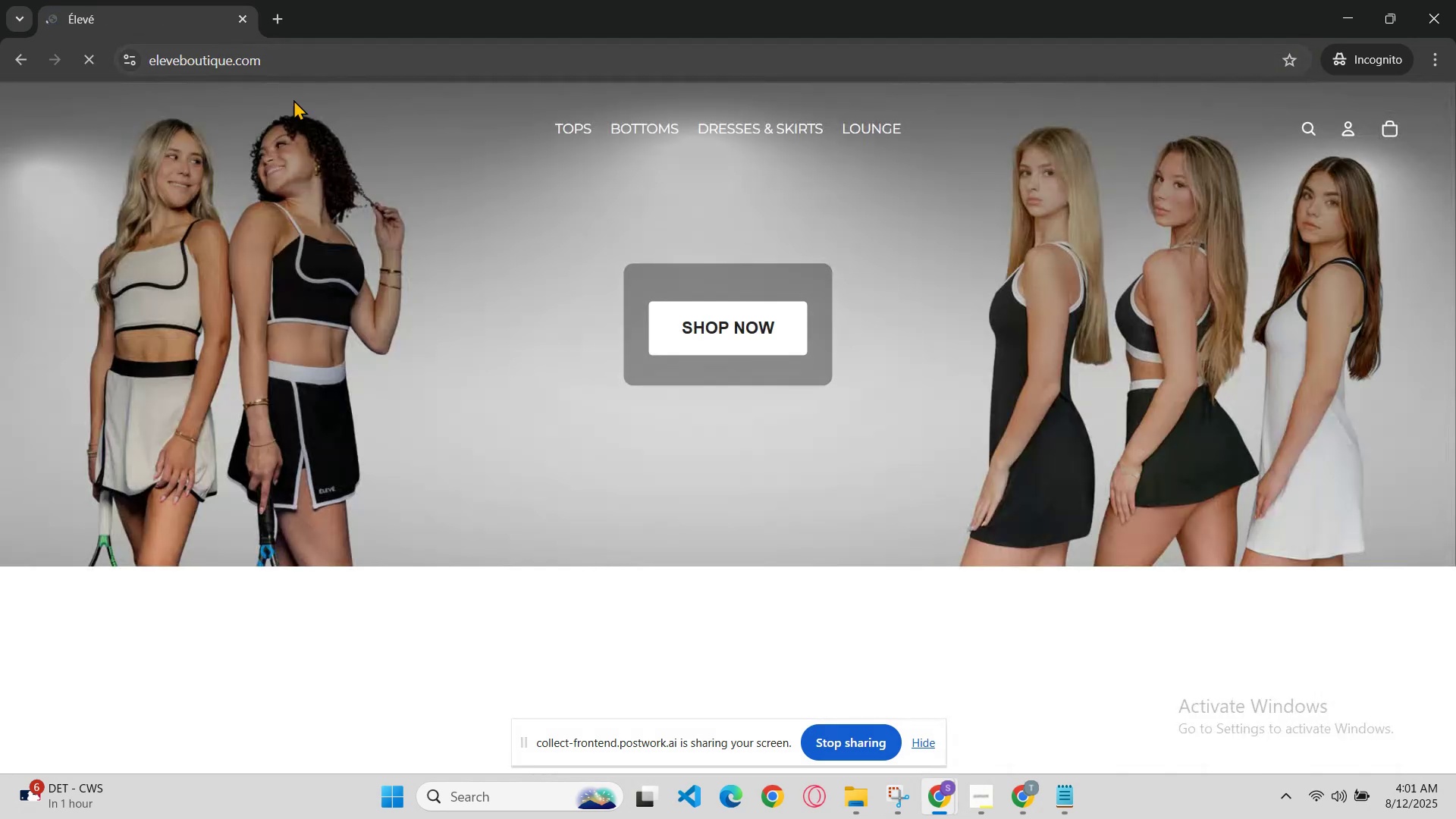 
scroll: coordinate [682, 315], scroll_direction: up, amount: 1.0
 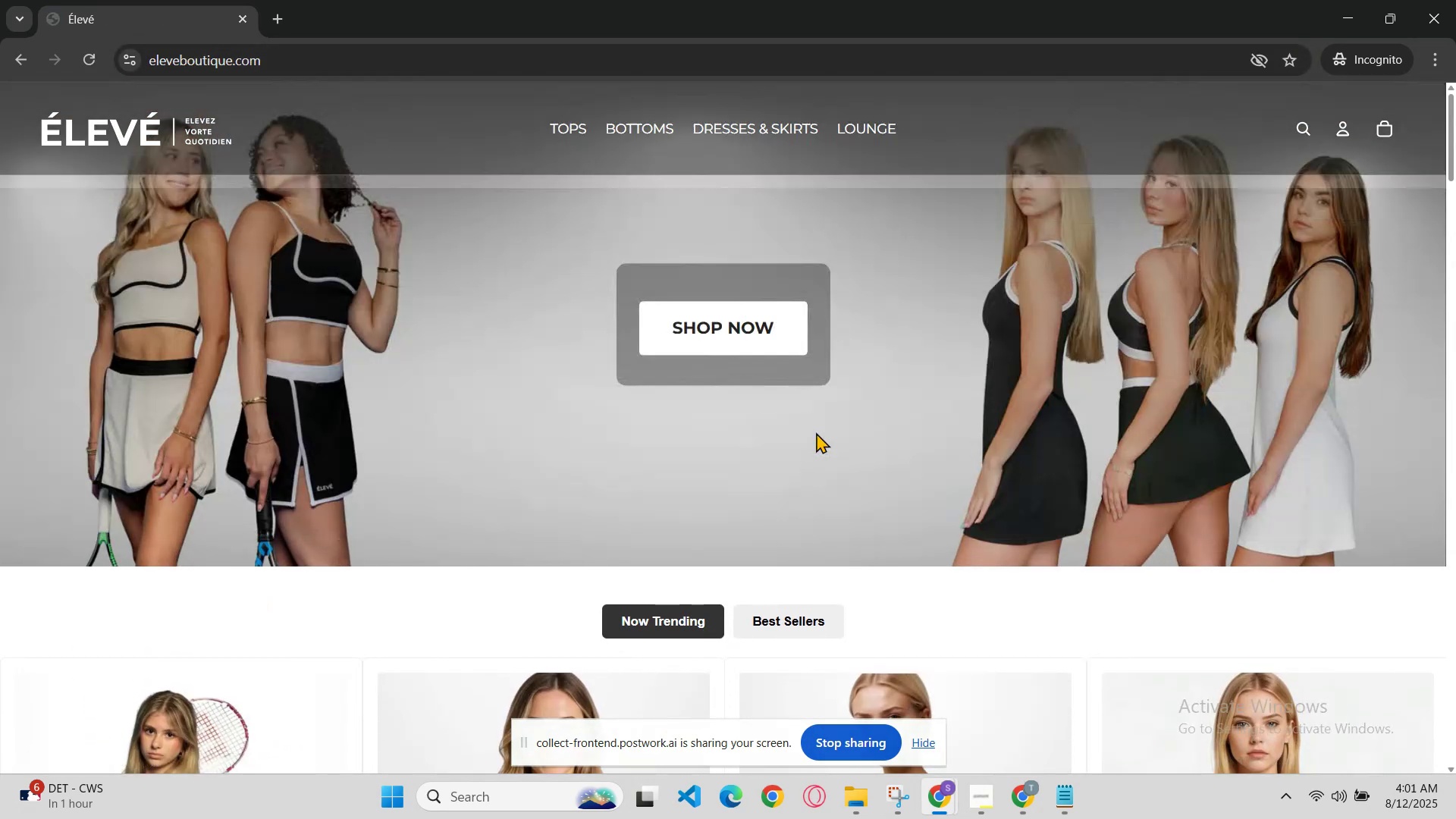 
scroll: coordinate [772, 619], scroll_direction: down, amount: 1.0
 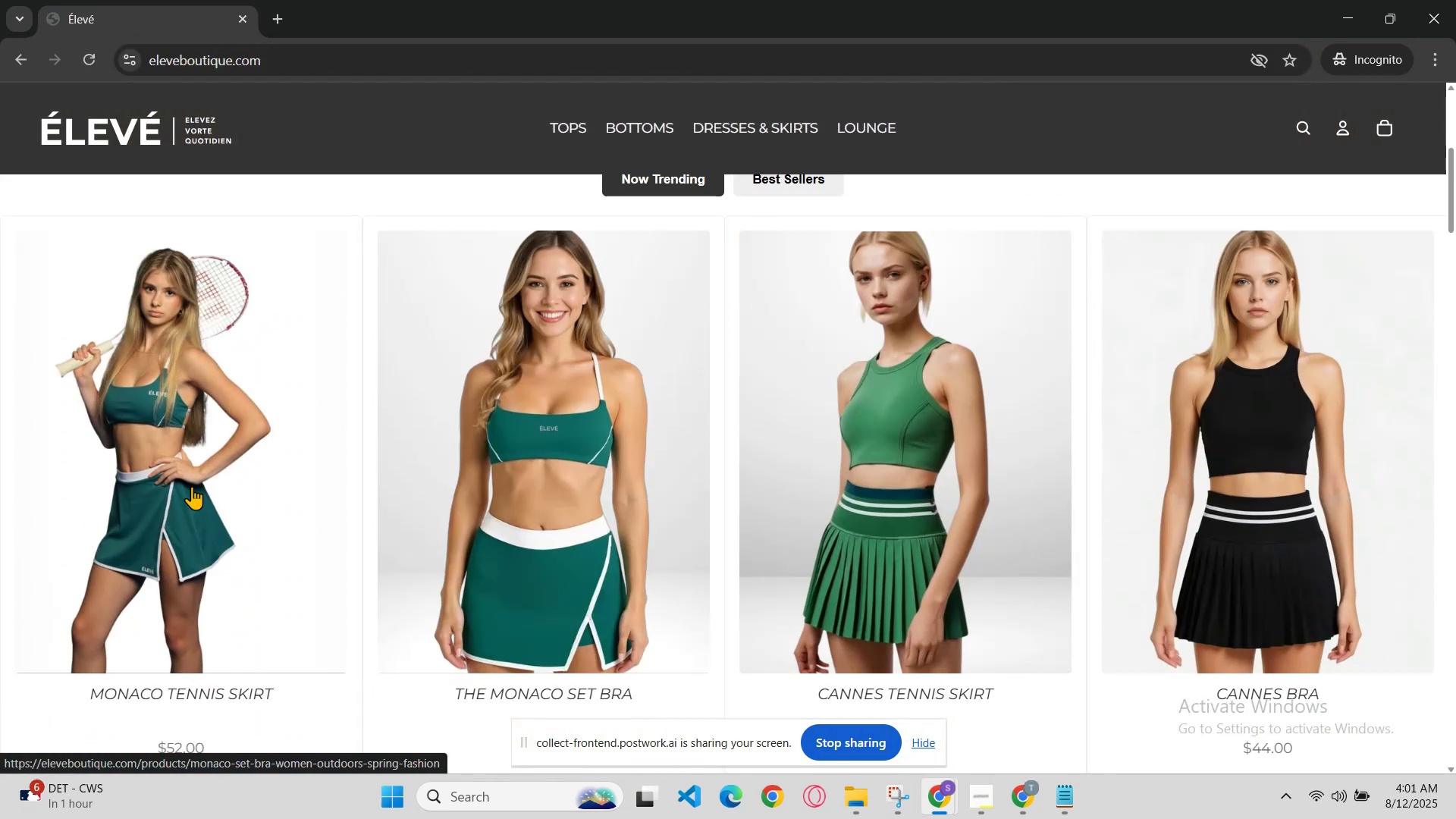 
left_click([192, 485])
 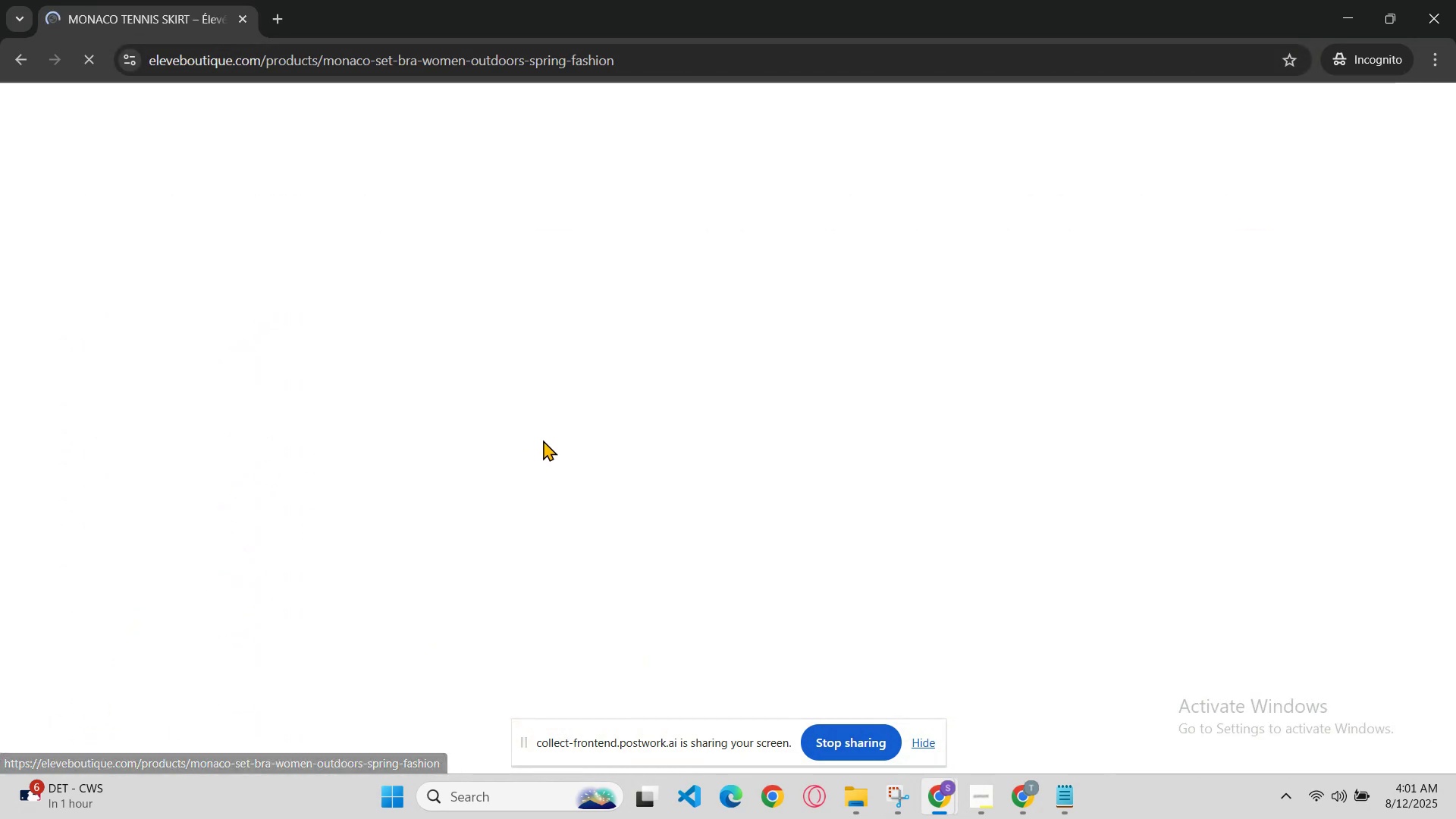 
scroll: coordinate [549, 438], scroll_direction: down, amount: 1.0
 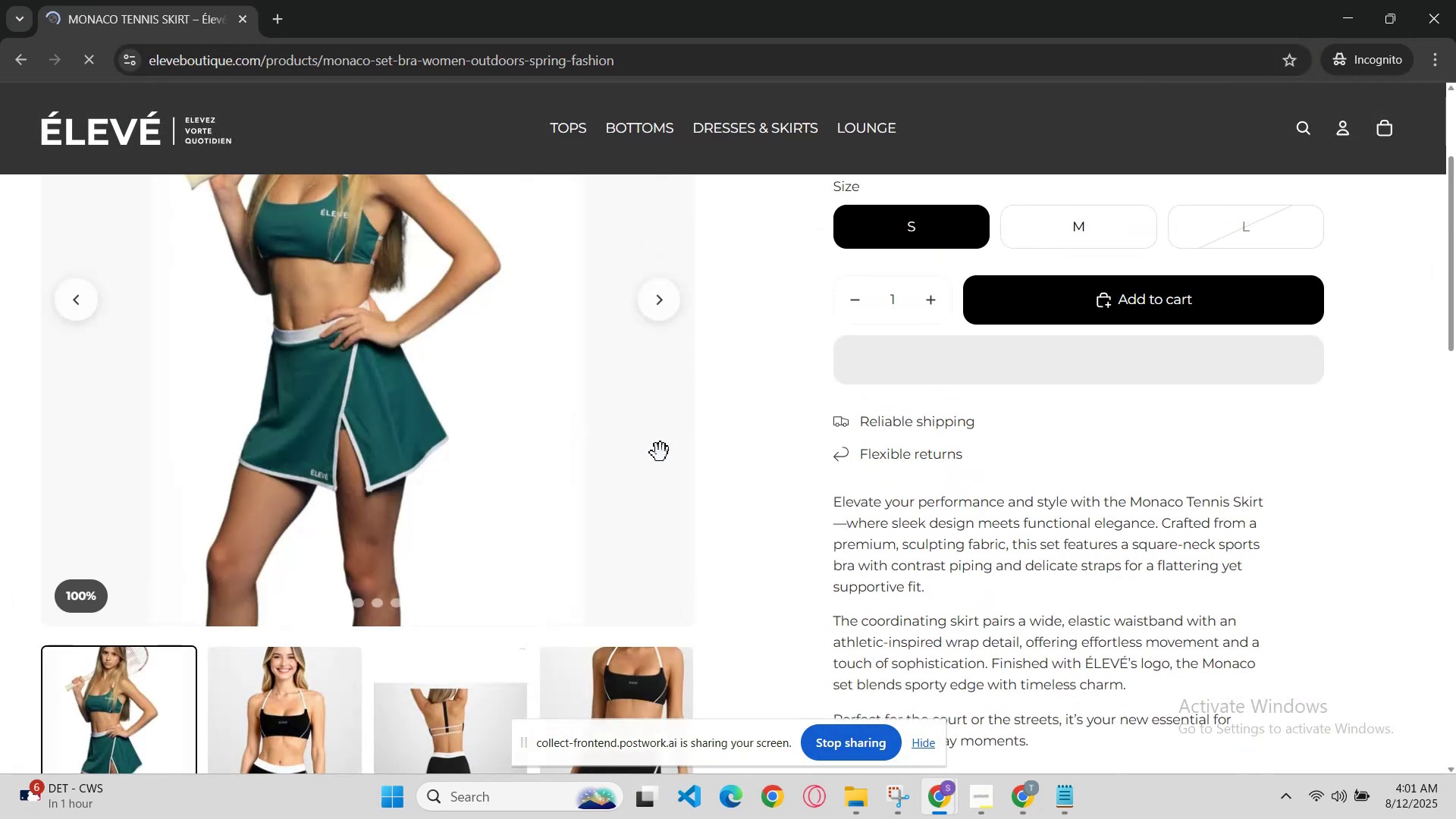 
scroll: coordinate [804, 297], scroll_direction: up, amount: 3.0
 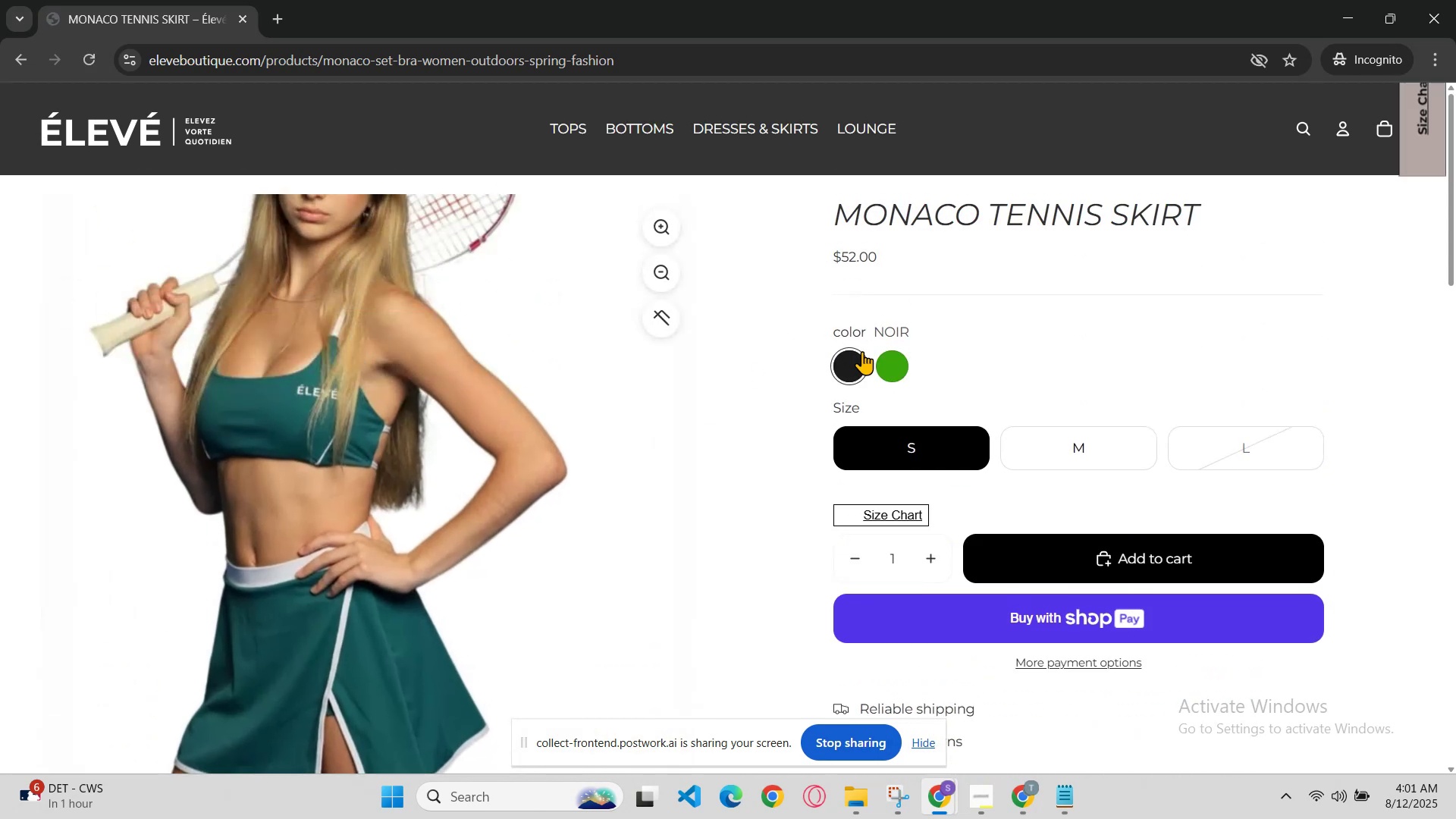 
left_click([895, 366])
 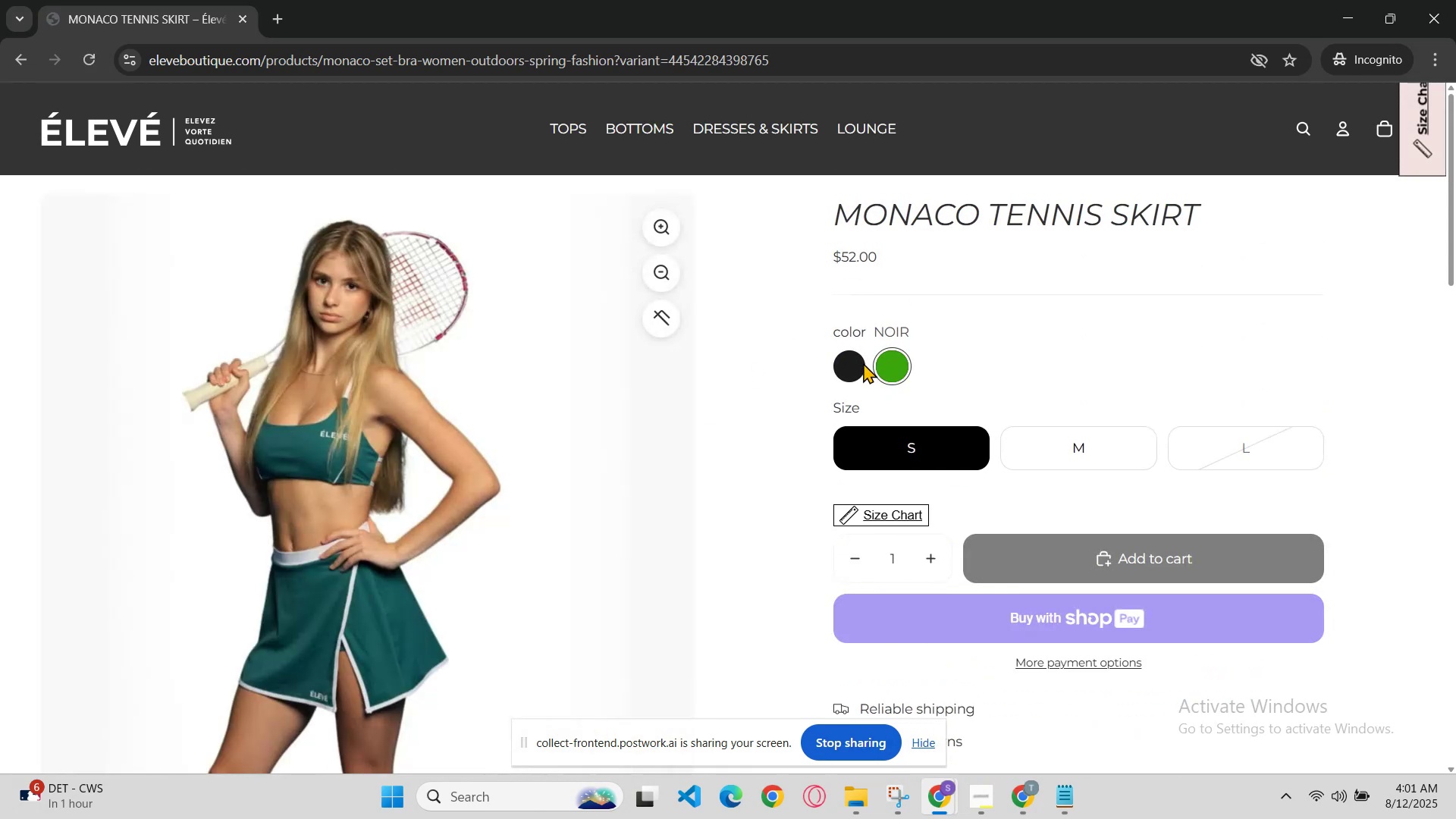 
left_click([847, 369])
 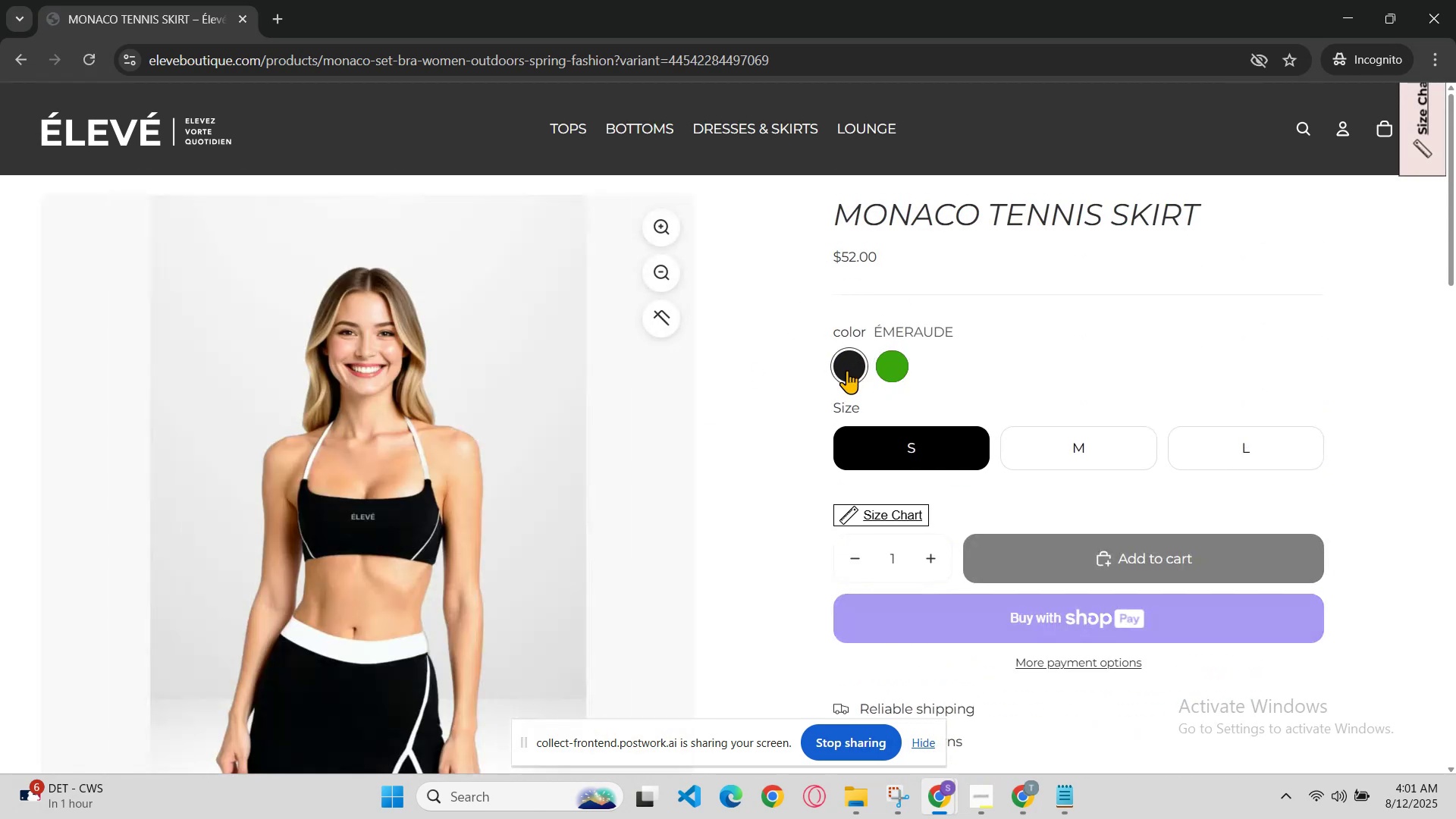 
scroll: coordinate [803, 396], scroll_direction: none, amount: 0.0
 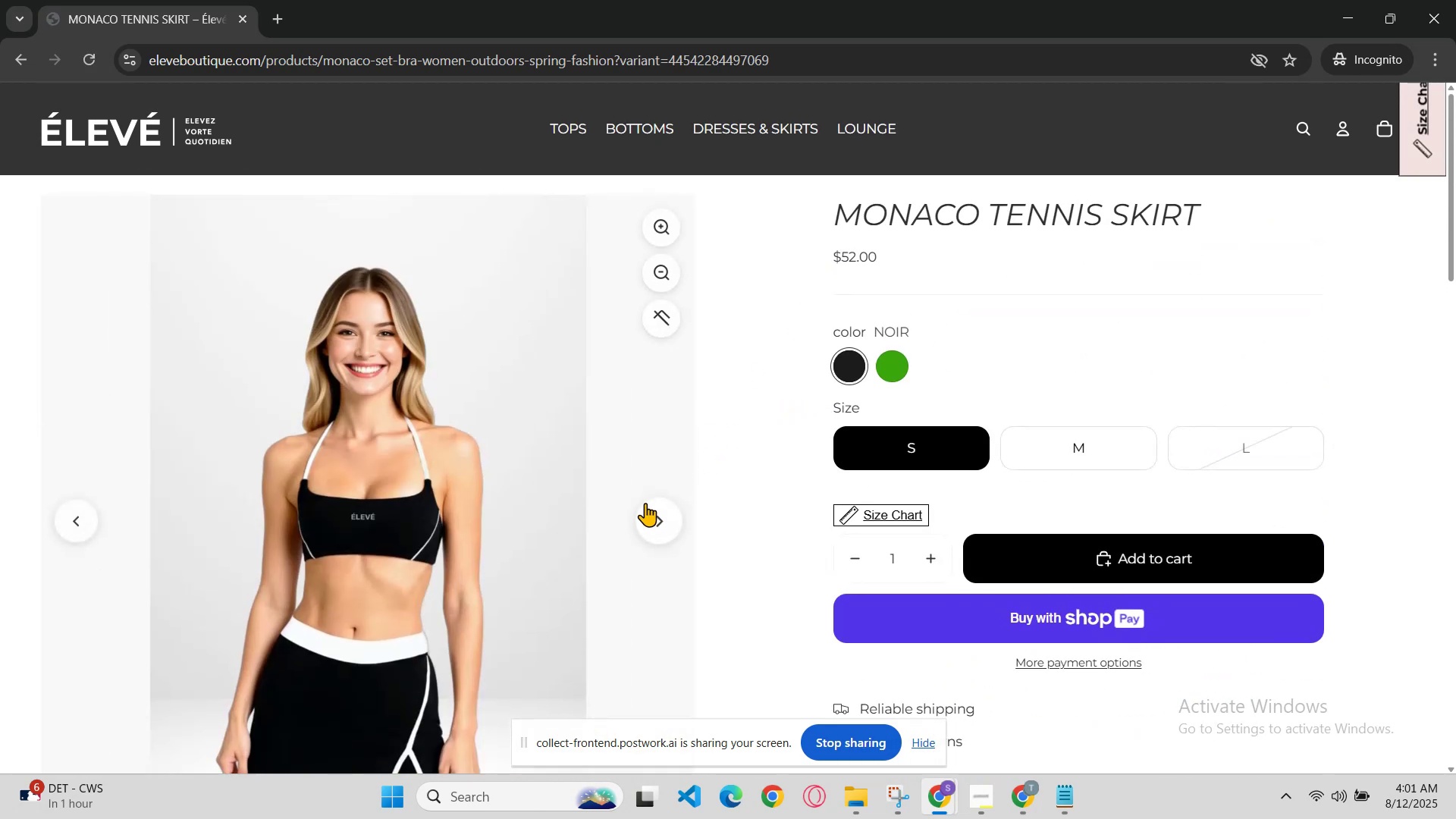 
left_click([665, 511])
 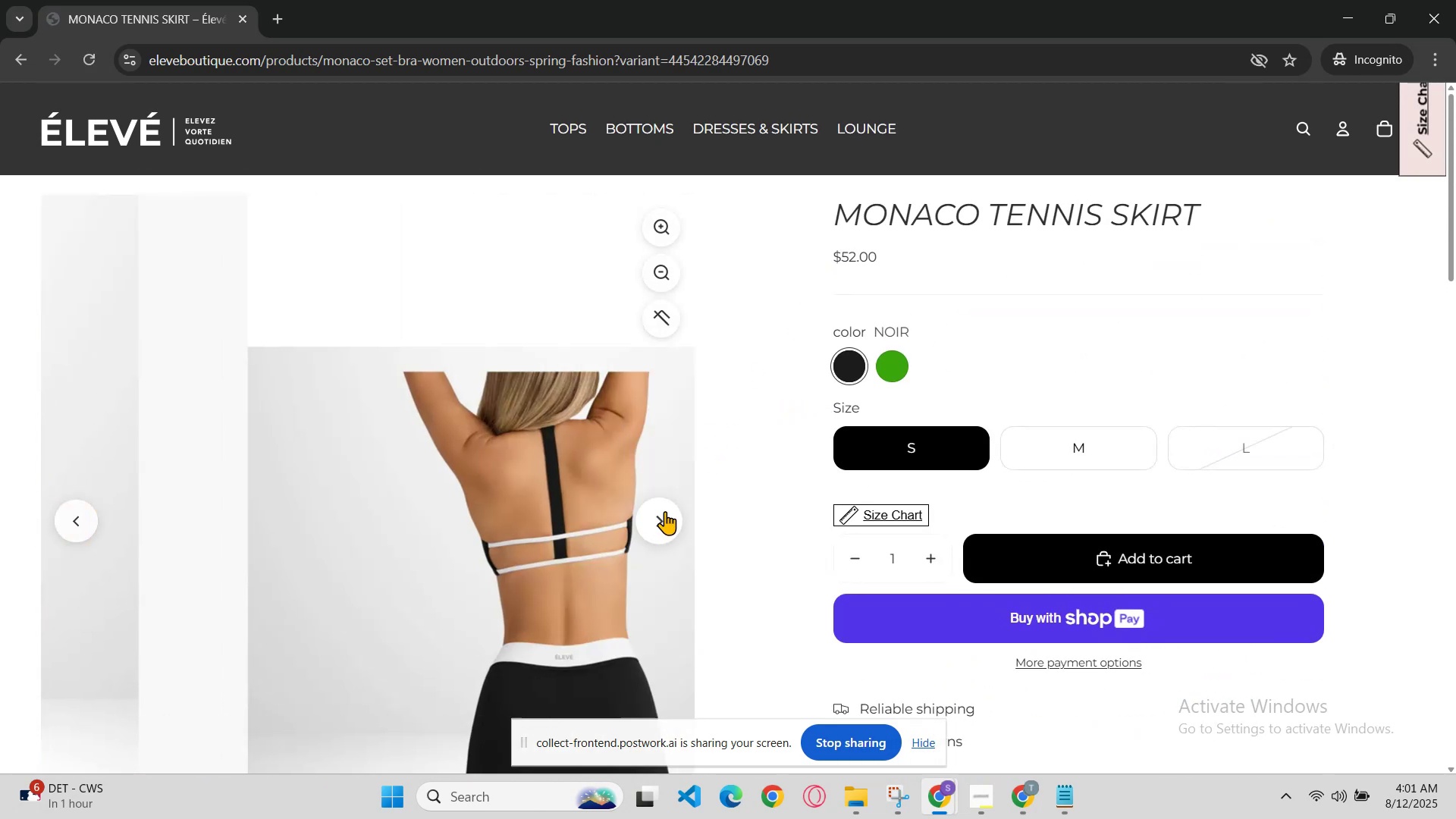 
left_click([665, 511])
 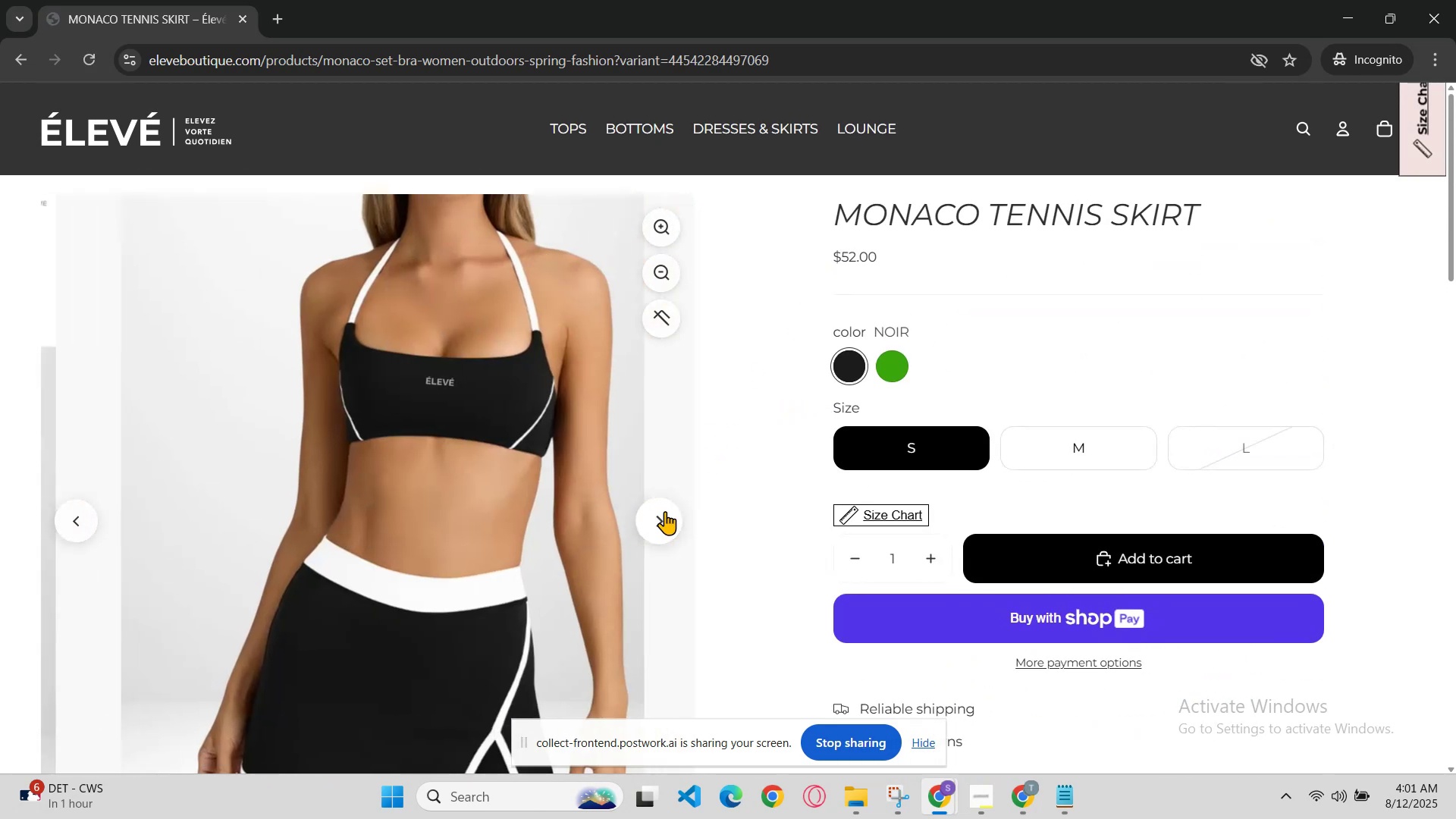 
left_click([665, 511])
 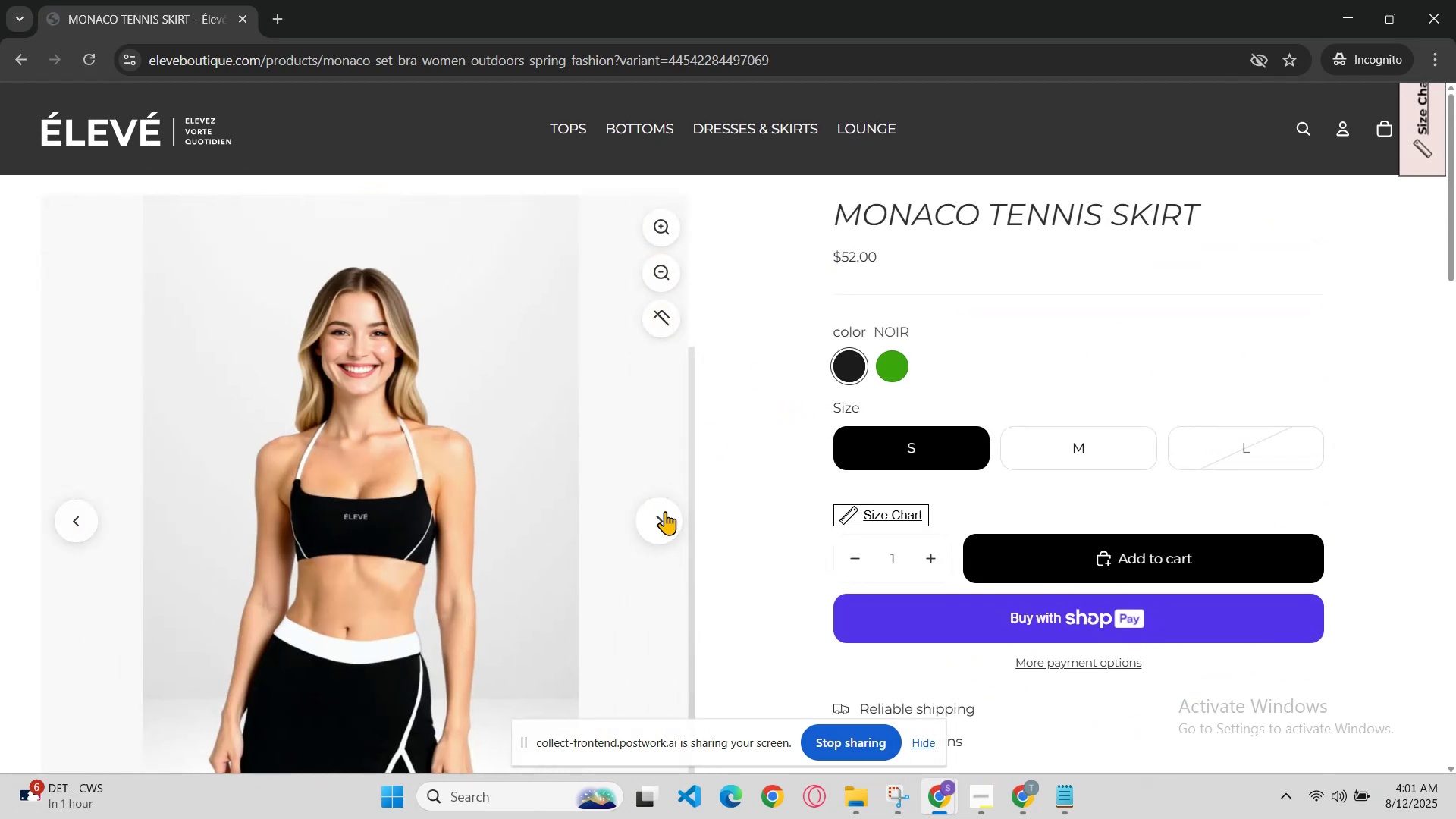 
double_click([665, 511])
 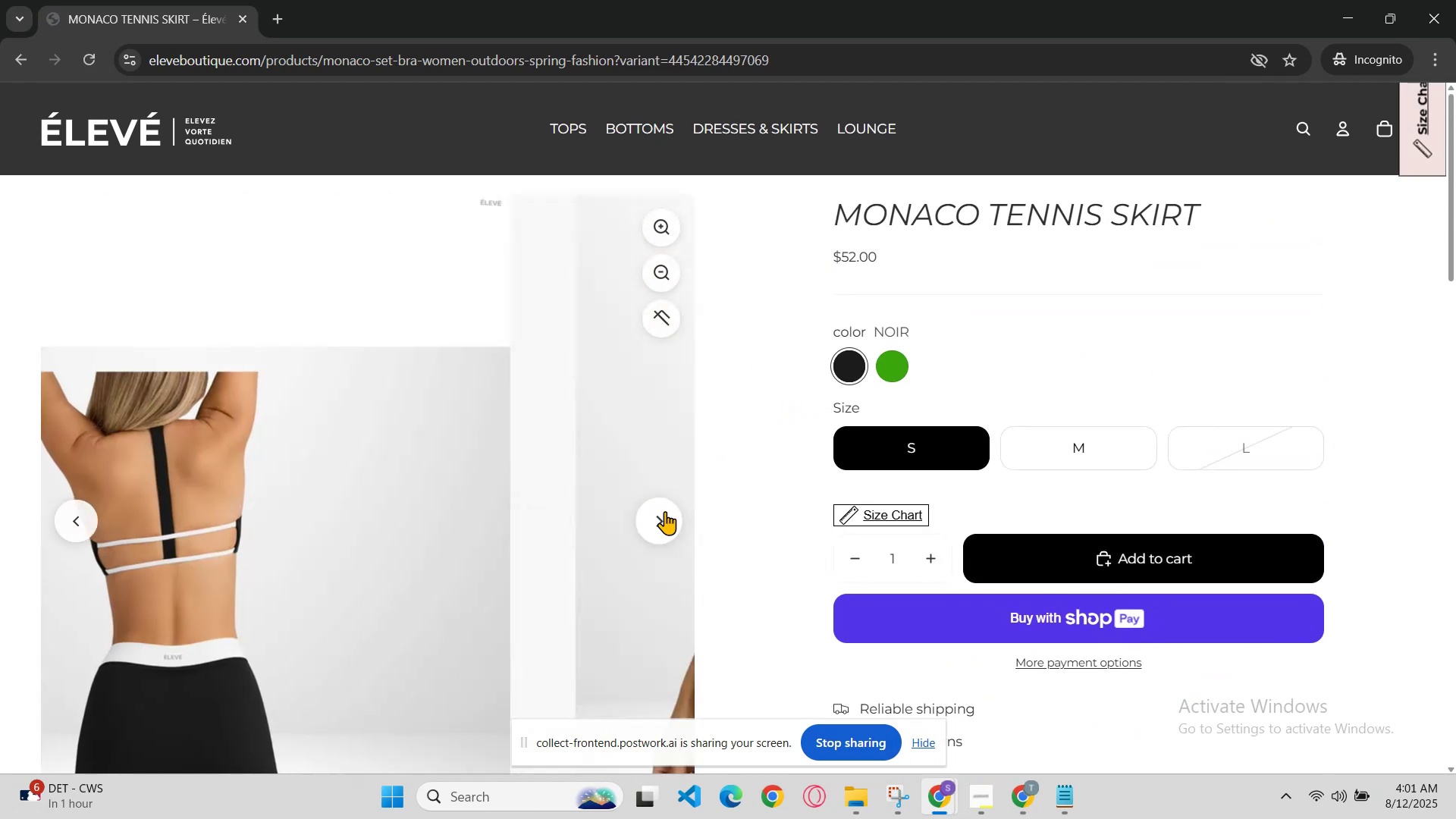 
triple_click([665, 511])
 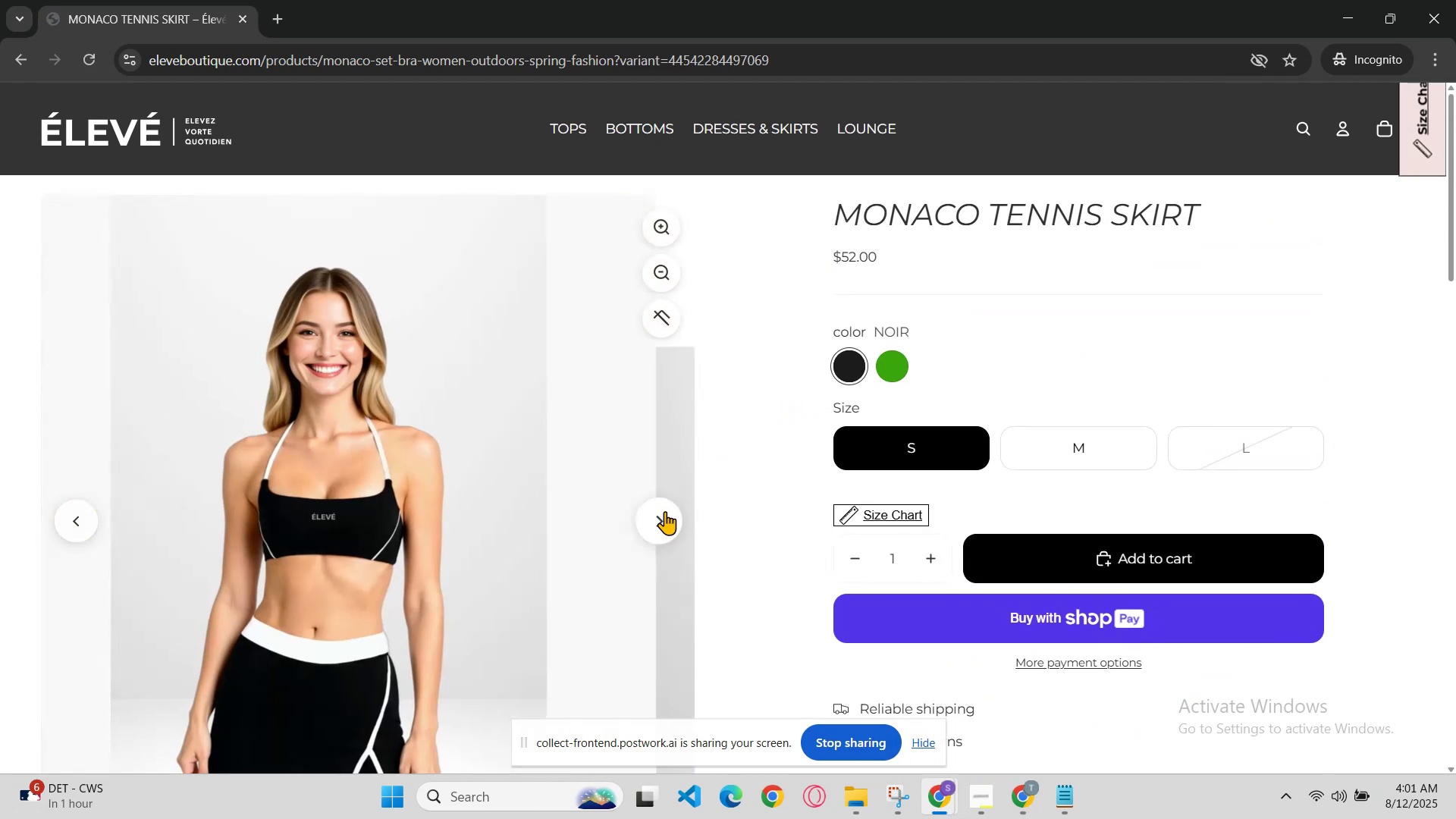 
double_click([665, 511])
 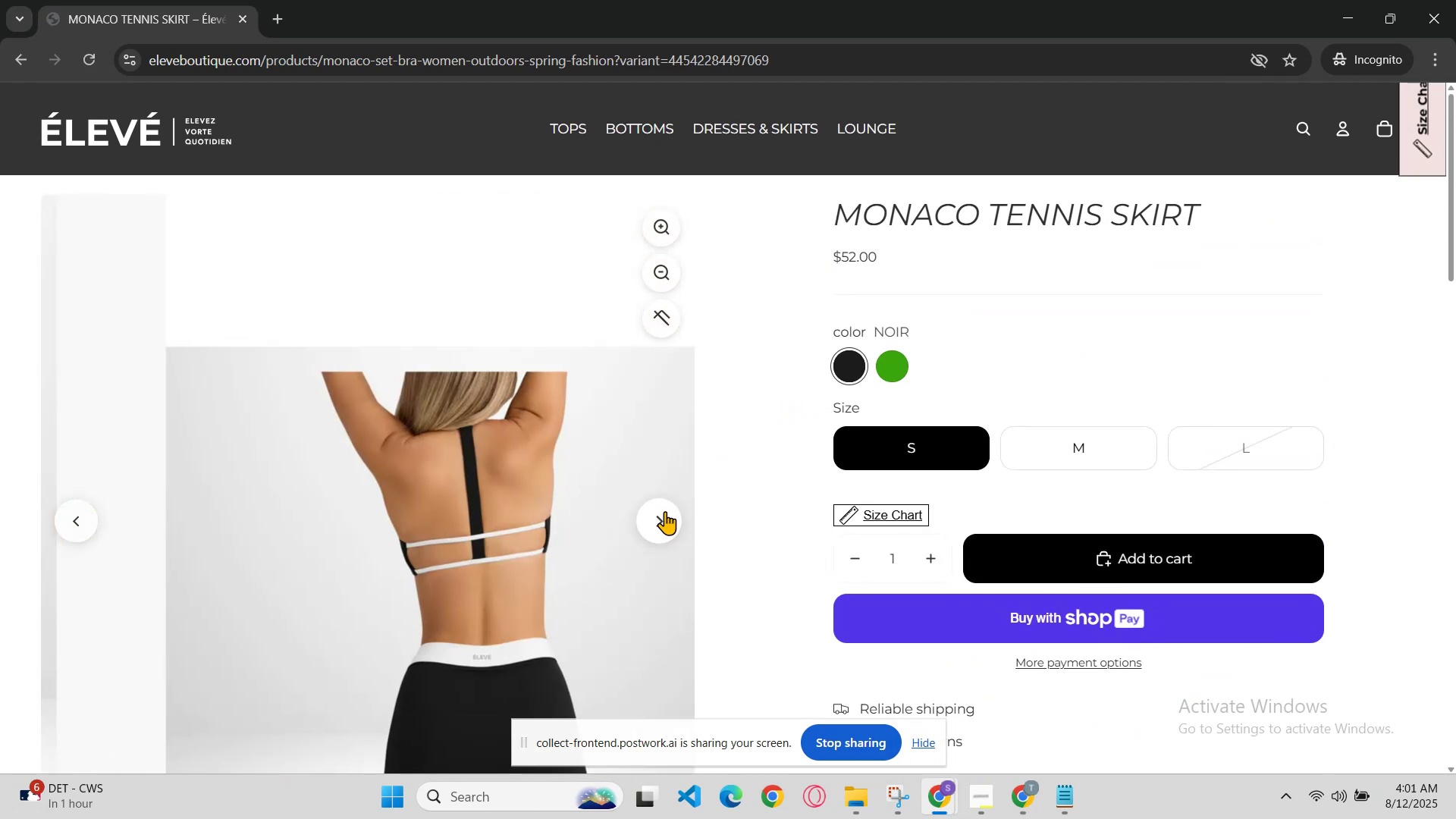 
triple_click([665, 511])
 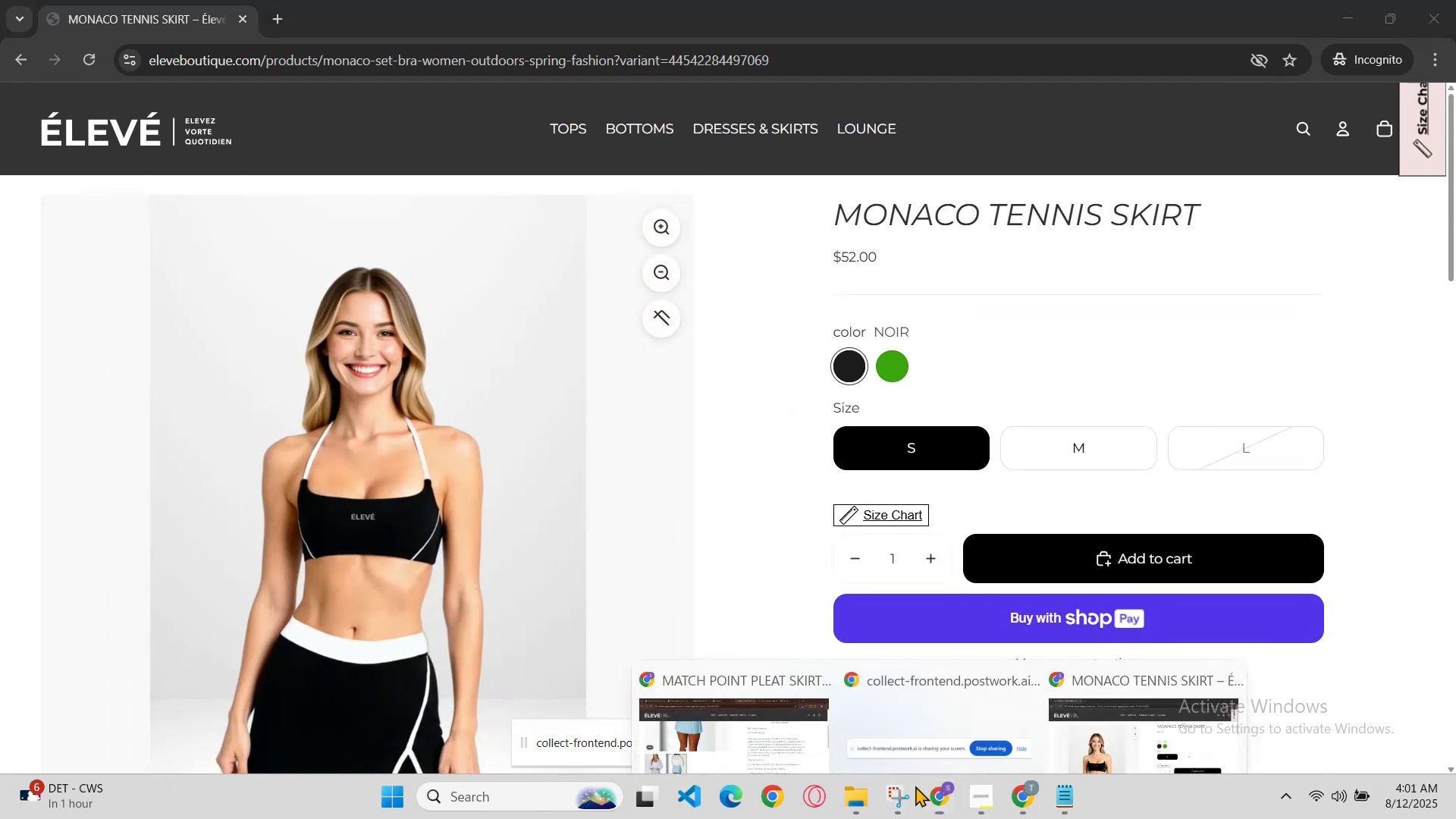 
left_click([792, 705])
 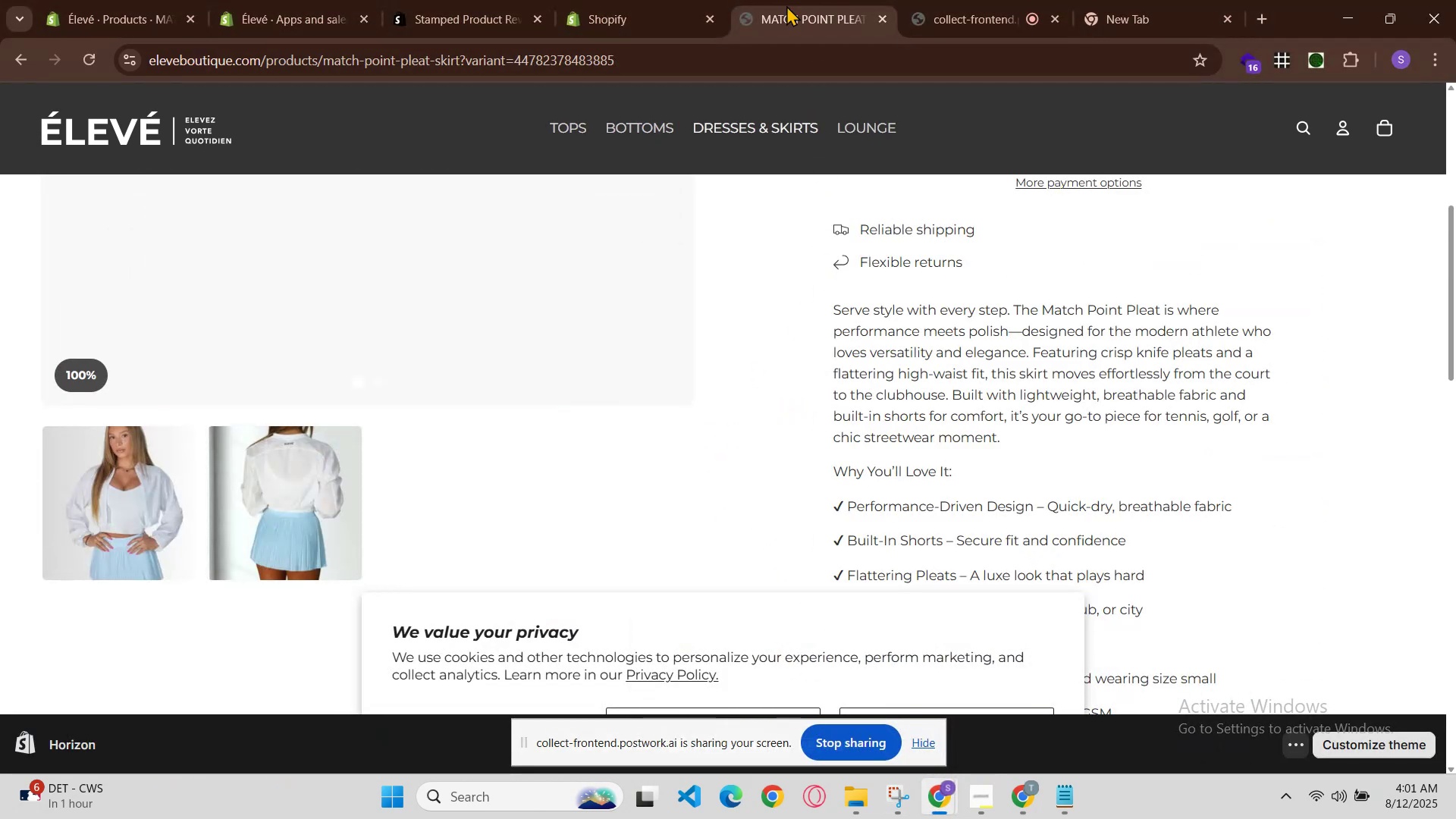 
scroll: coordinate [637, 282], scroll_direction: up, amount: 4.0
 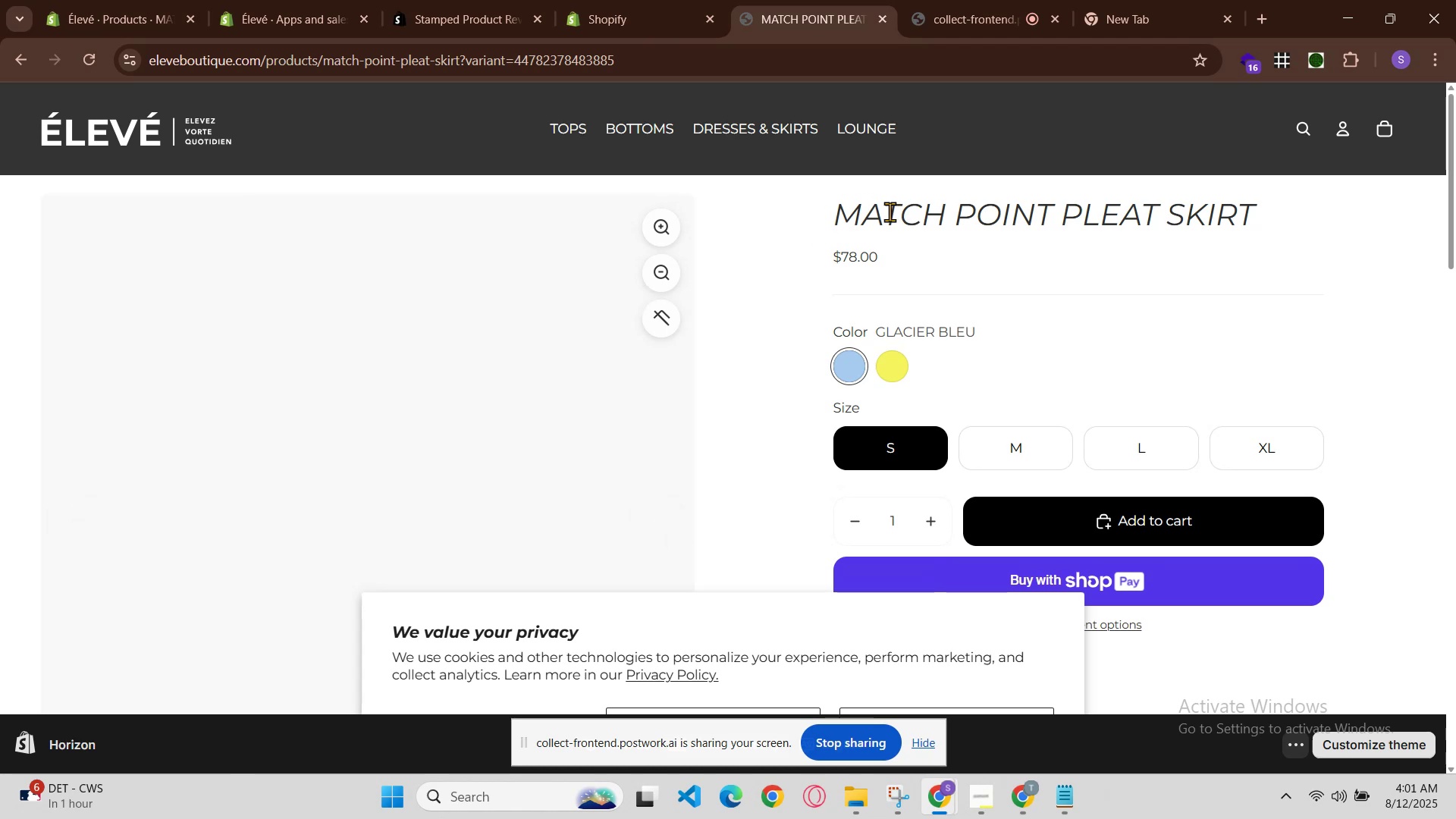 
left_click_drag(start_coordinate=[846, 206], to_coordinate=[1330, 183])
 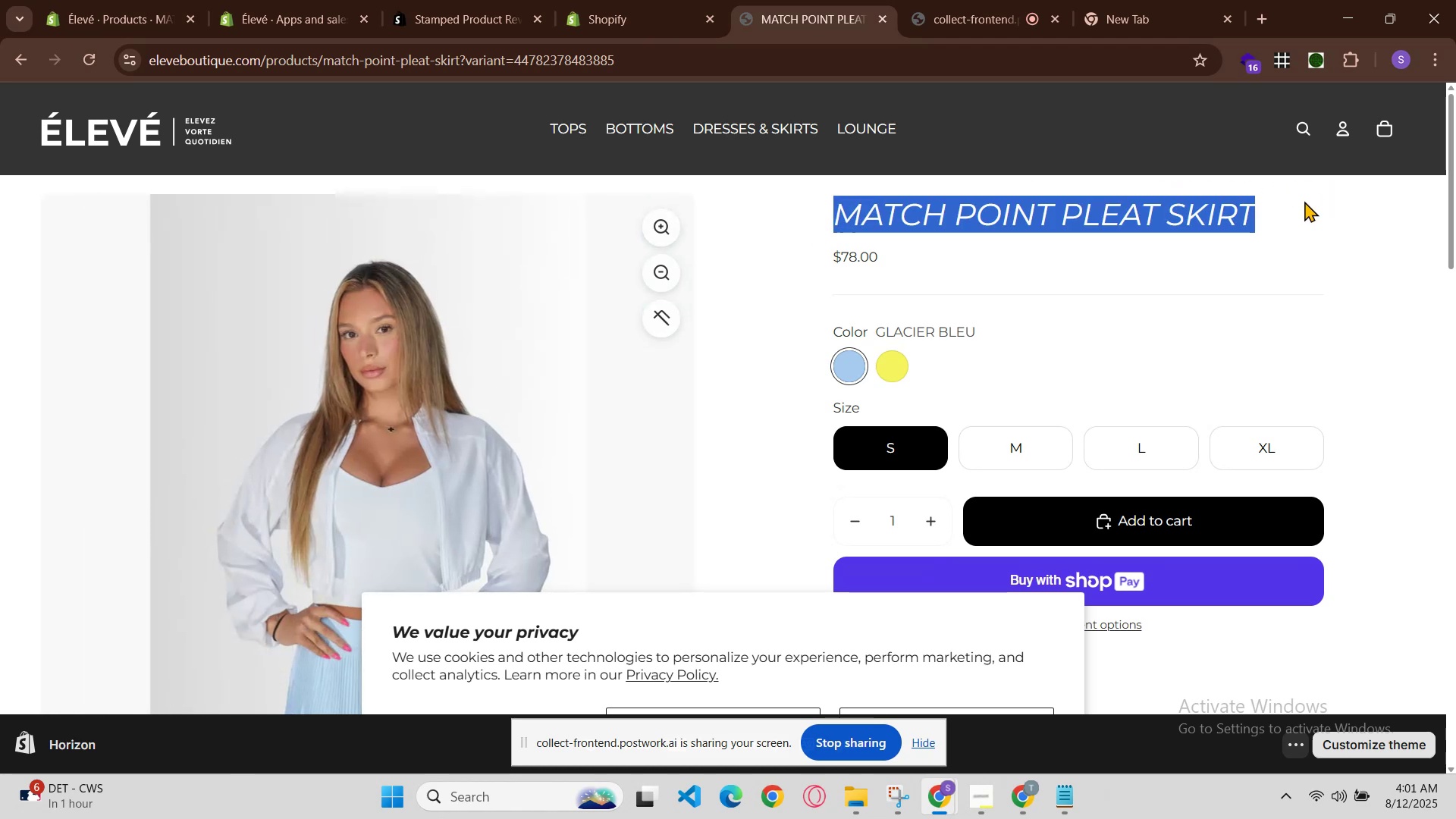 
key(Control+C)
 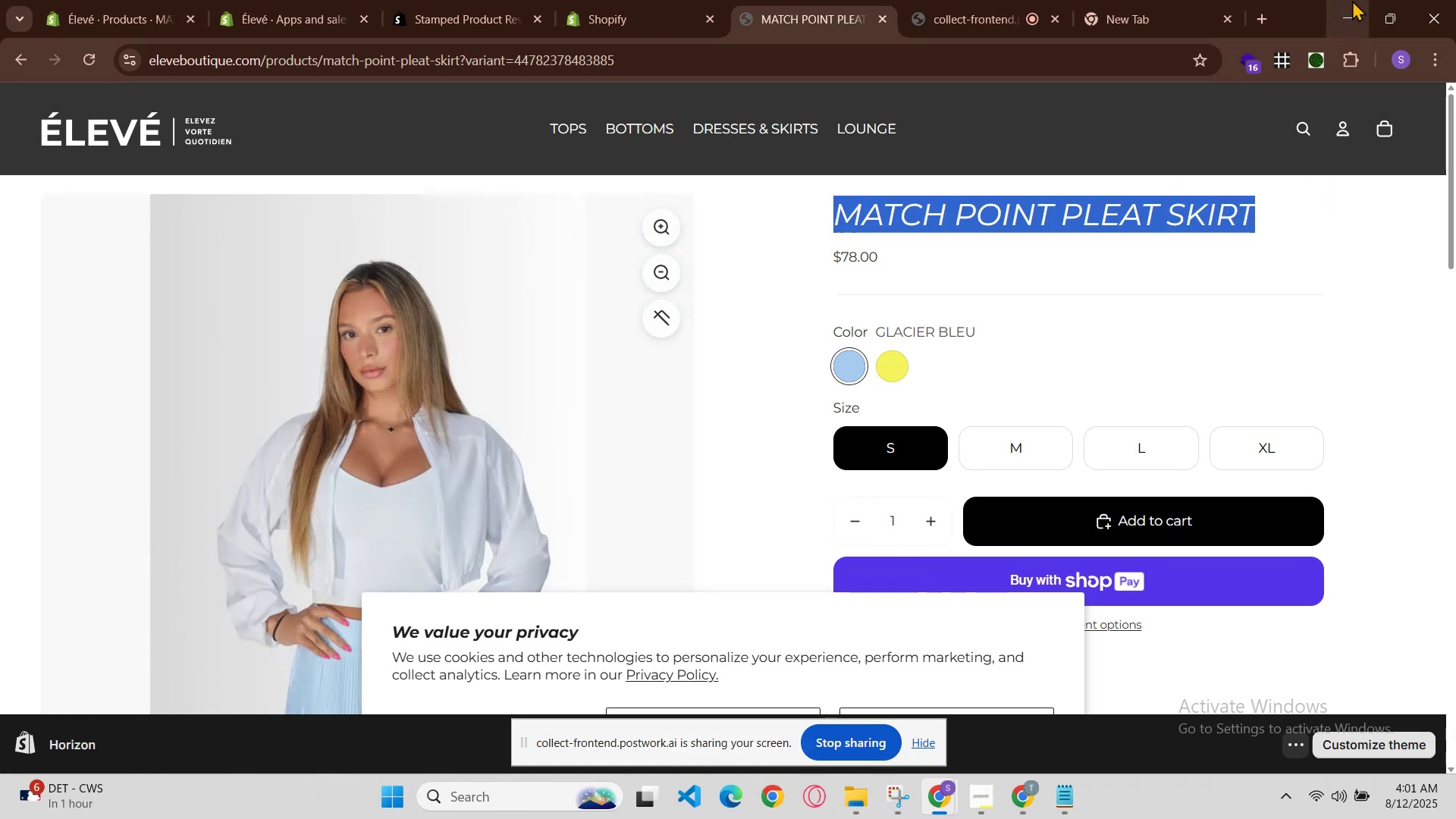 
left_click([1353, 4])
 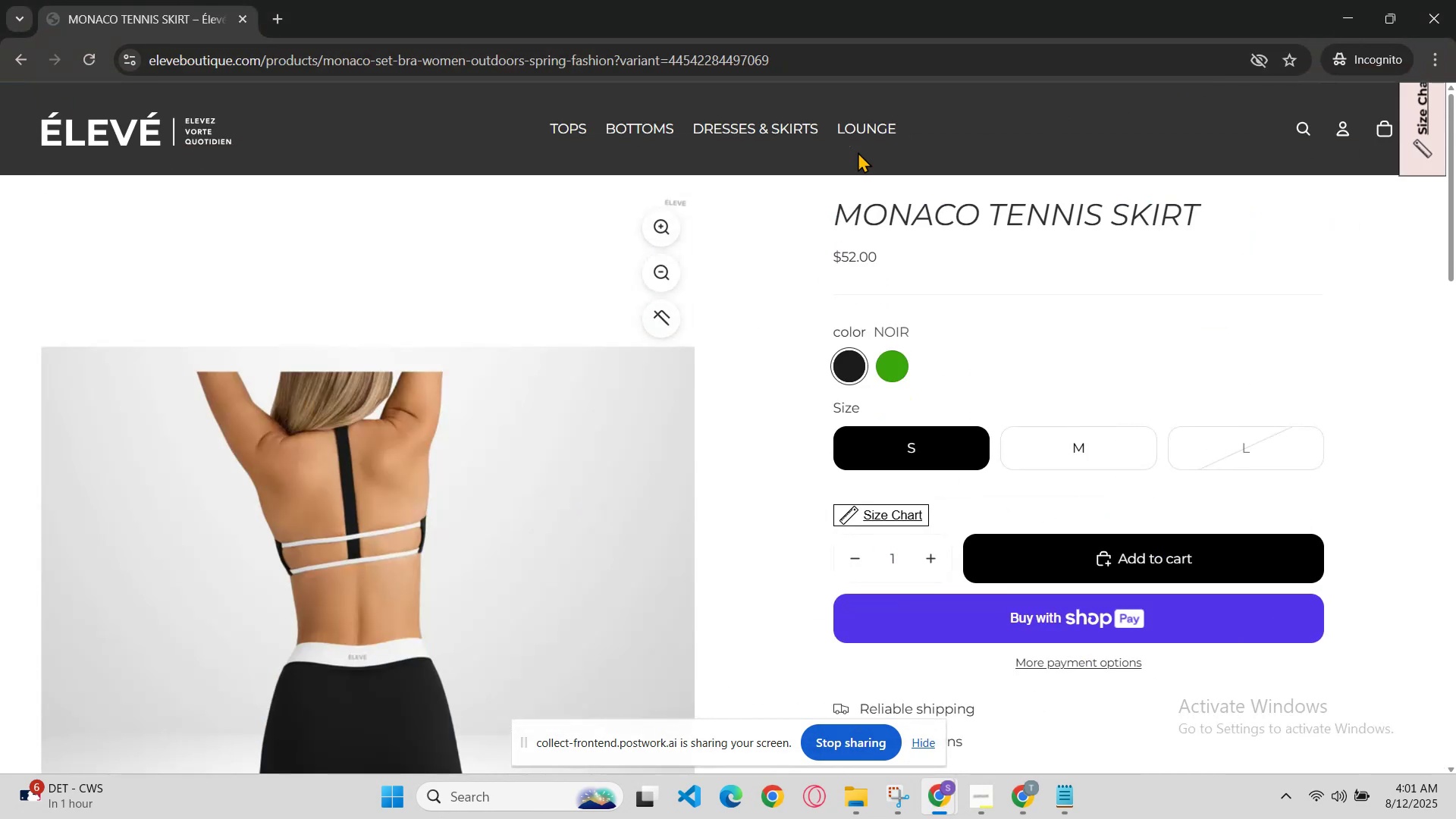 
scroll: coordinate [866, 226], scroll_direction: up, amount: 2.0
 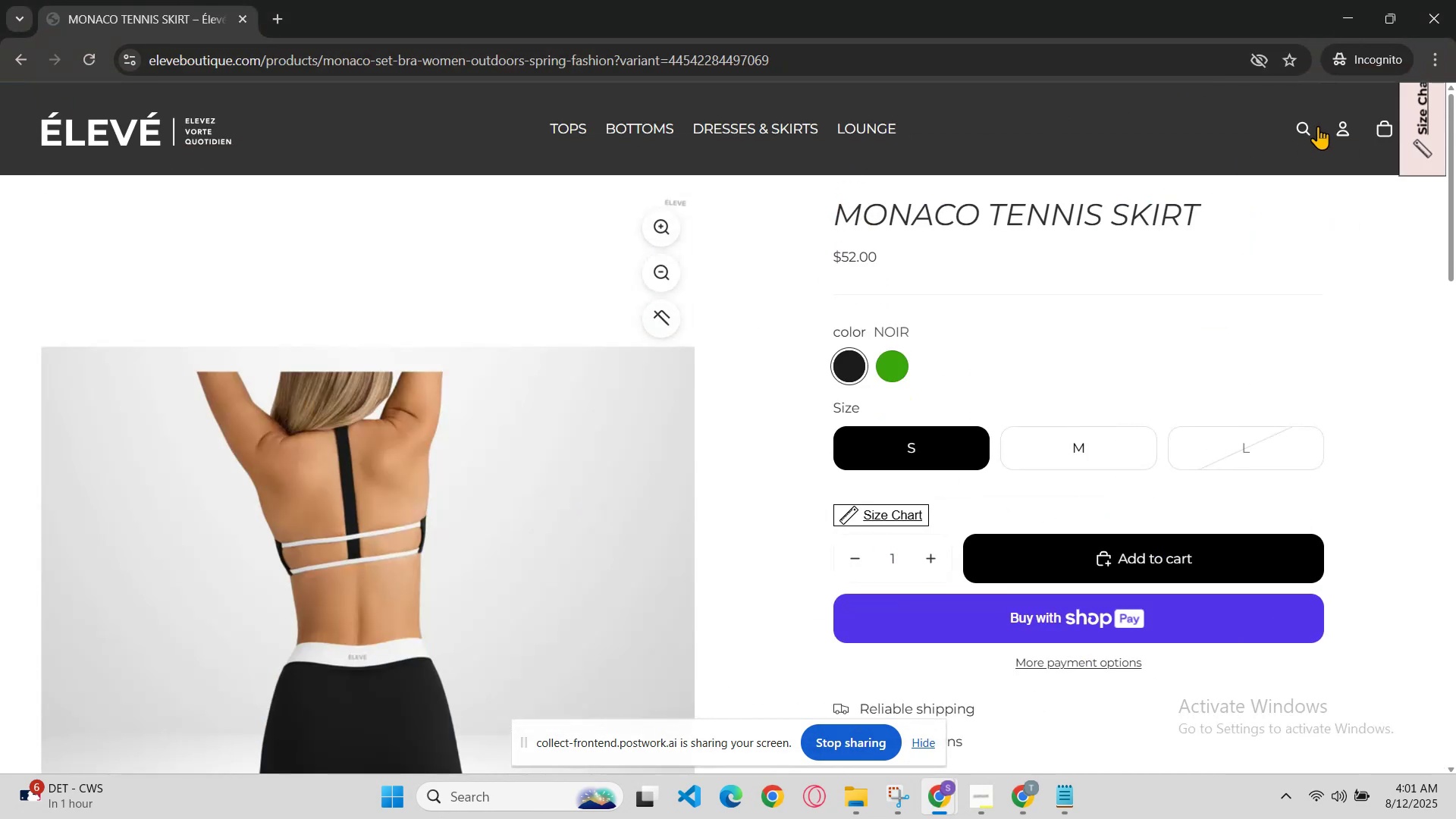 
left_click([1313, 126])
 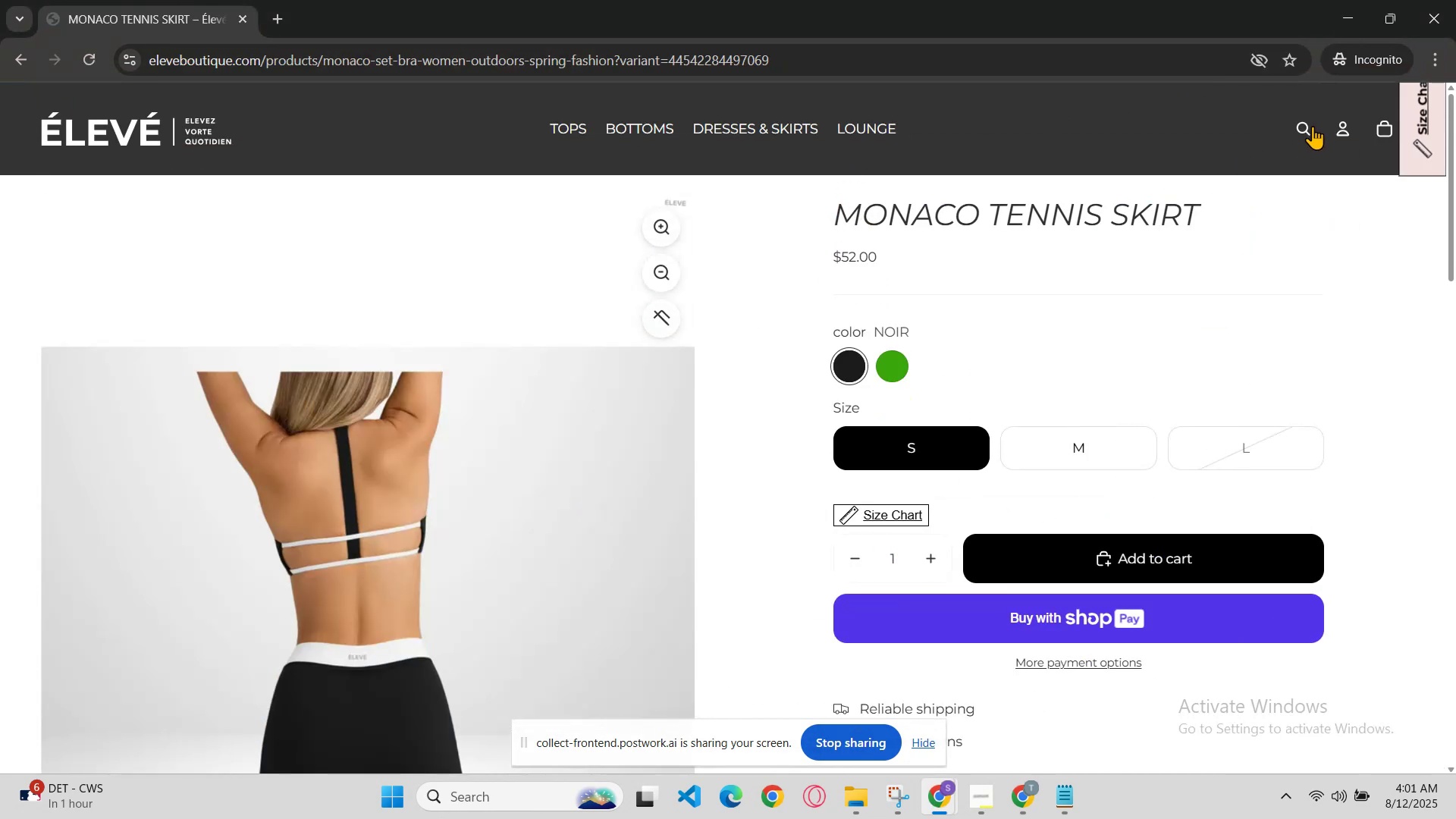 
key(Control+V)
 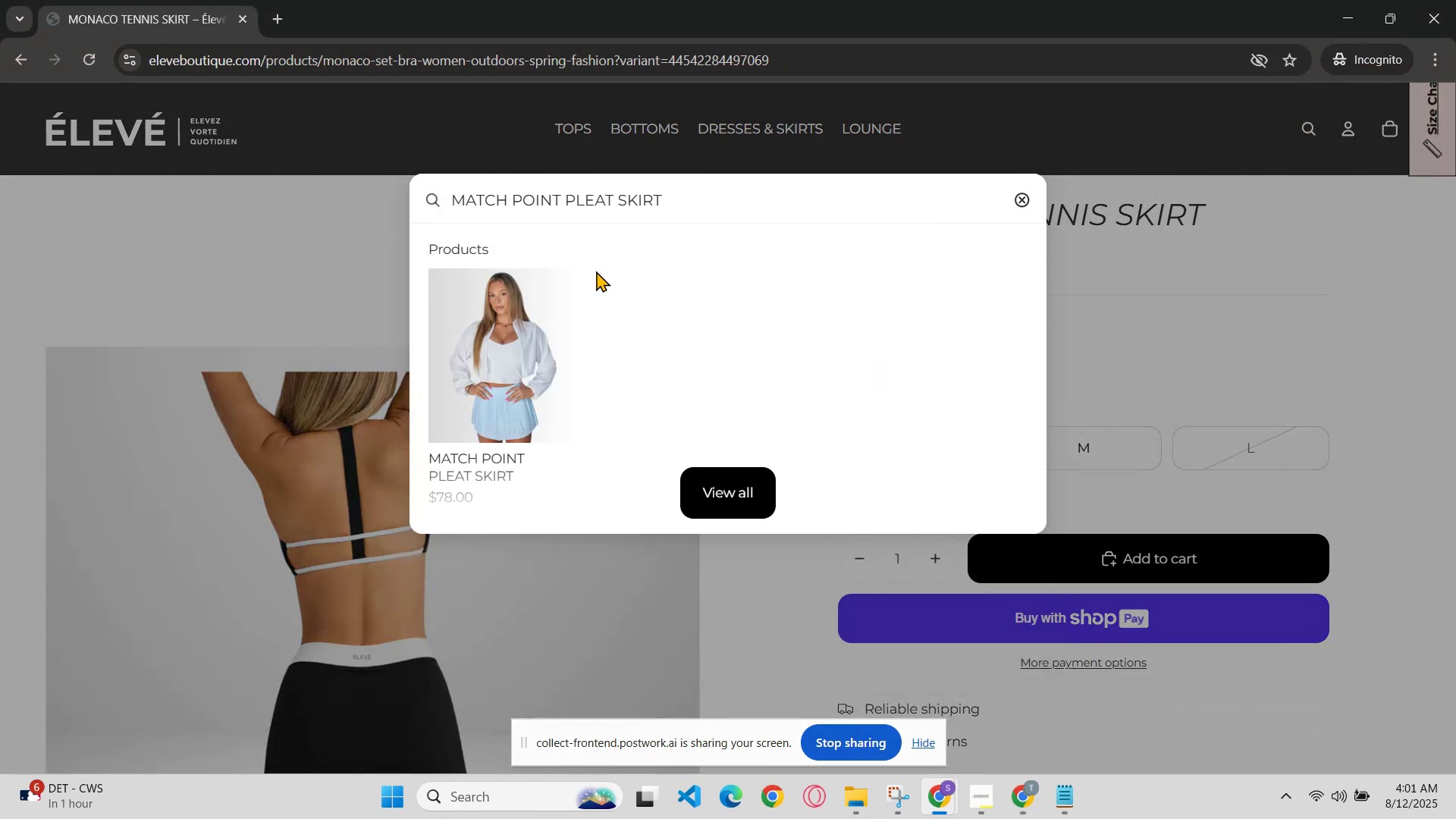 
left_click([510, 317])
 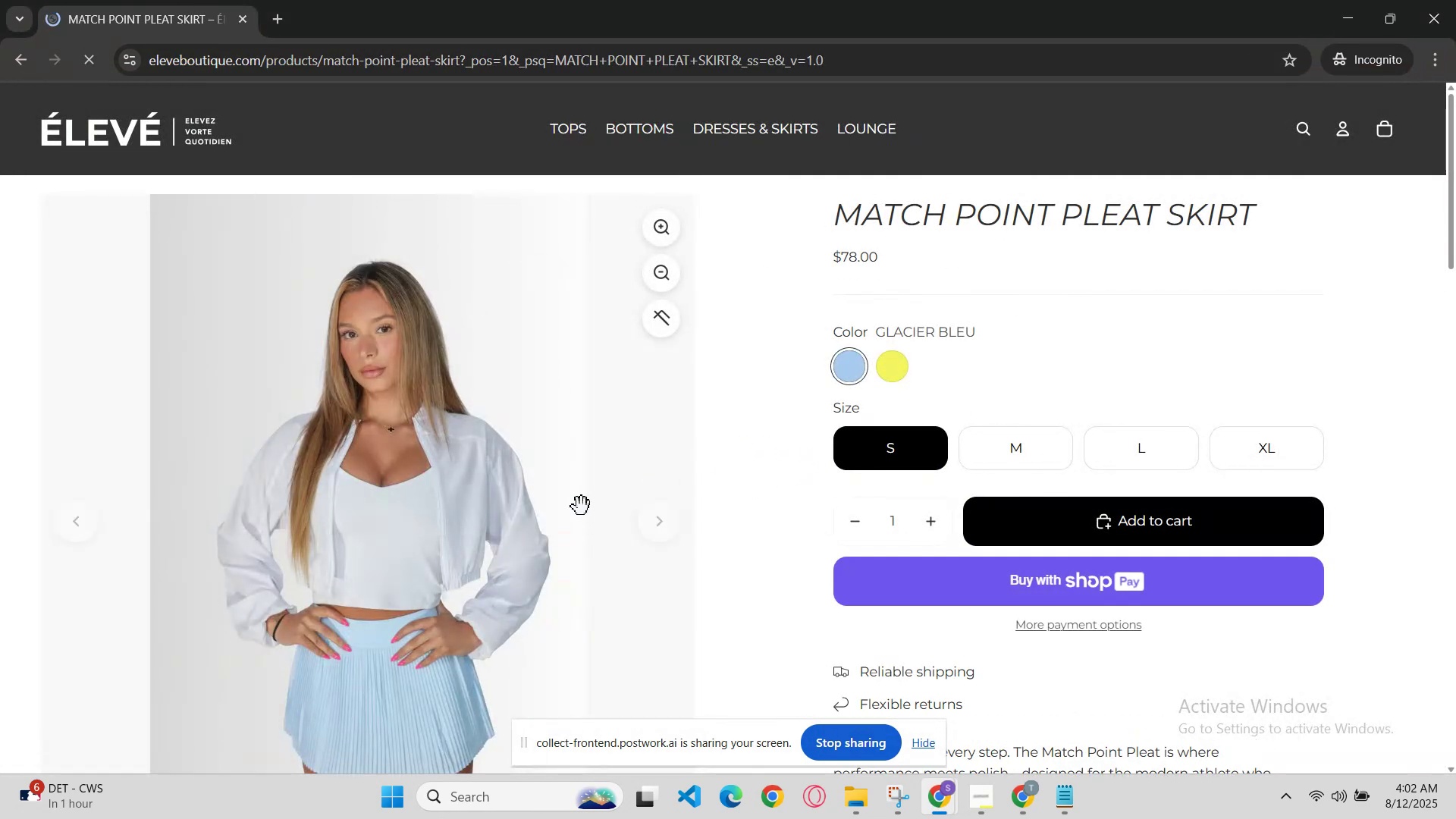 
left_click([662, 520])
 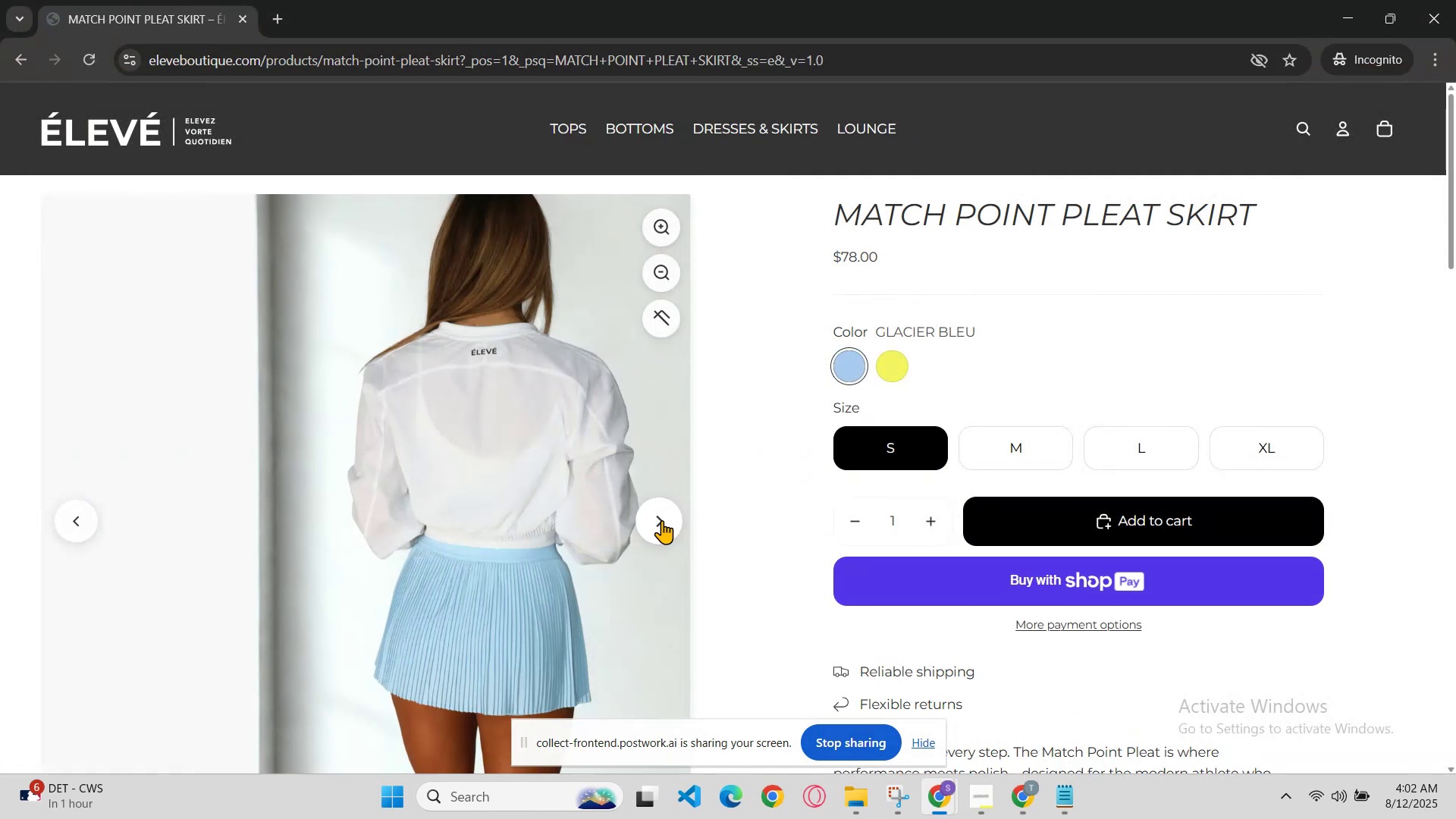 
left_click([662, 520])
 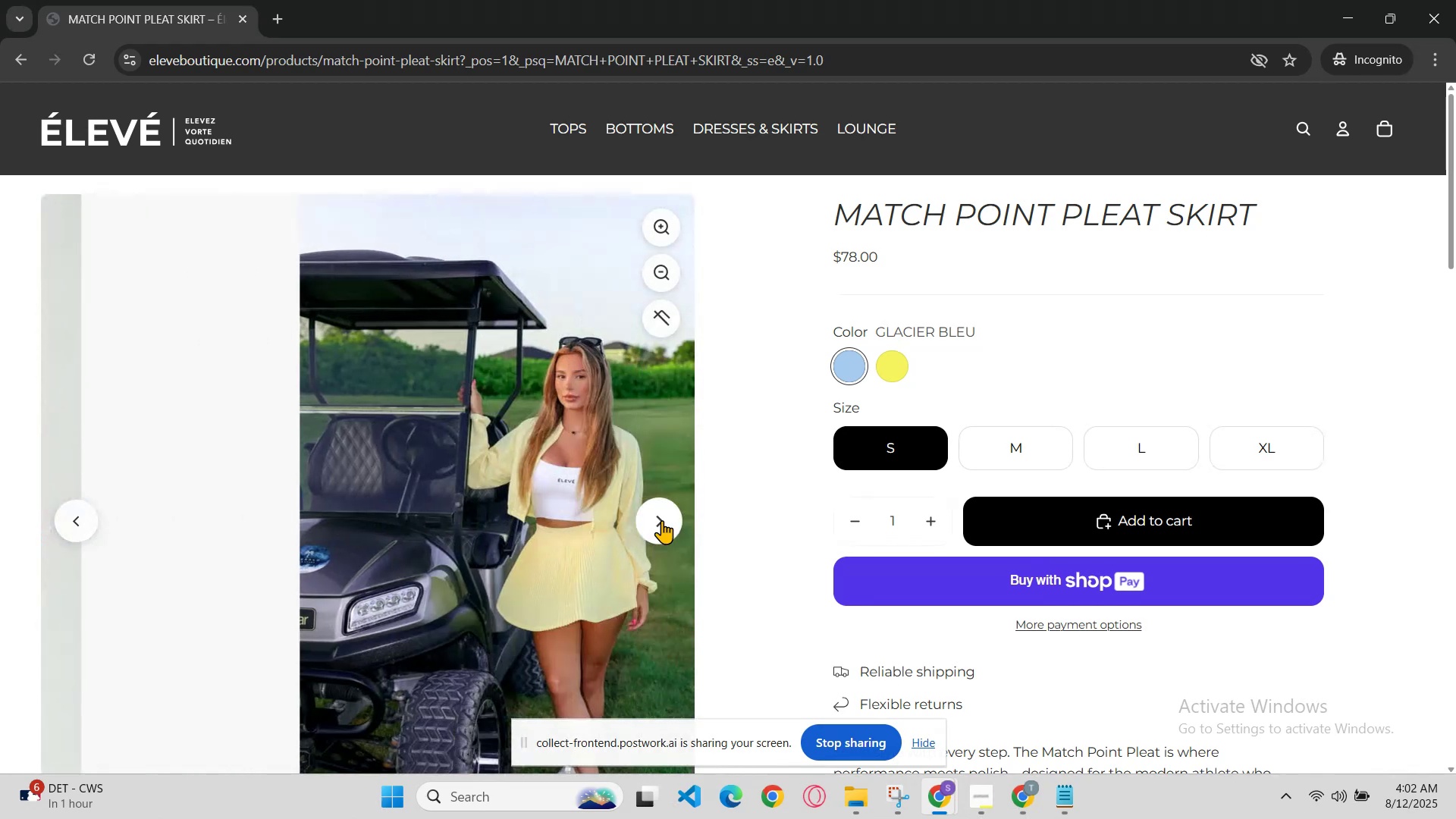 
left_click([662, 520])
 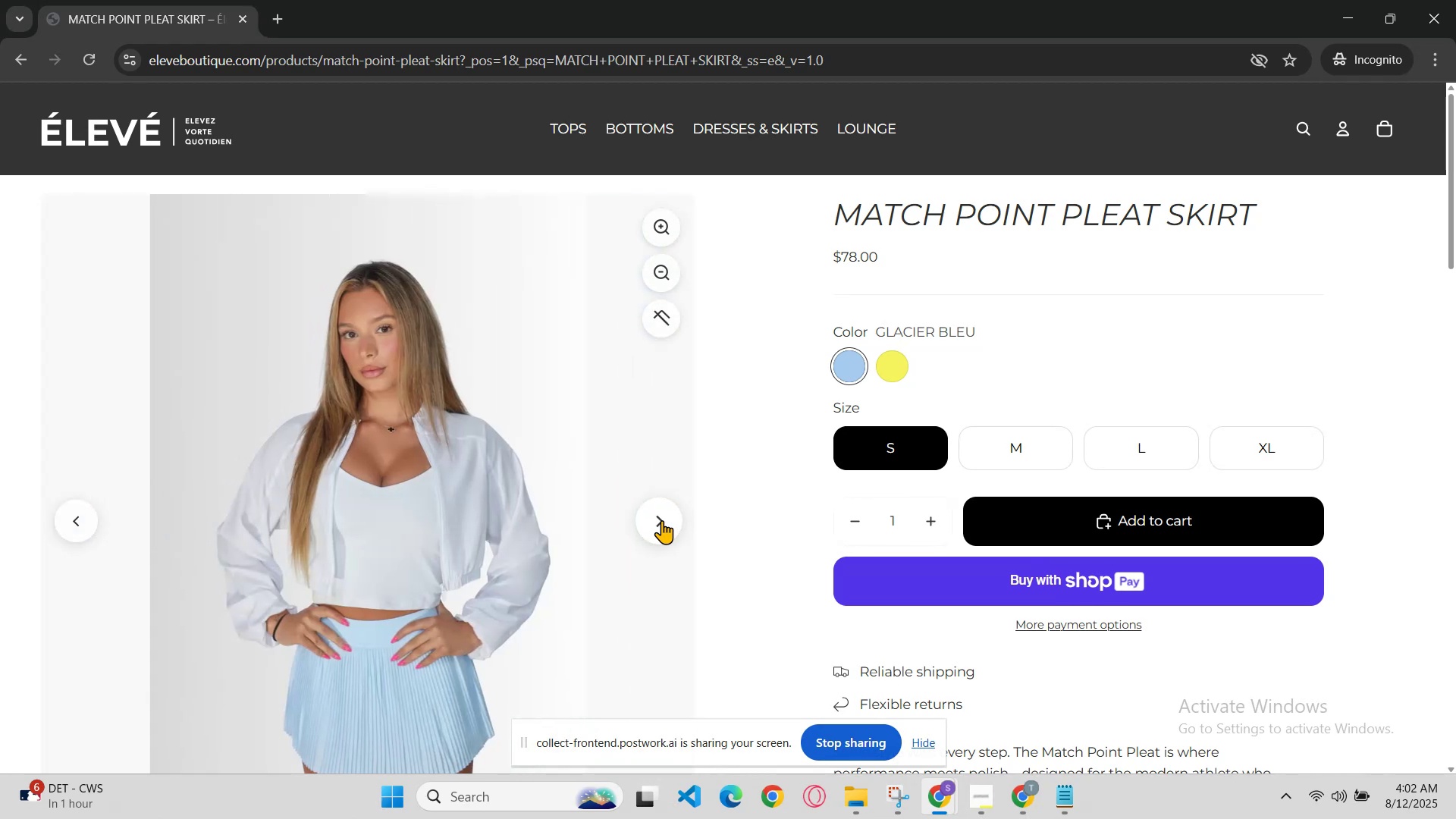 
left_click([662, 520])
 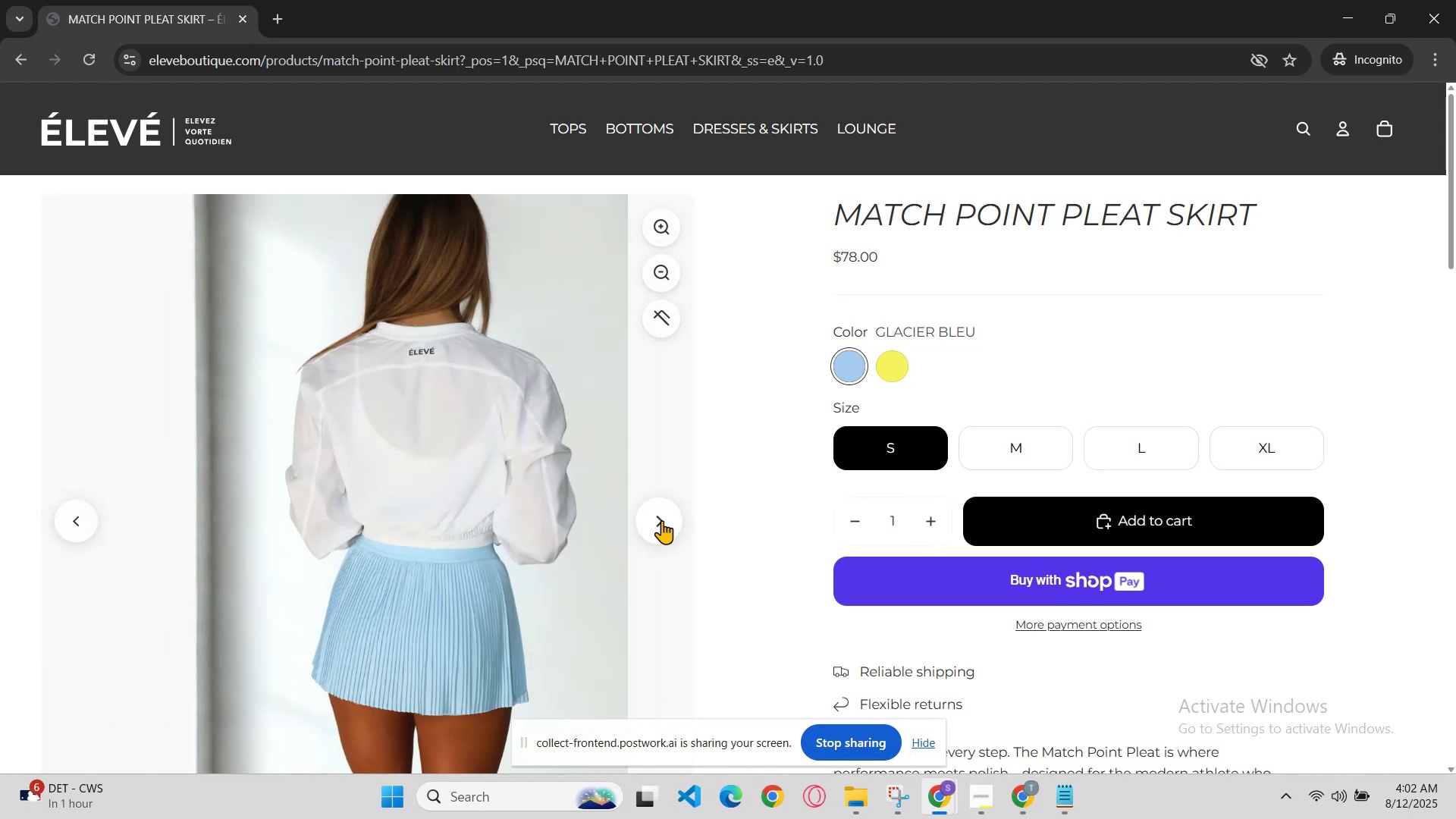 
double_click([662, 520])
 